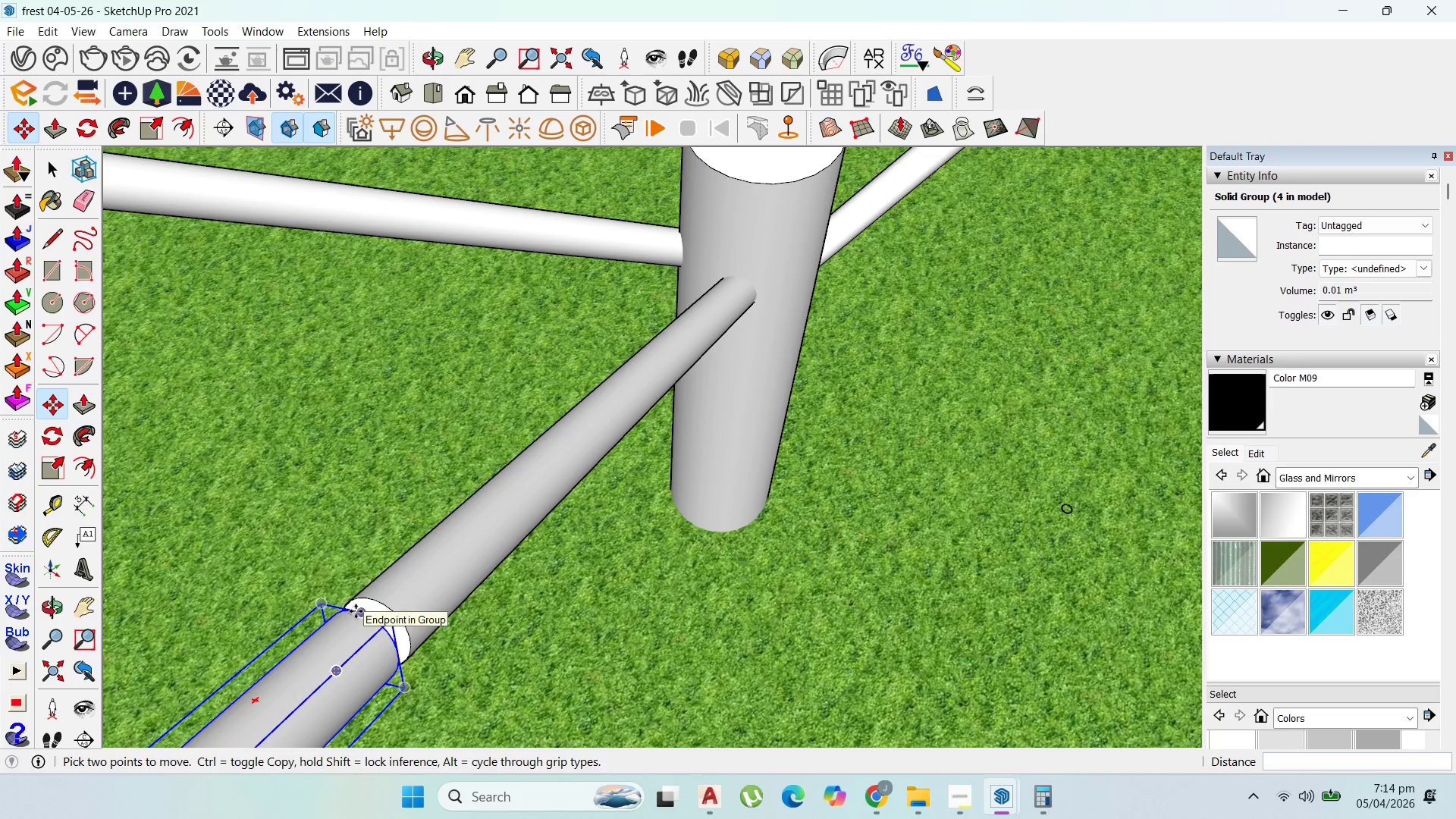 
left_click_drag(start_coordinate=[356, 611], to_coordinate=[355, 607])
 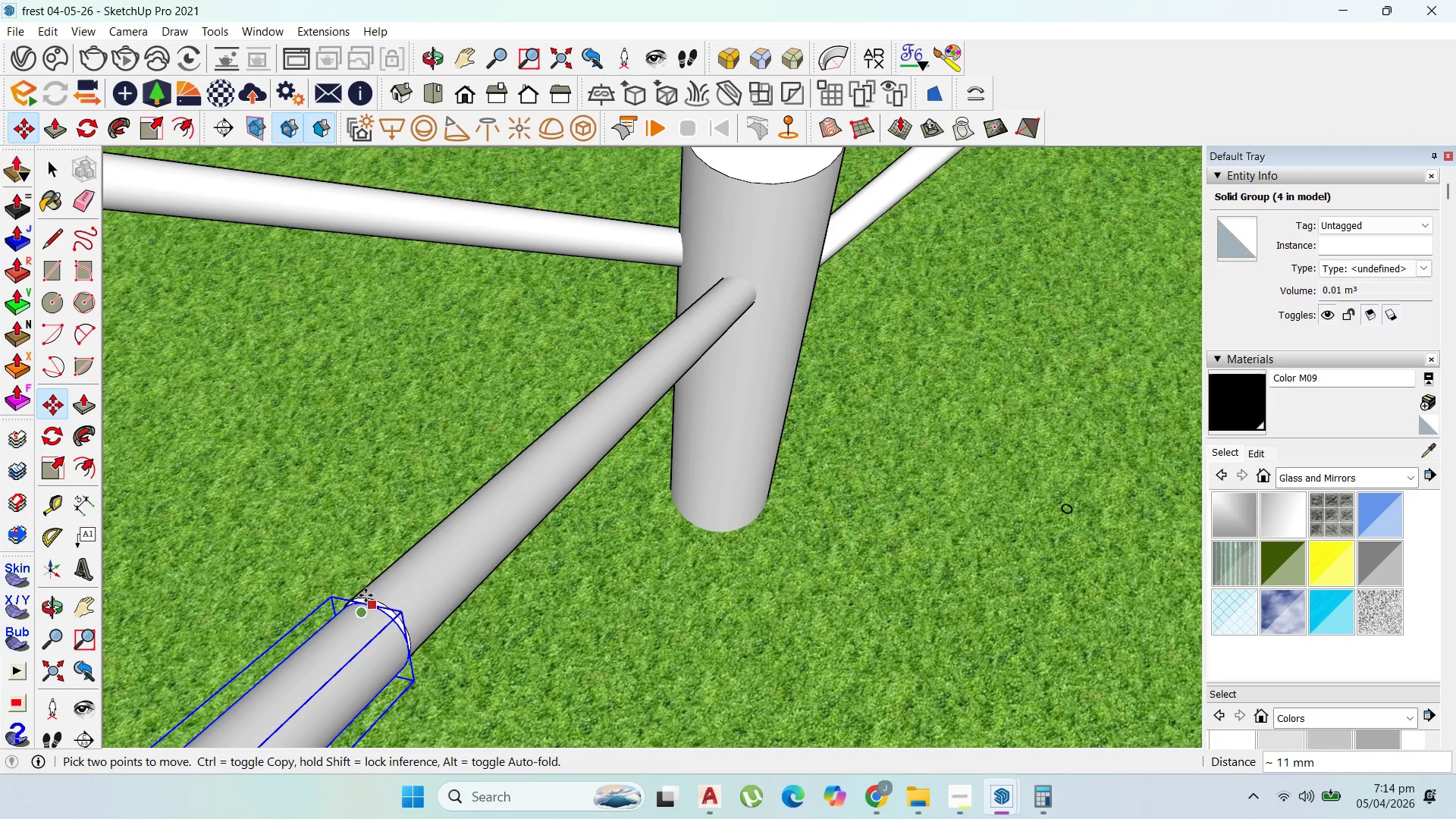 
left_click([366, 595])
 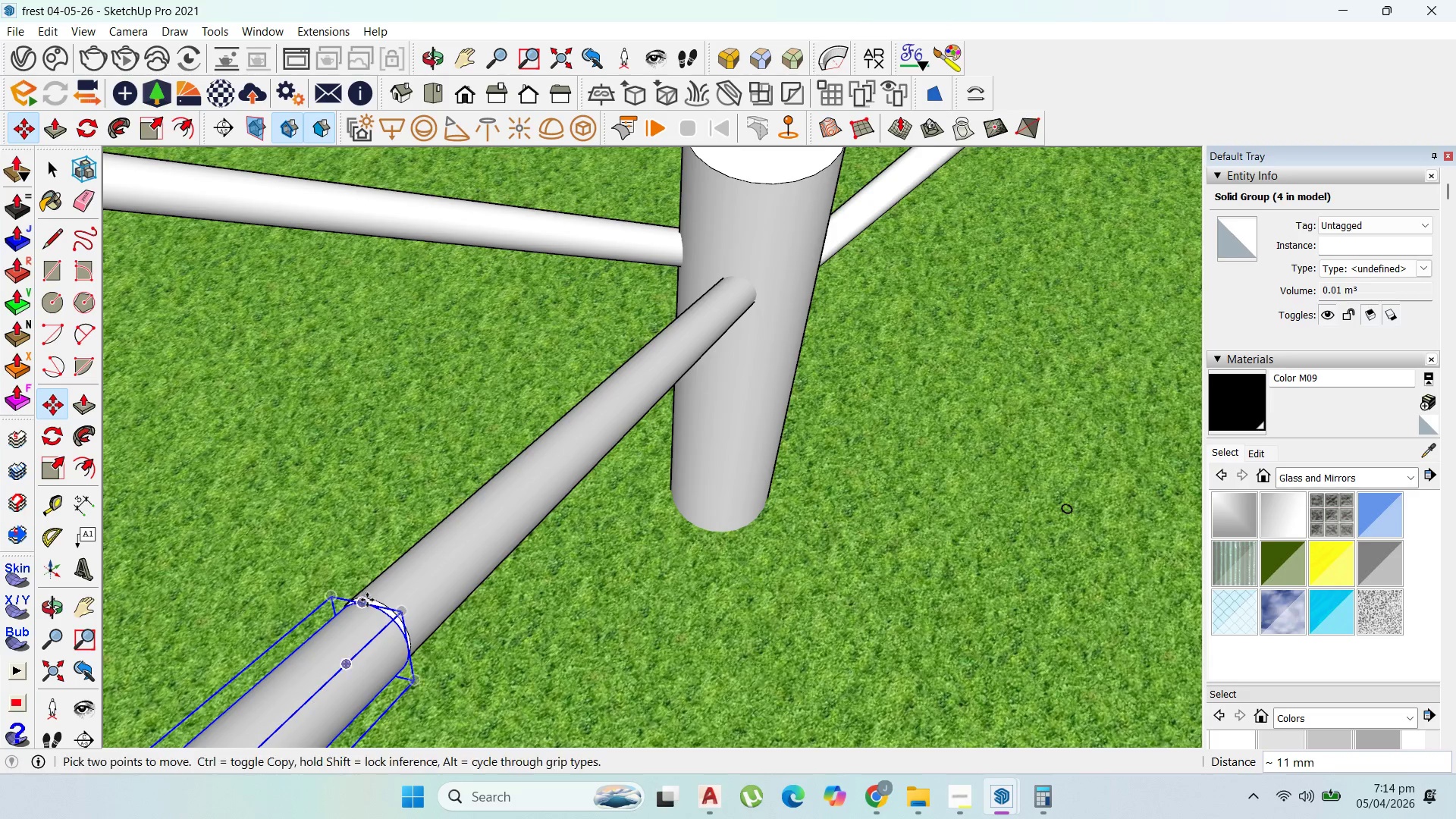 
left_click([367, 603])
 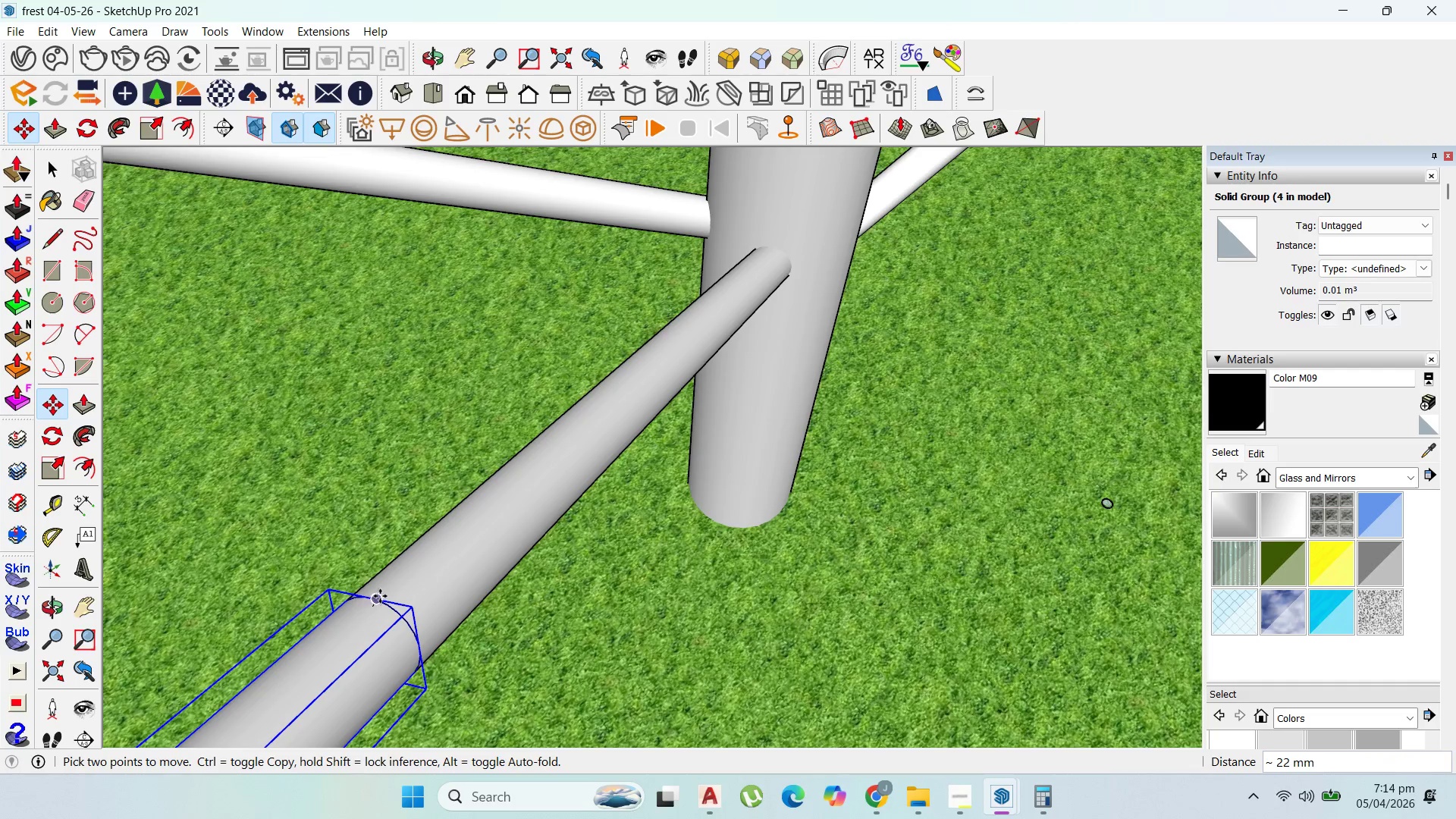 
scroll: coordinate [367, 602], scroll_direction: up, amount: 2.0
 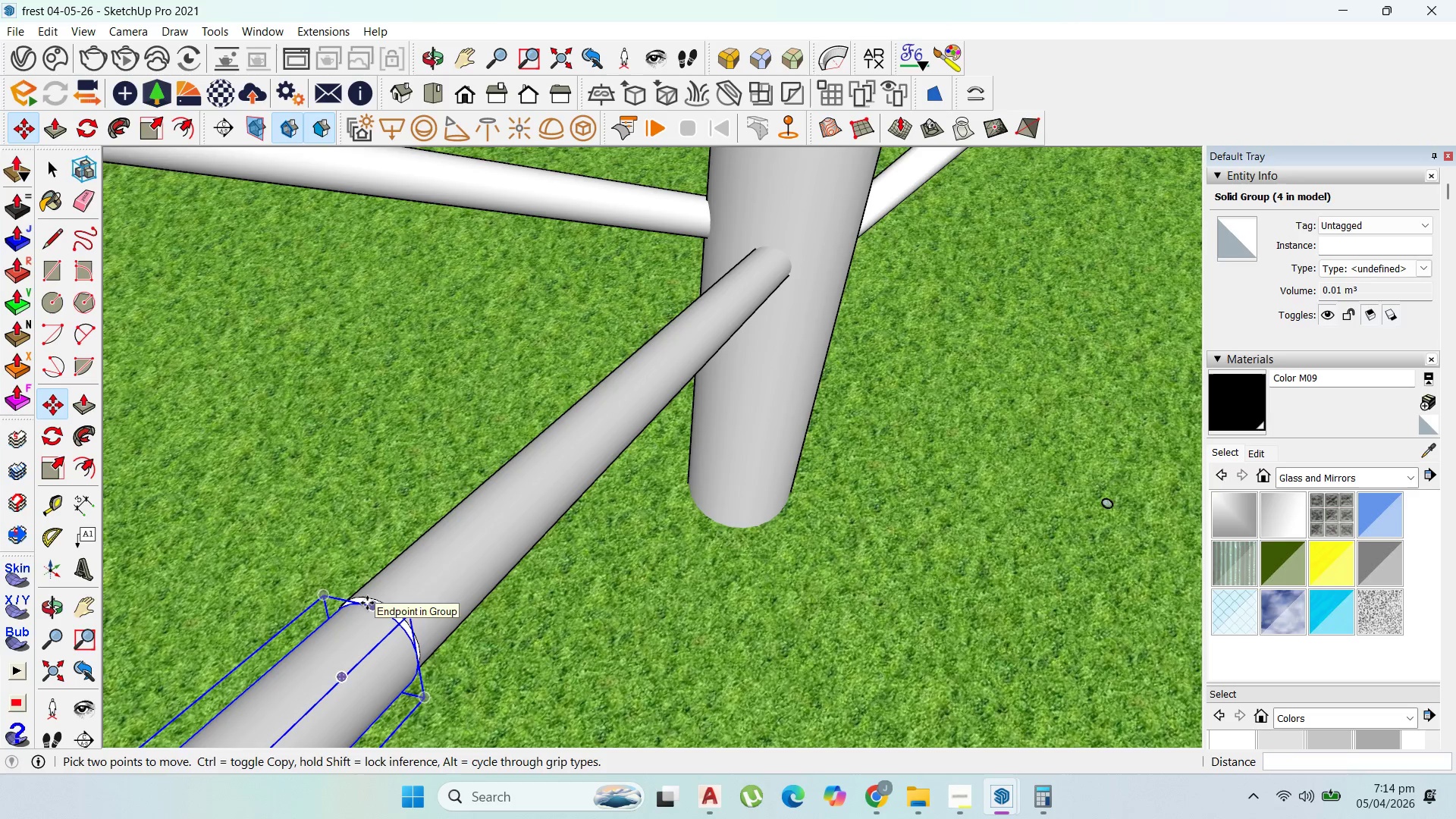 
scroll: coordinate [537, 375], scroll_direction: down, amount: 12.0
 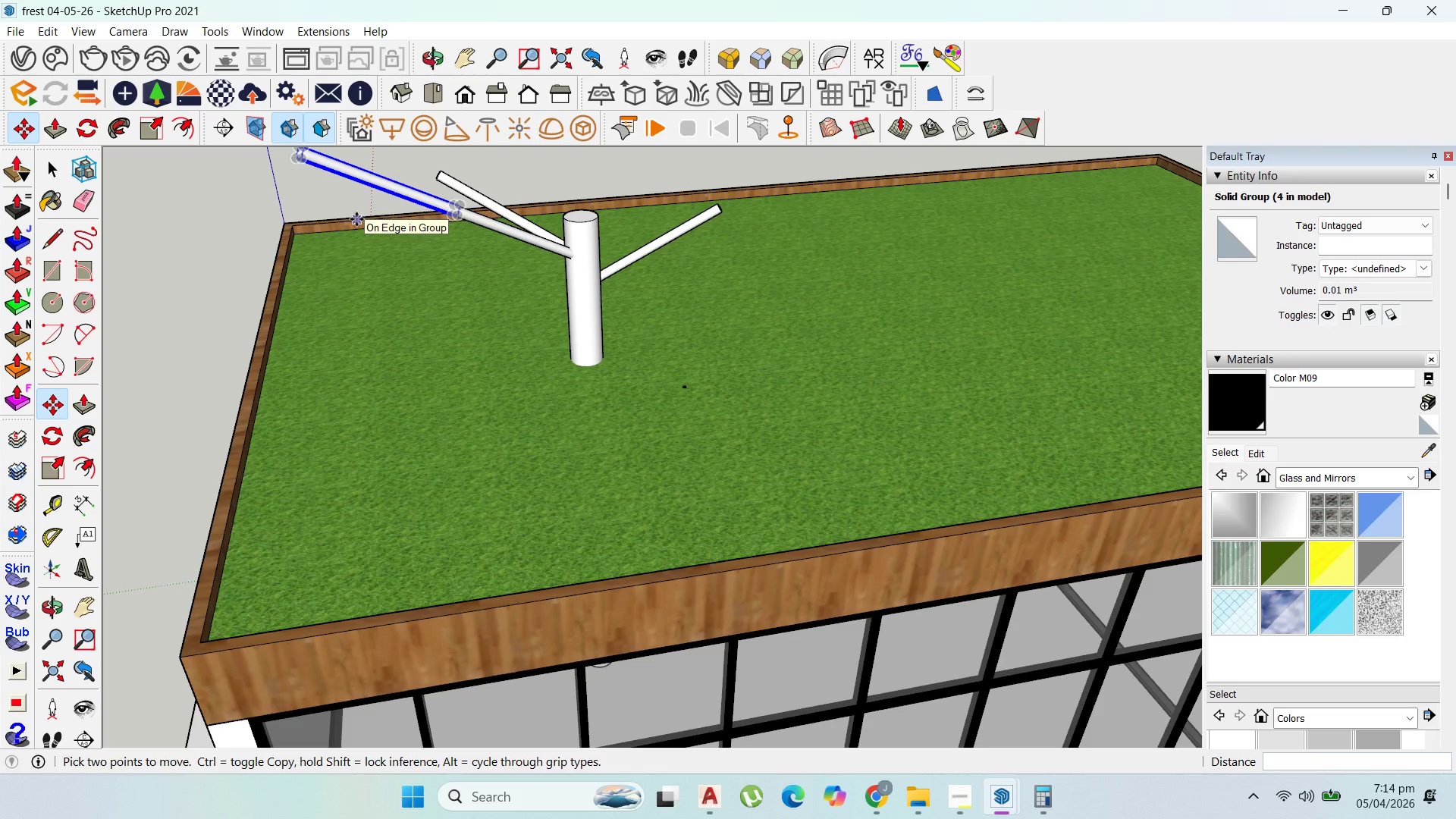 
scroll: coordinate [572, 485], scroll_direction: up, amount: 14.0
 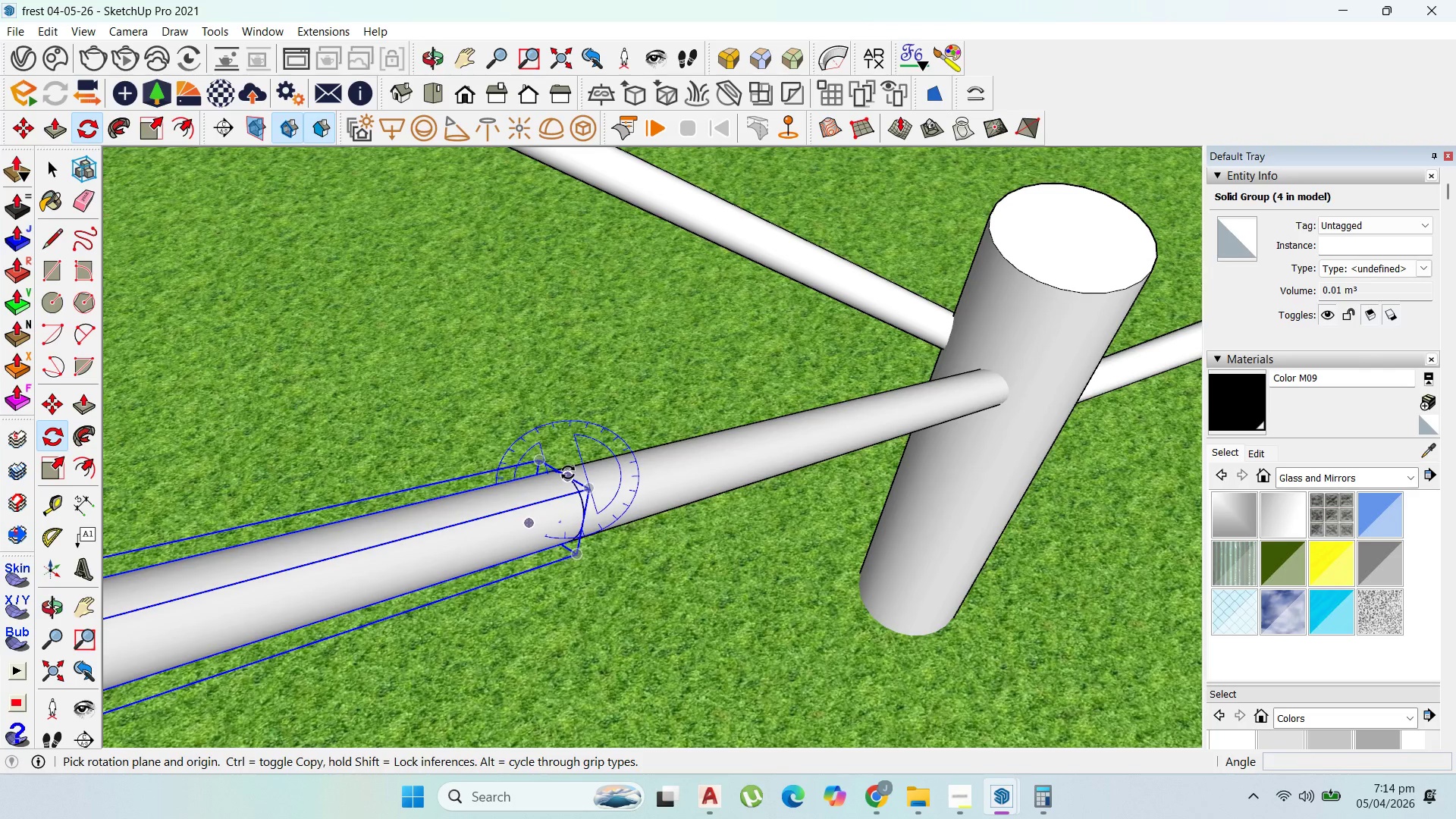 
key(ArrowRight)
 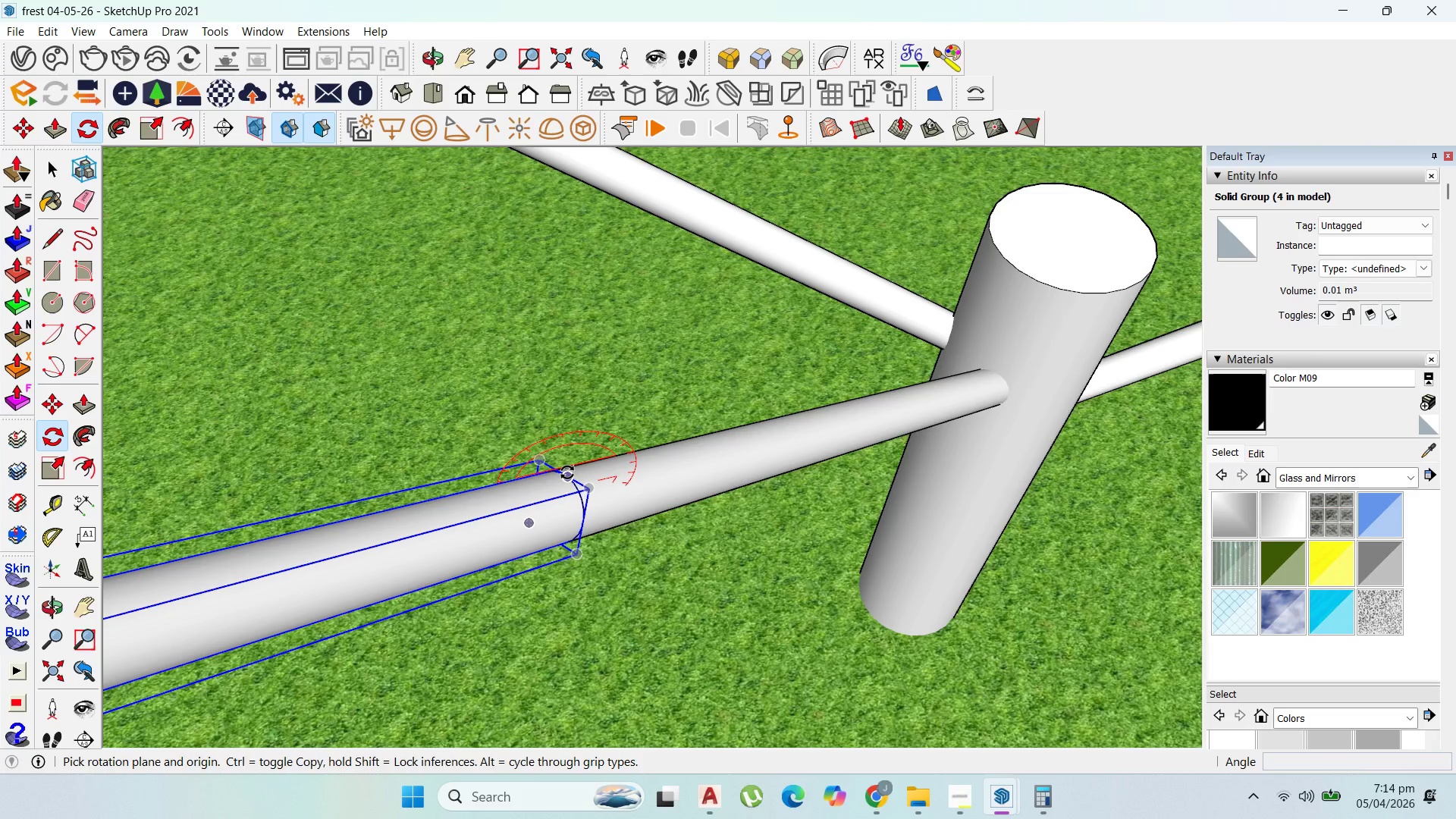 
wait(12.8)
 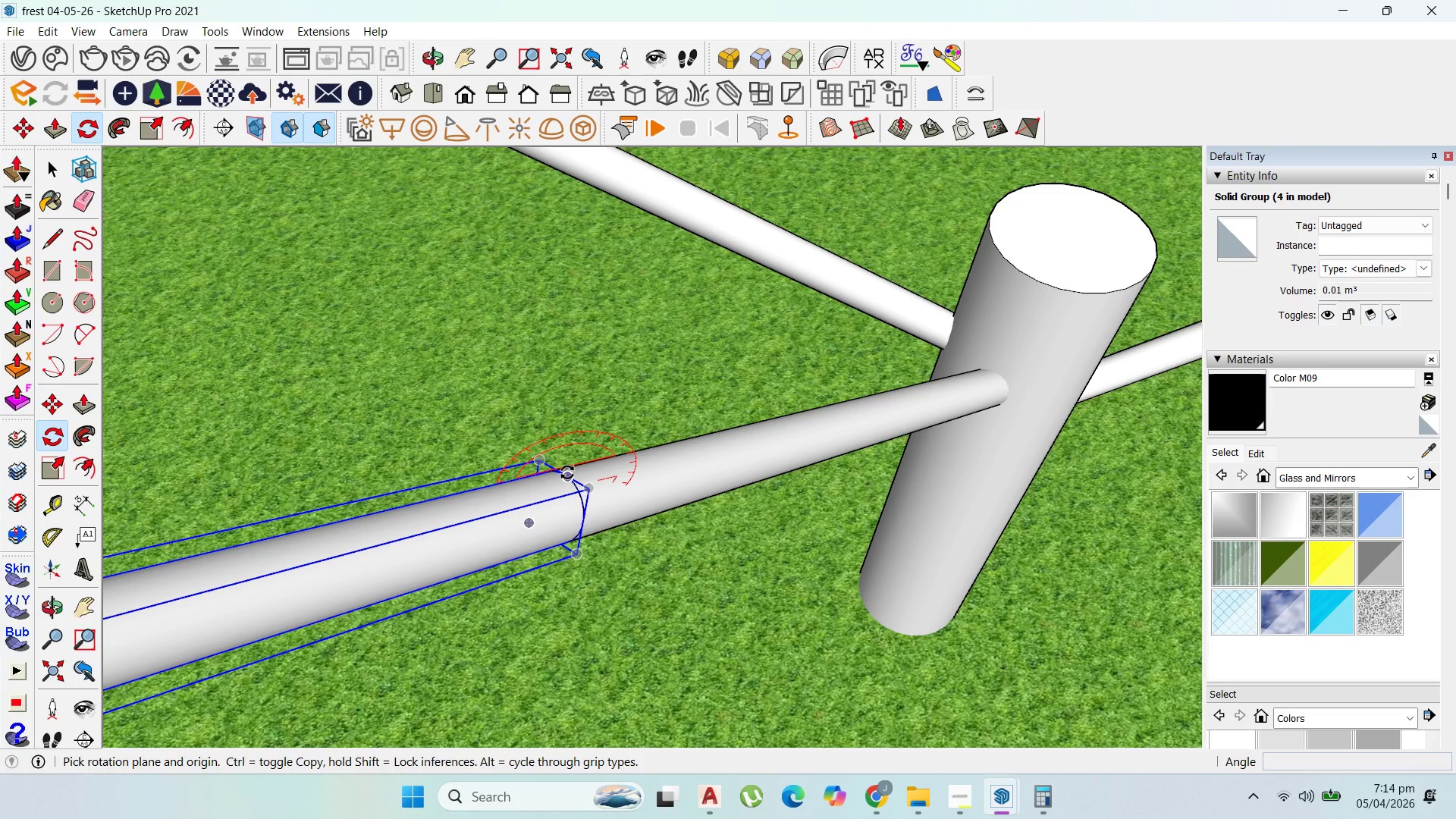 
left_click([571, 480])
 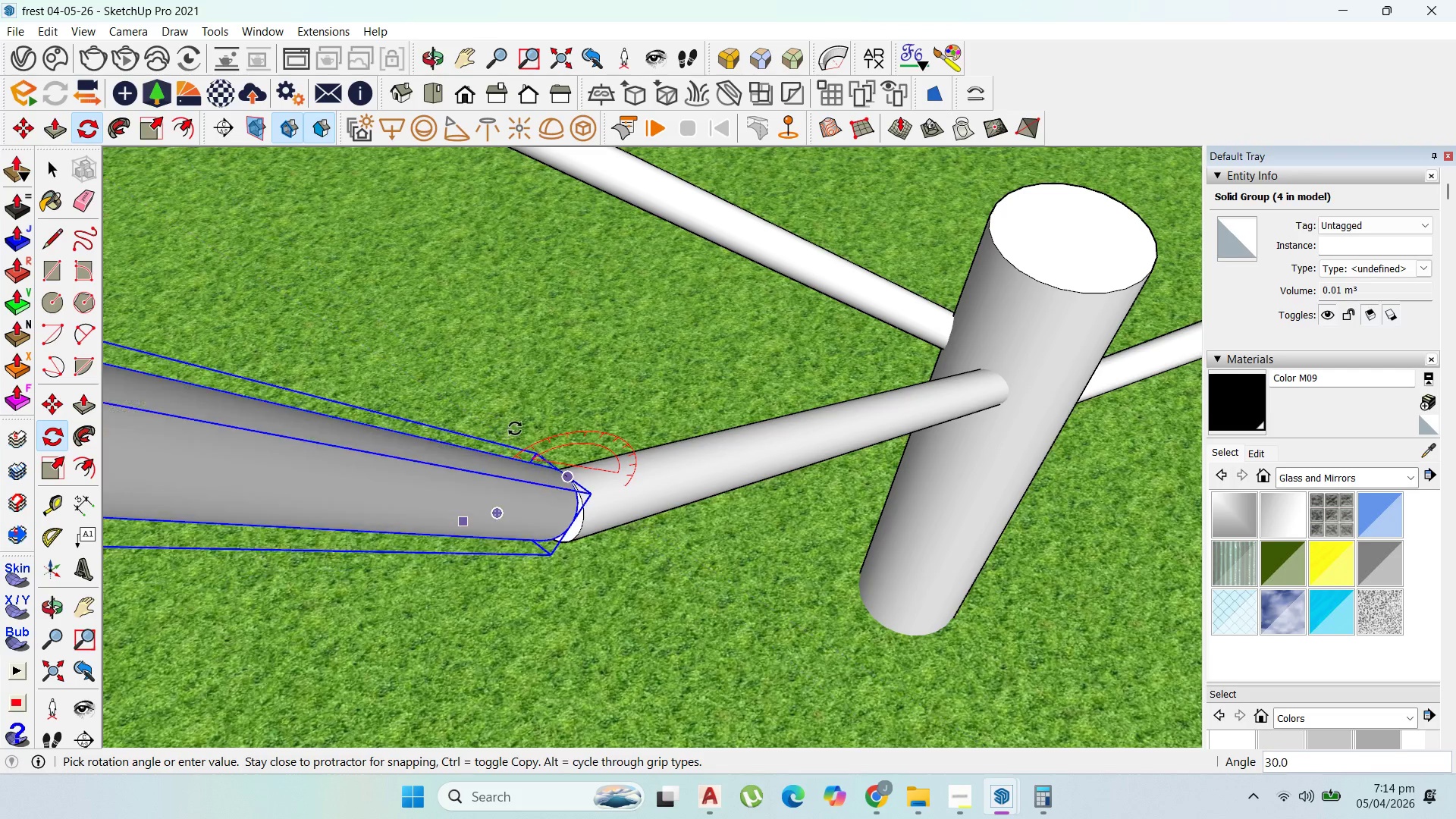 
scroll: coordinate [517, 425], scroll_direction: down, amount: 7.0
 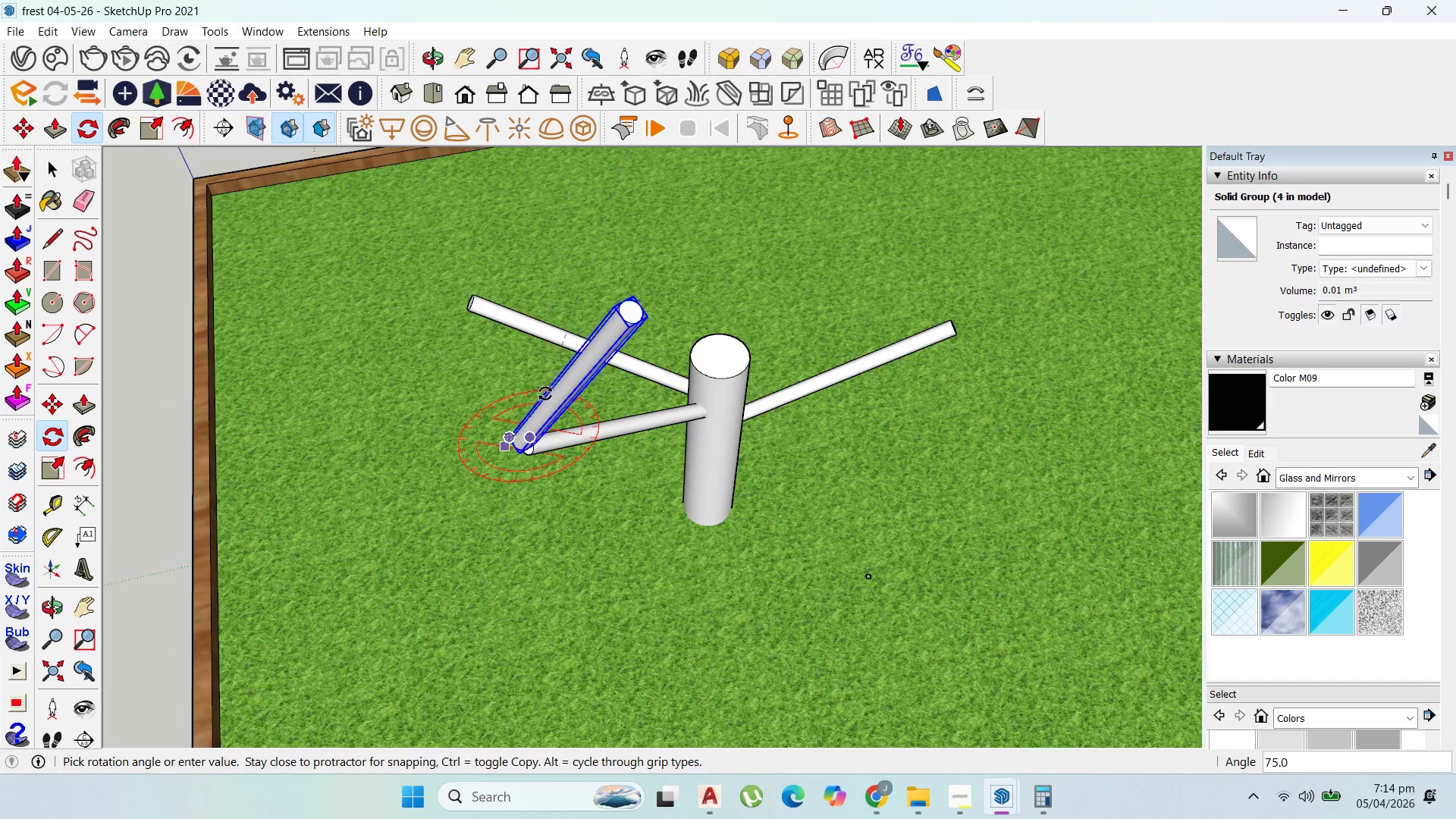 
scroll: coordinate [537, 504], scroll_direction: up, amount: 2.0
 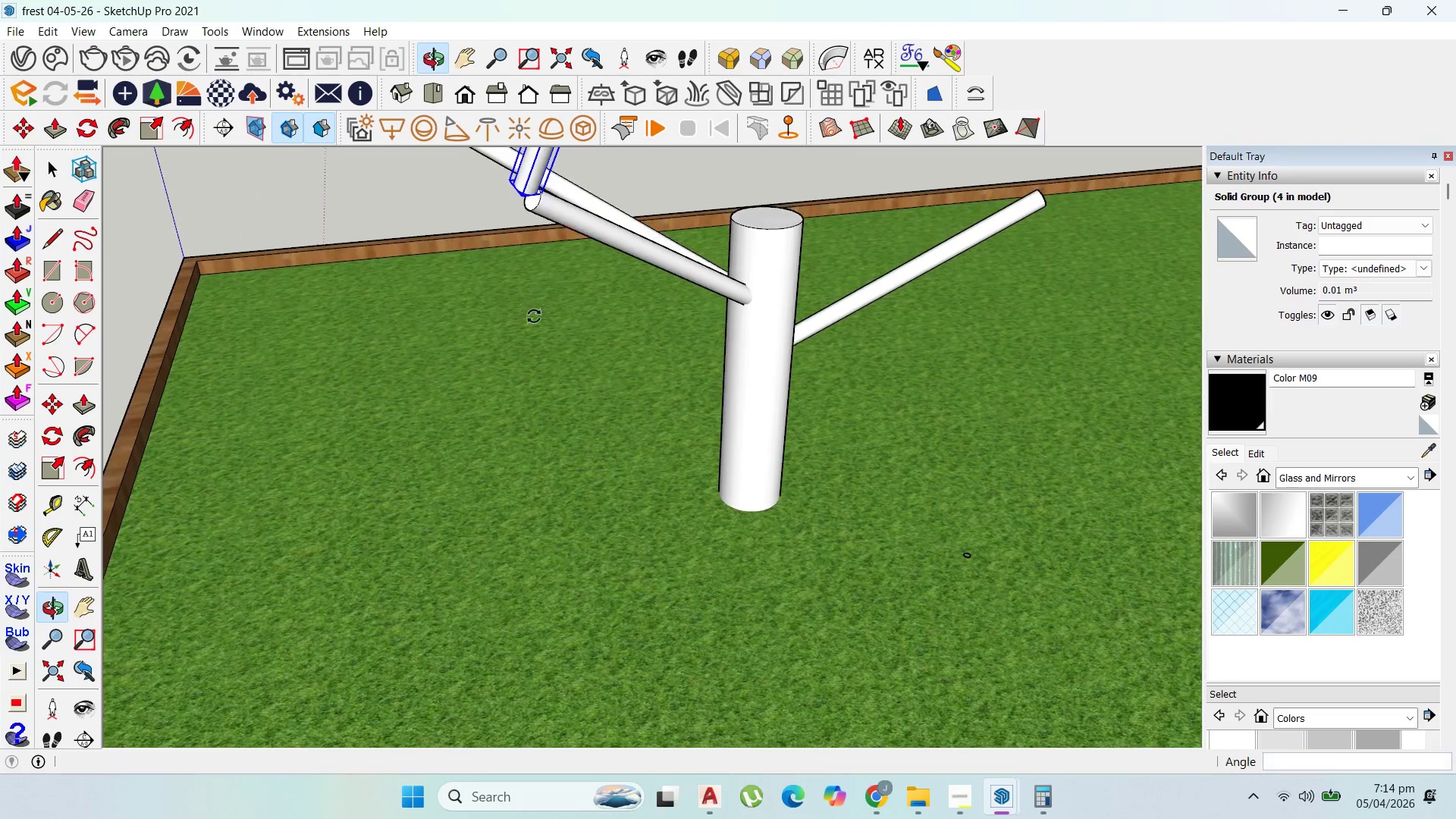 
scroll: coordinate [643, 434], scroll_direction: down, amount: 5.0
 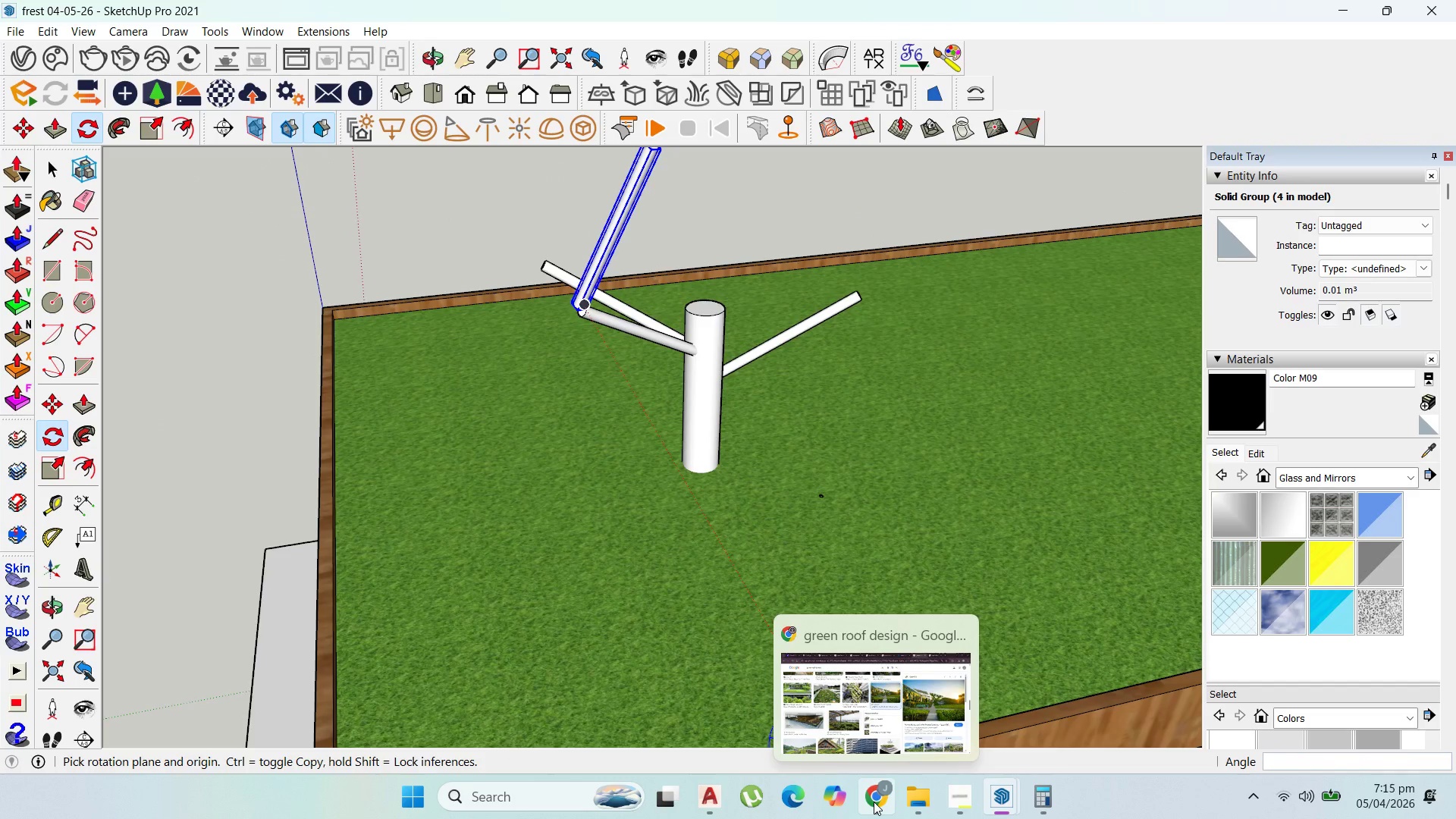 
left_click([874, 801])
 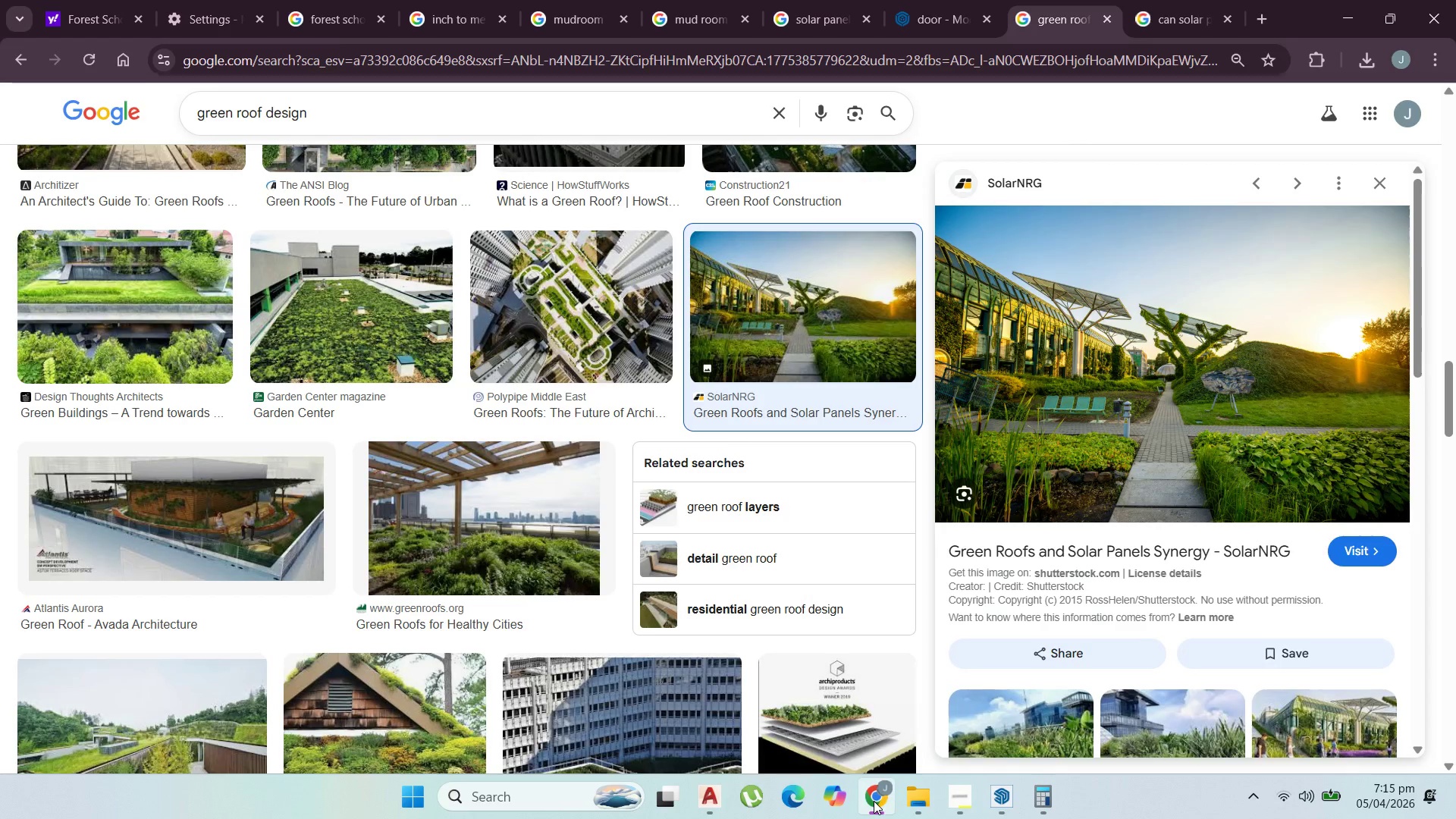 
wait(7.2)
 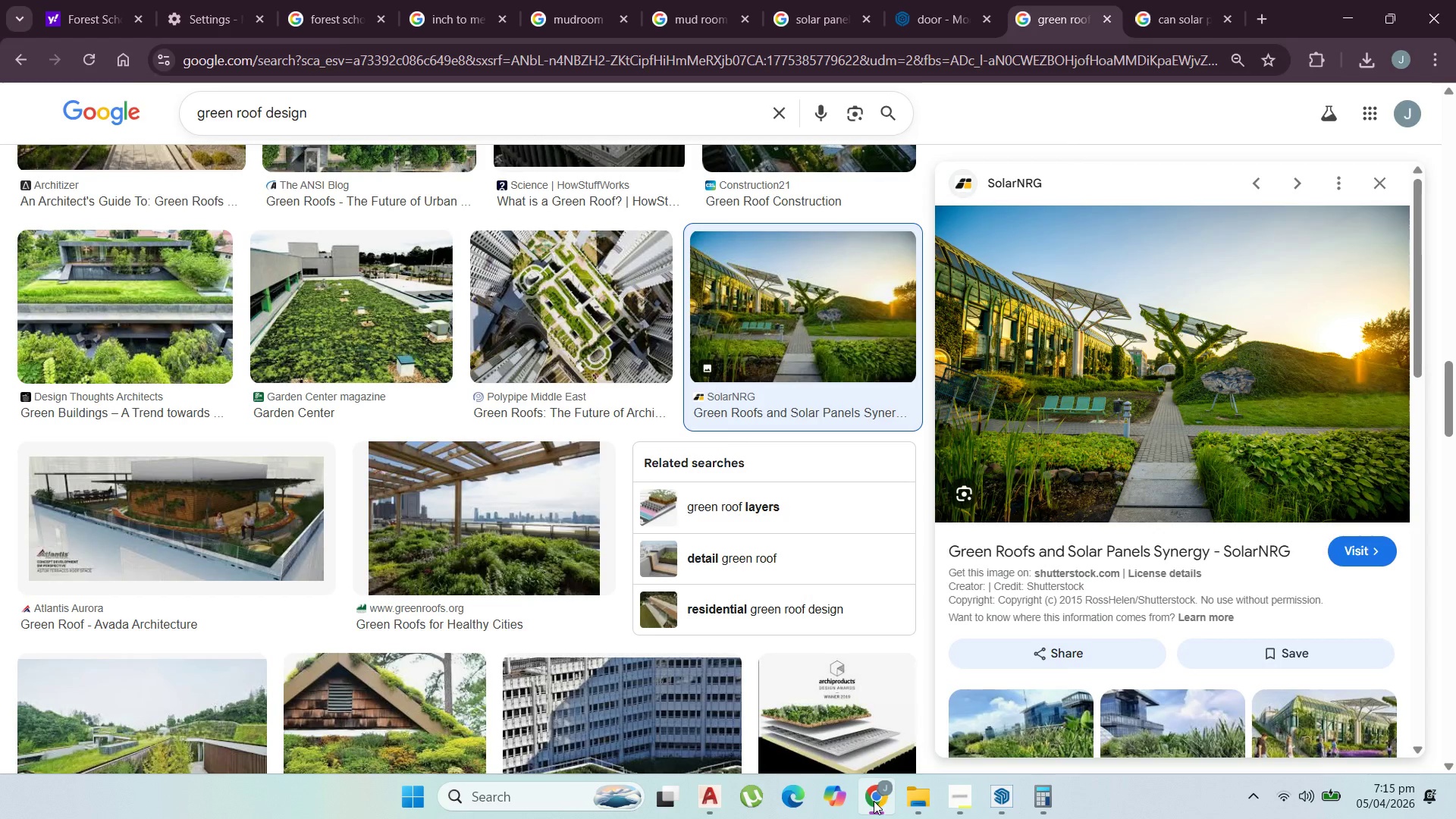 
scroll: coordinate [585, 284], scroll_direction: up, amount: 12.0
 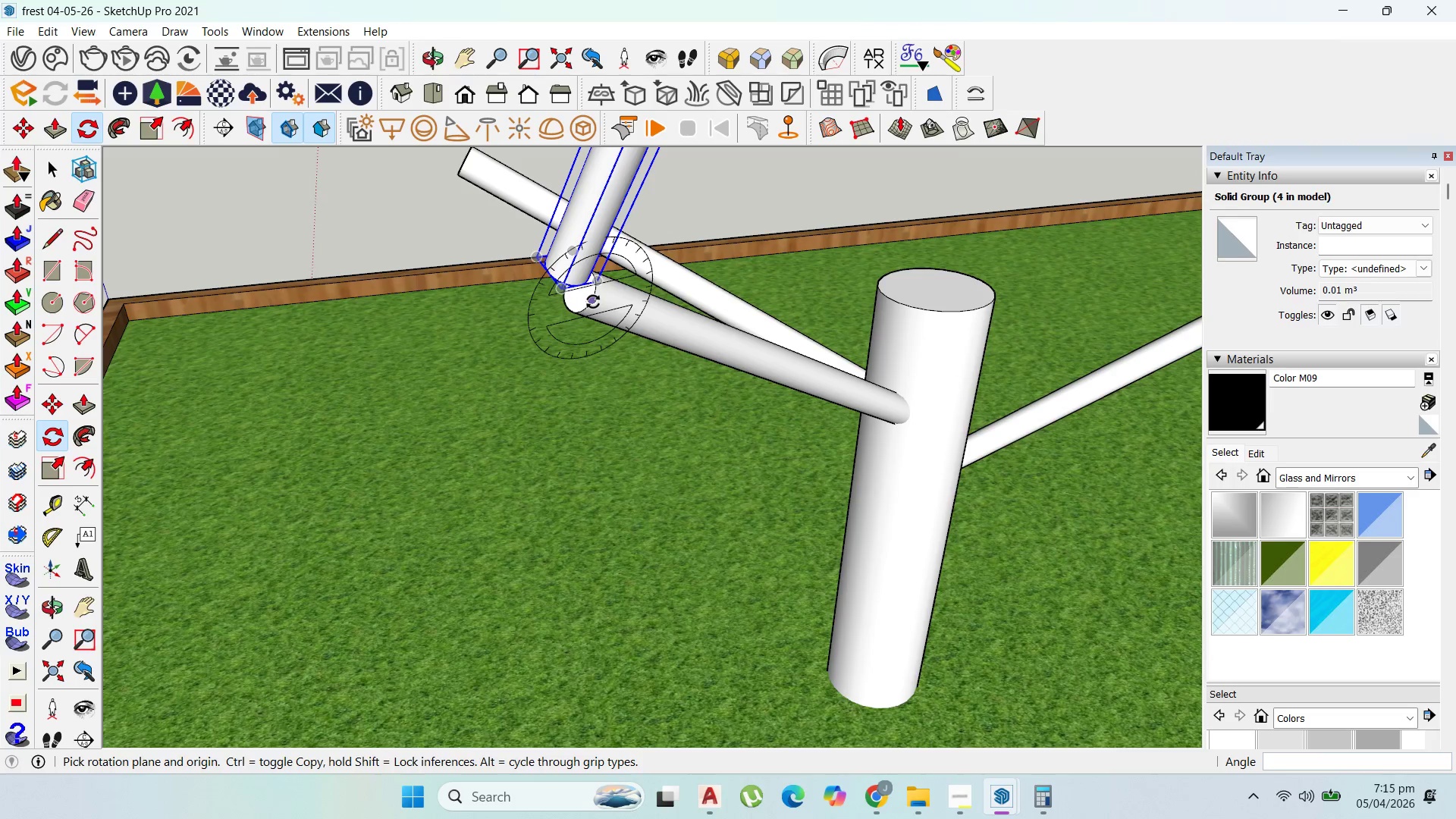 
key(Control+Z)
 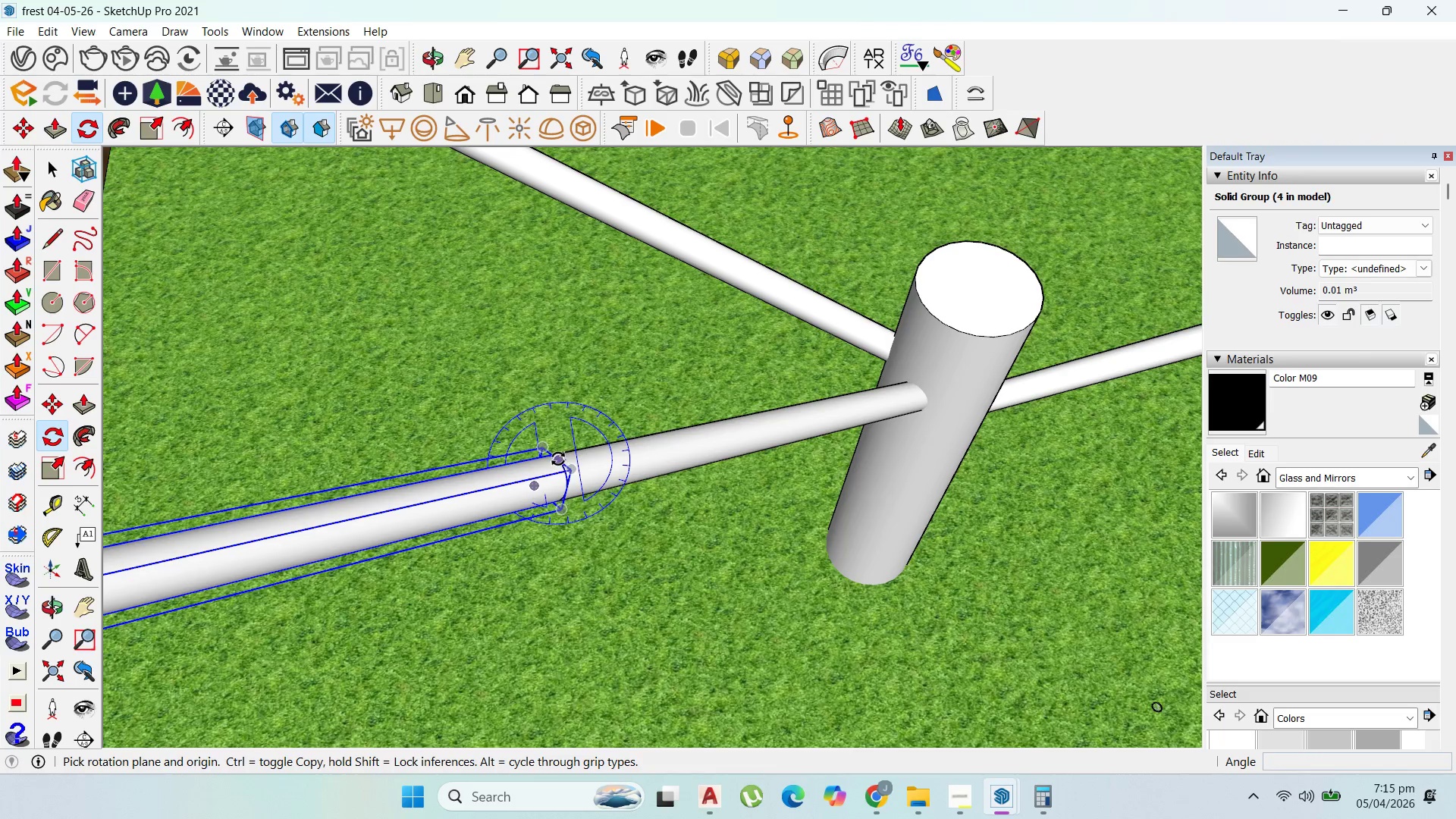 
key(ArrowRight)
 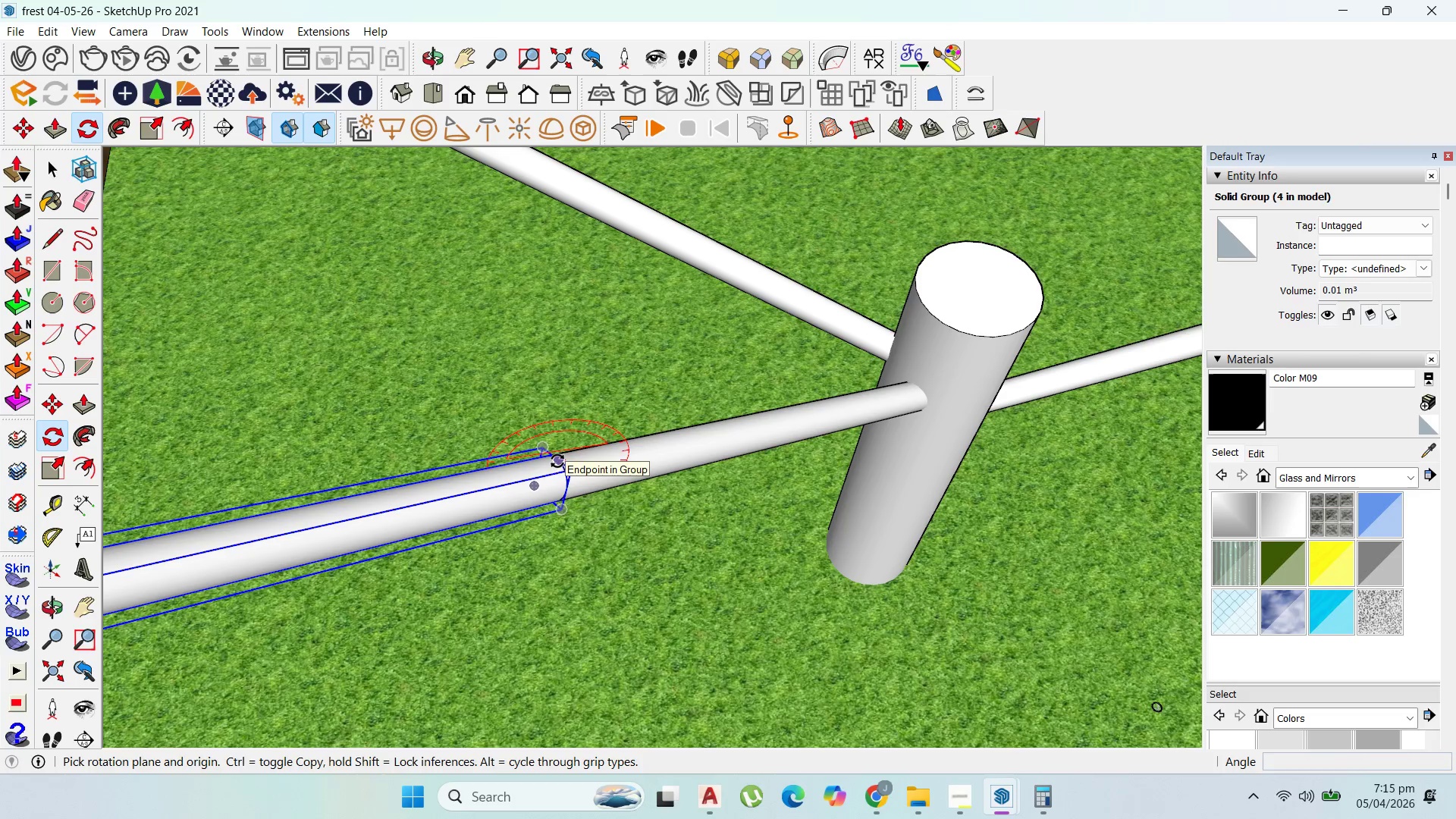 
key(ArrowUp)
 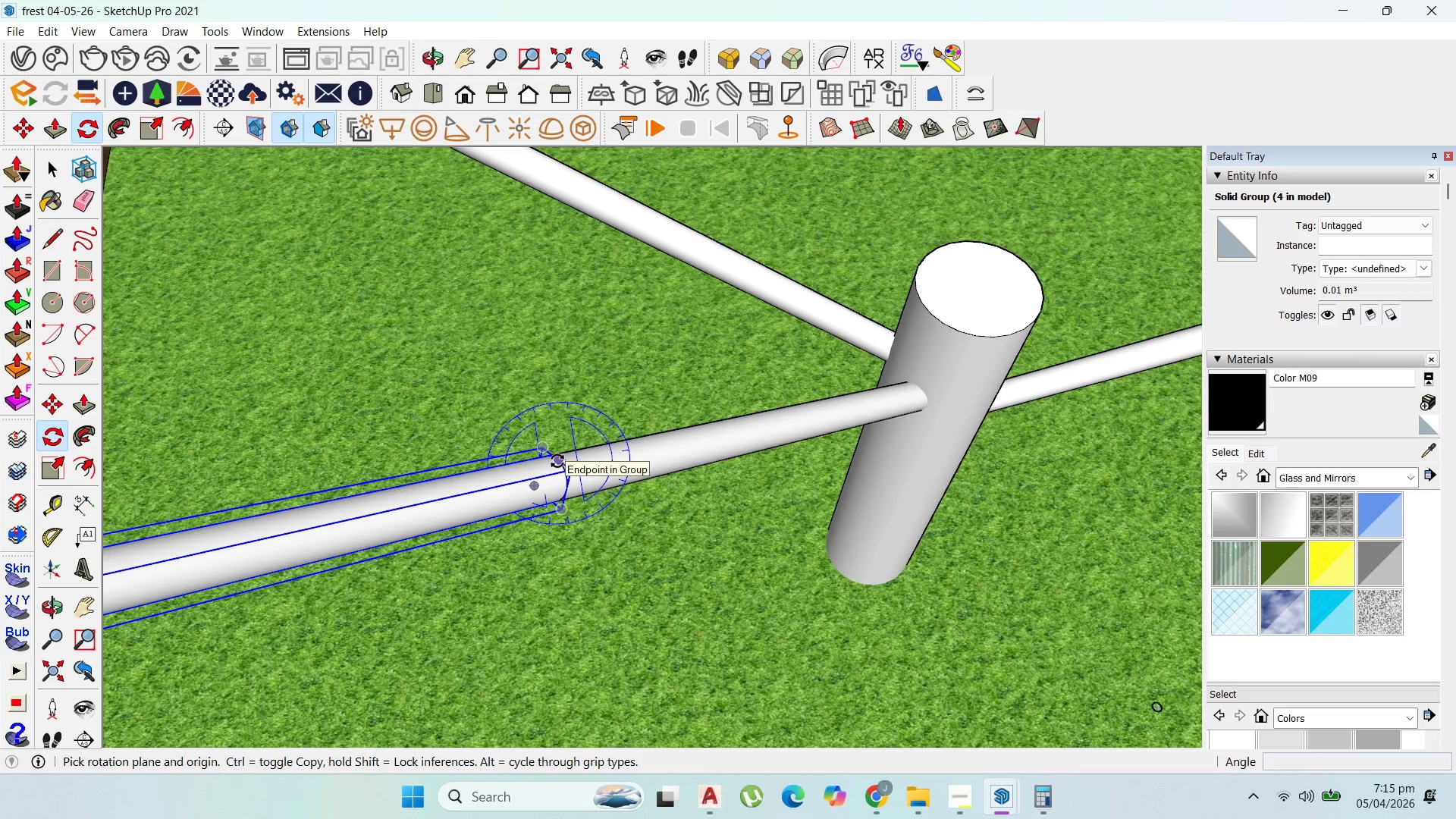 
key(ArrowLeft)
 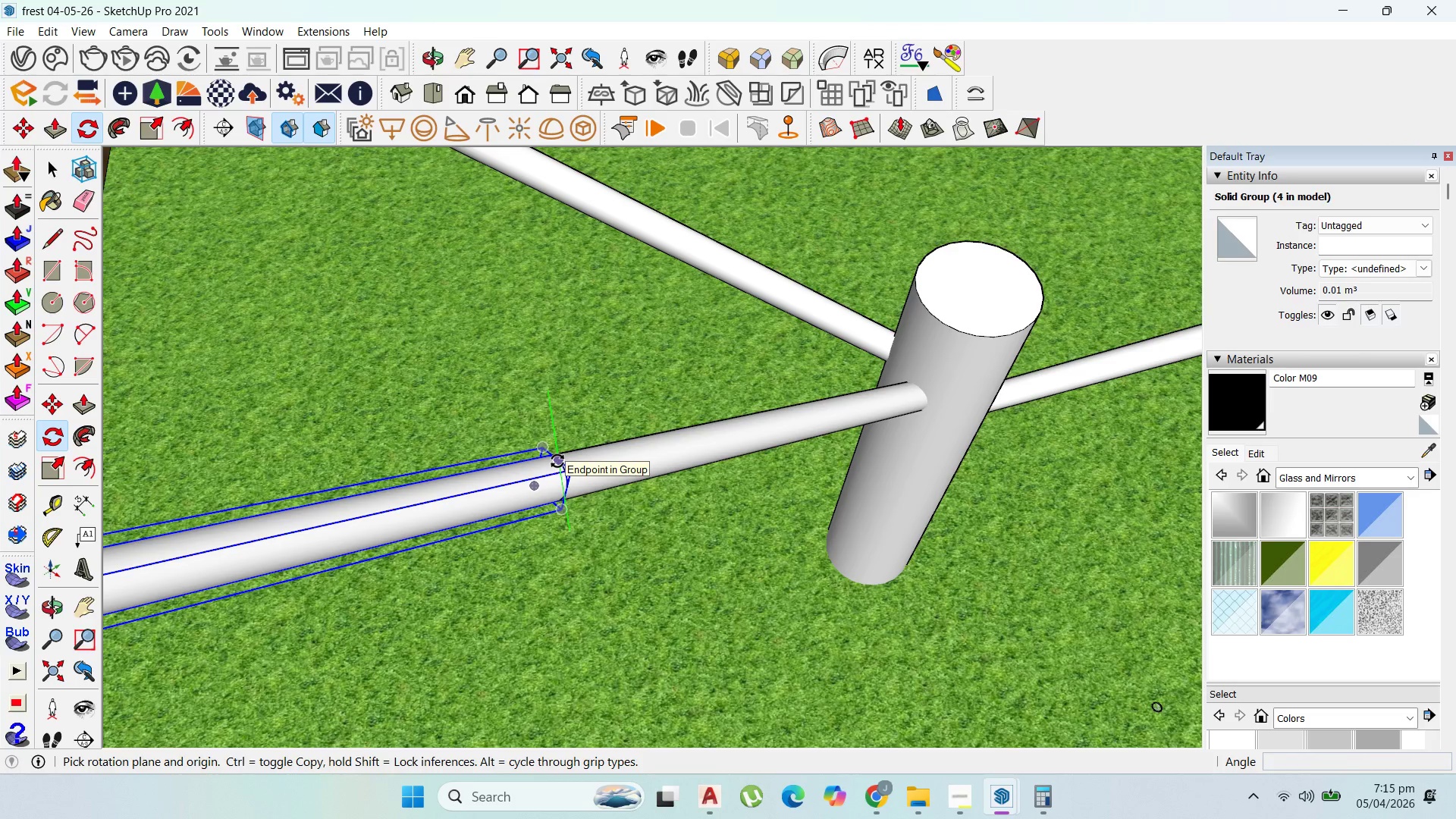 
key(ArrowRight)
 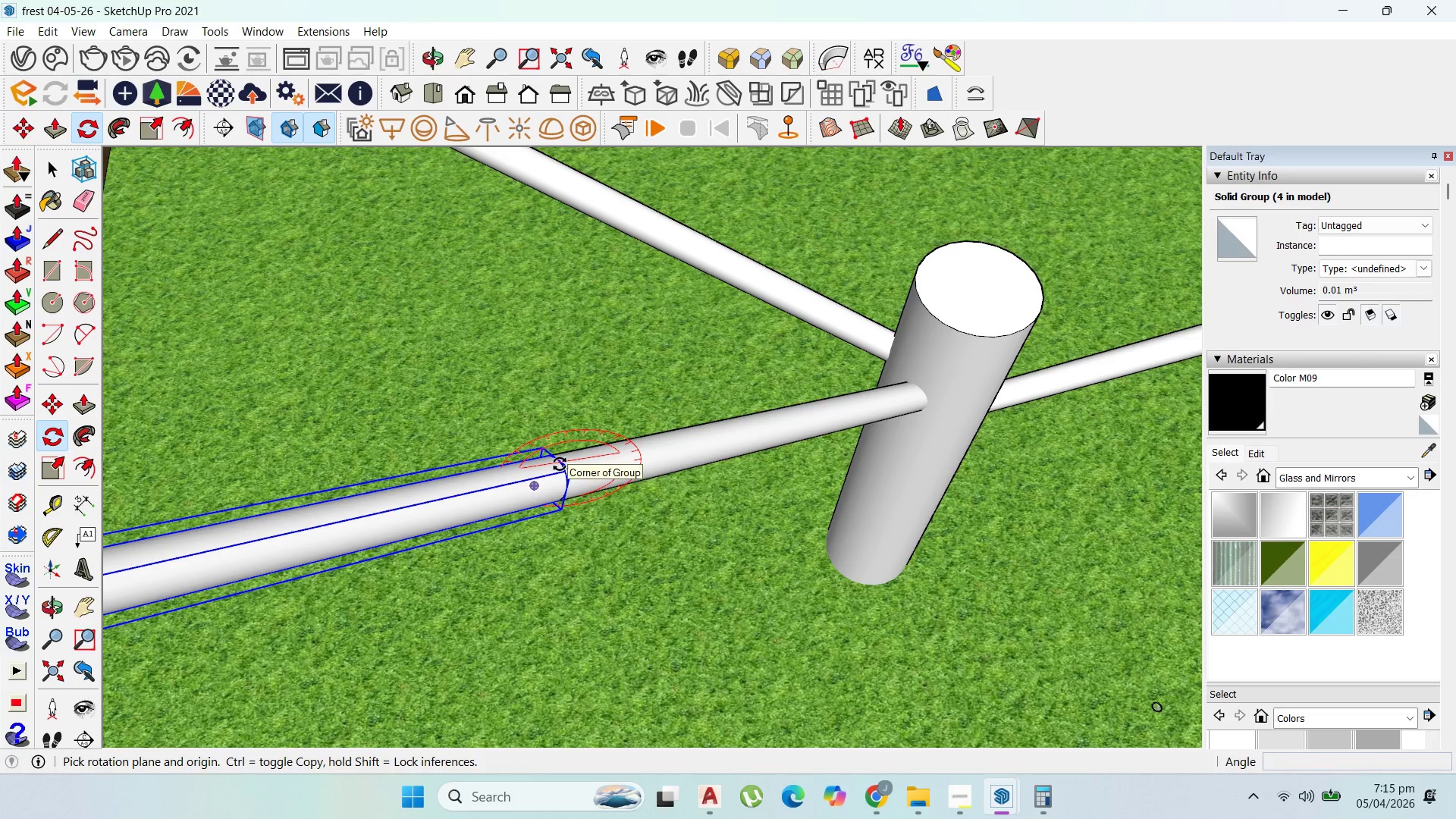 
left_click([557, 462])
 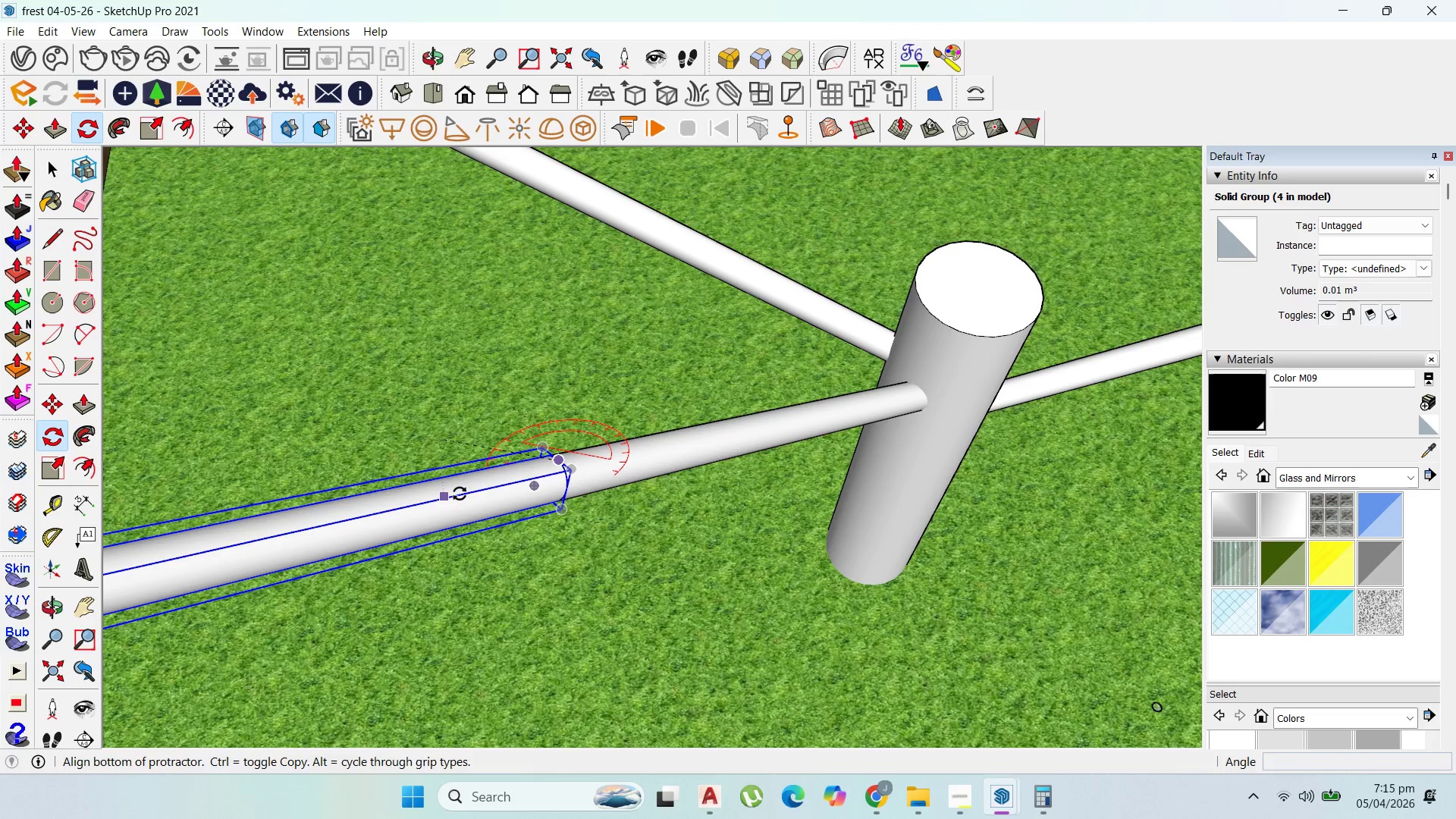 
key(ArrowLeft)
 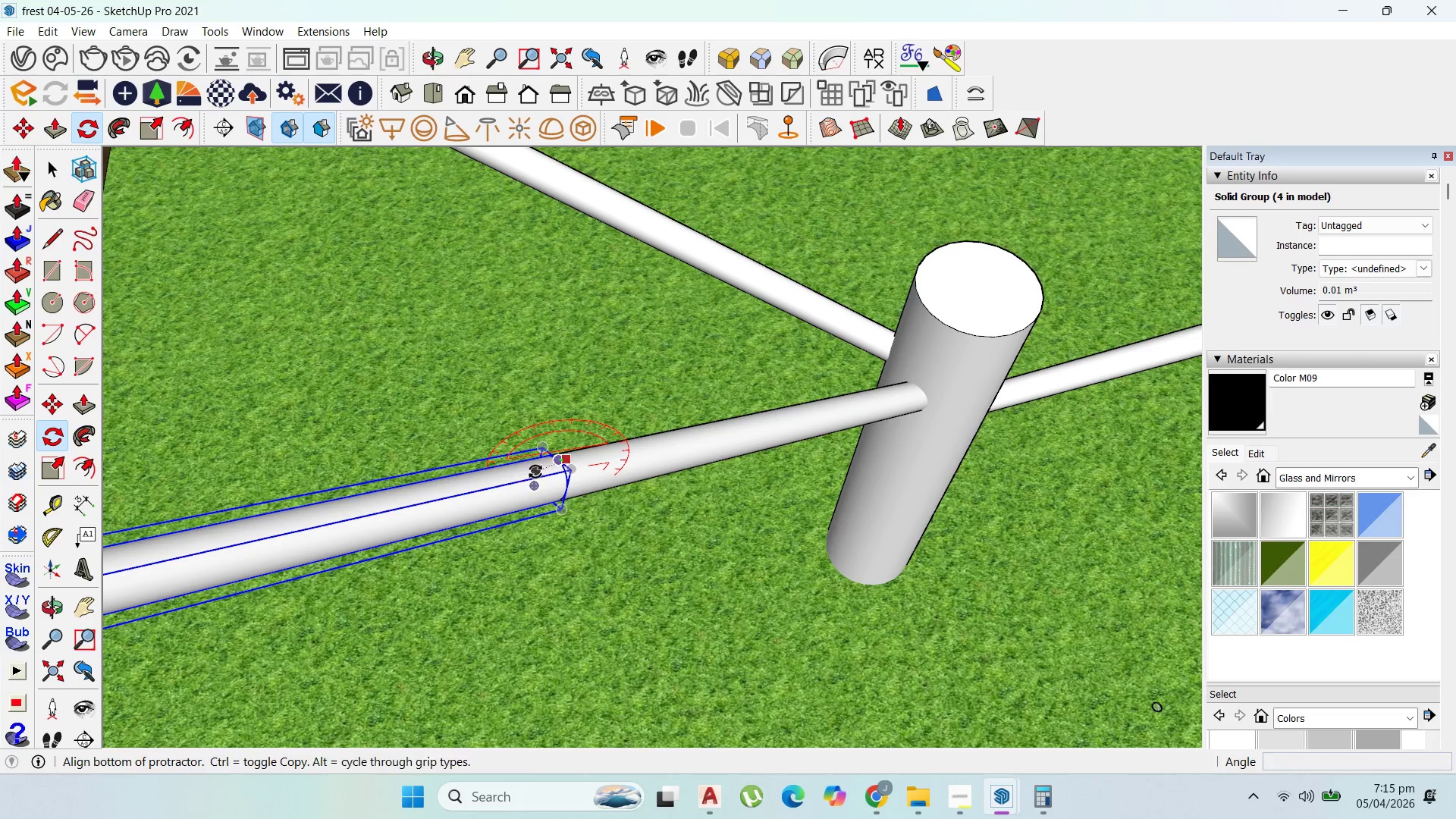 
key(Escape)
 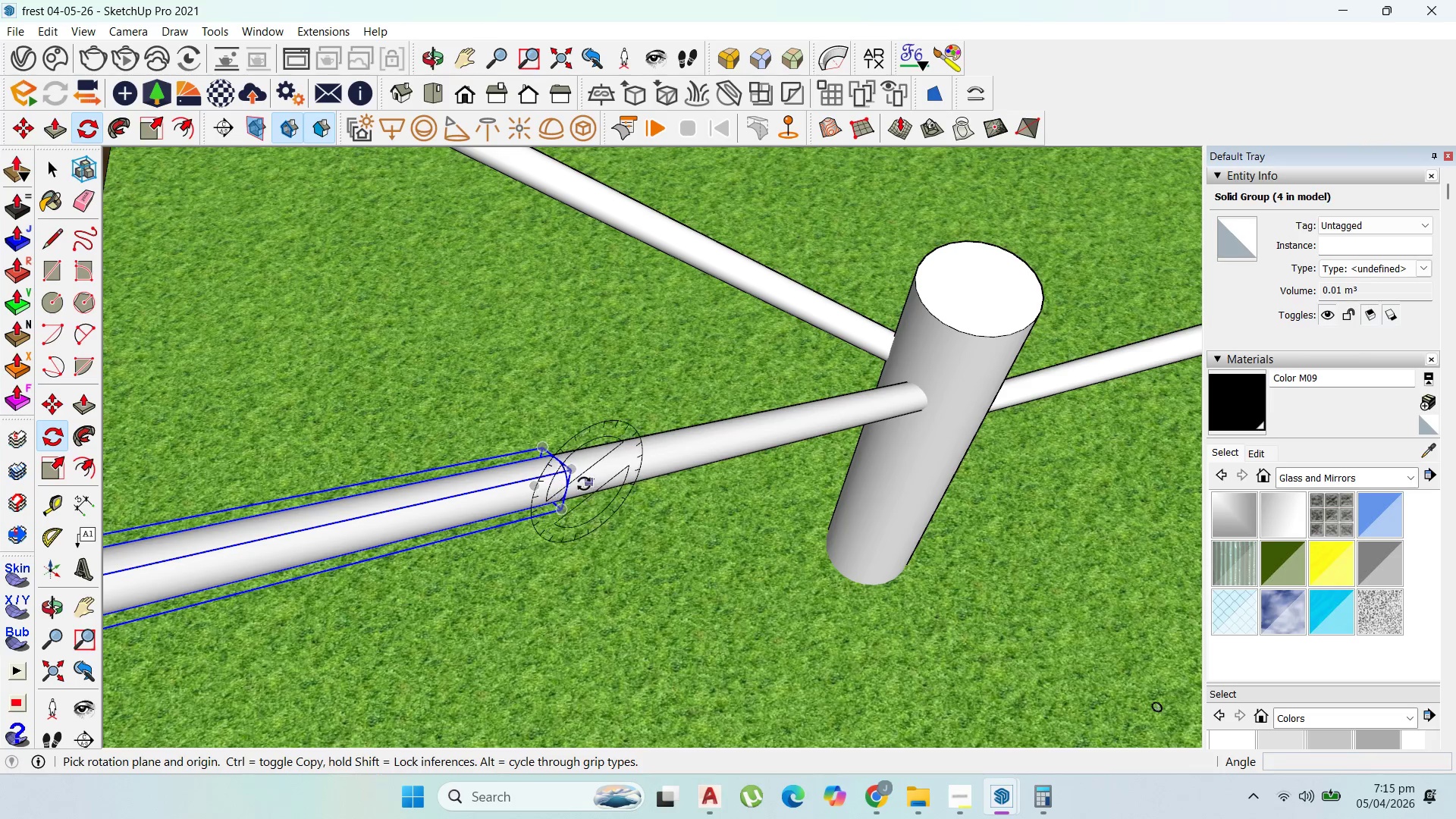 
left_click([566, 485])
 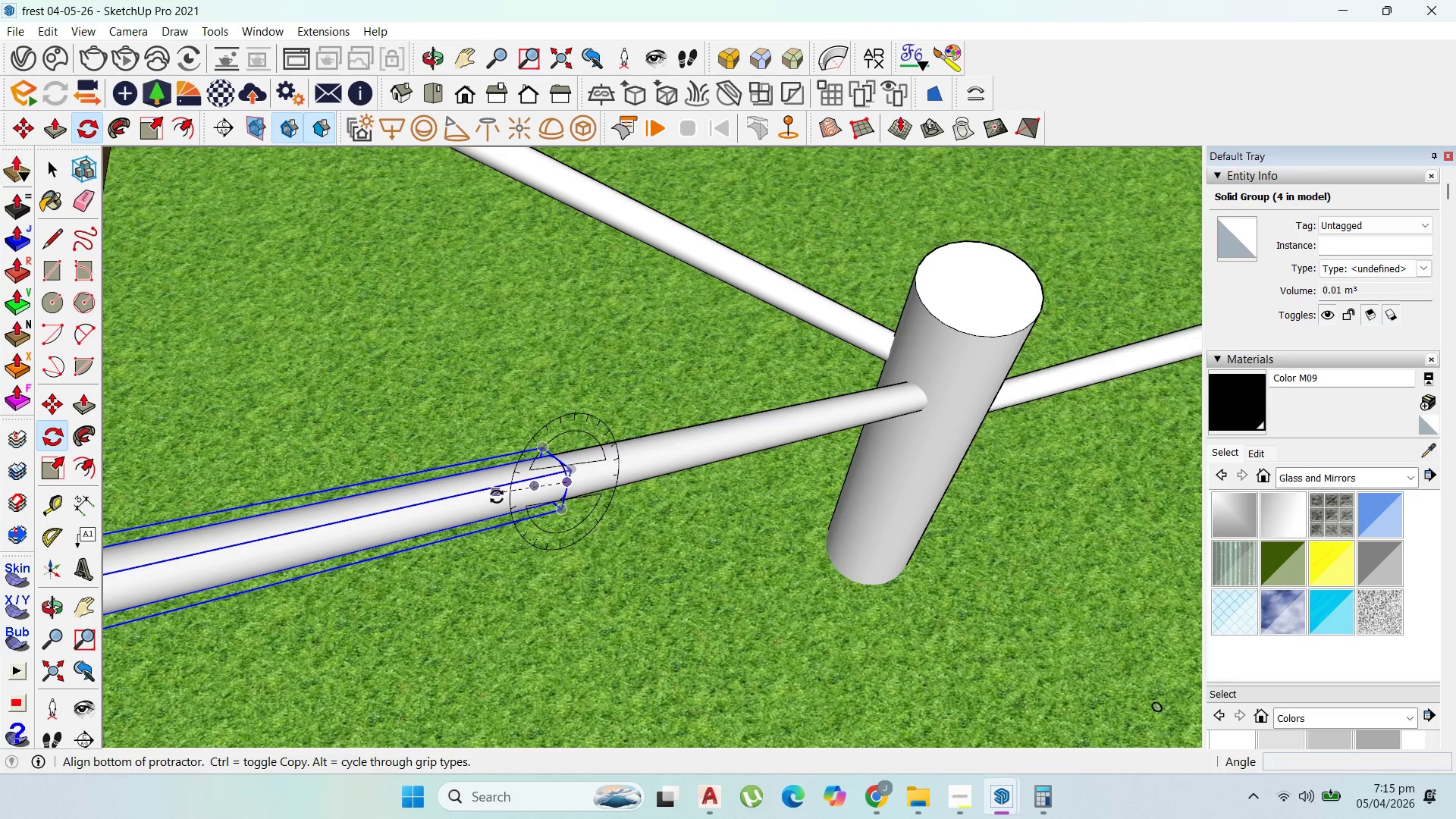 
left_click([497, 497])
 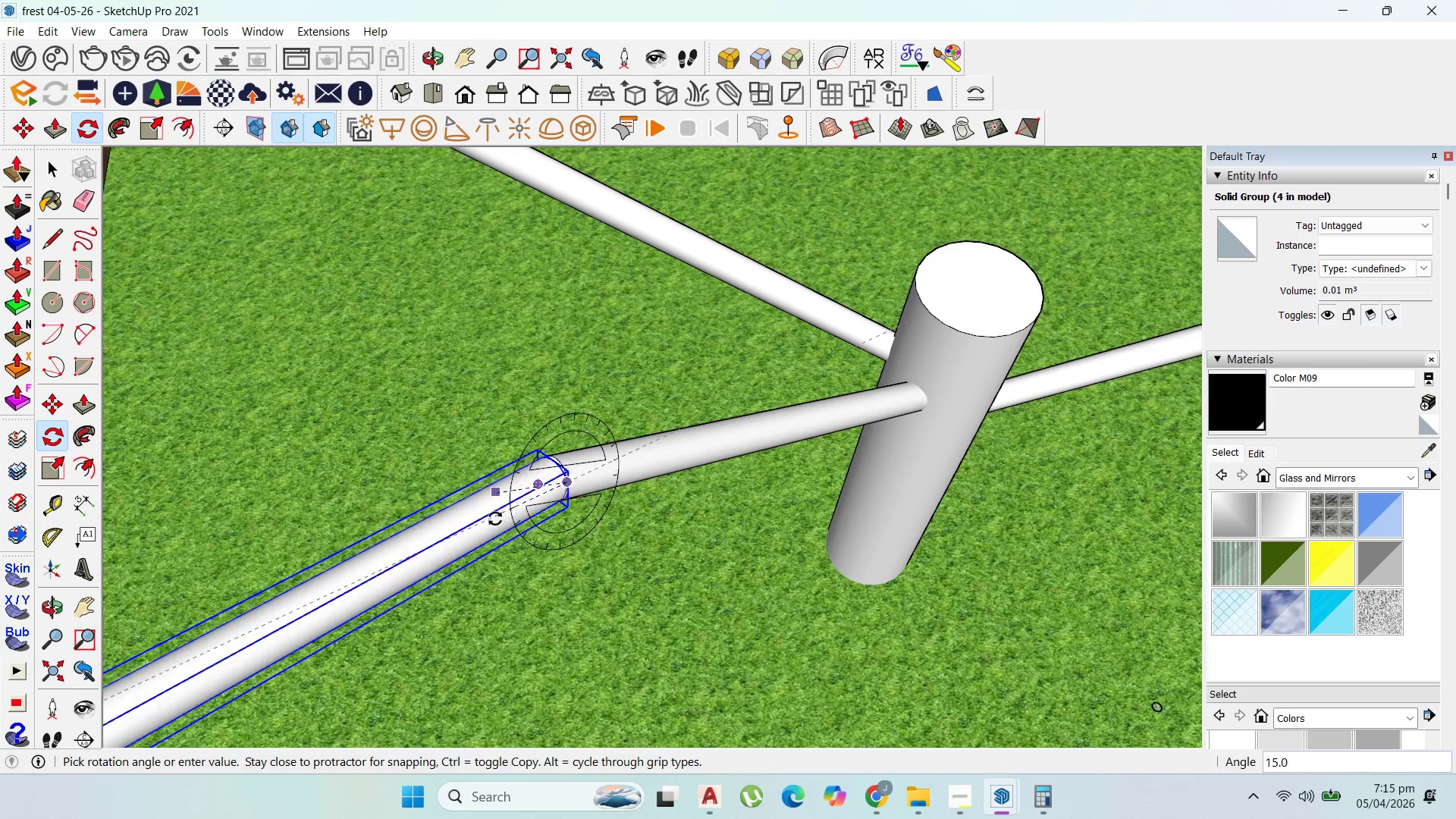 
scroll: coordinate [494, 479], scroll_direction: up, amount: 1.0
 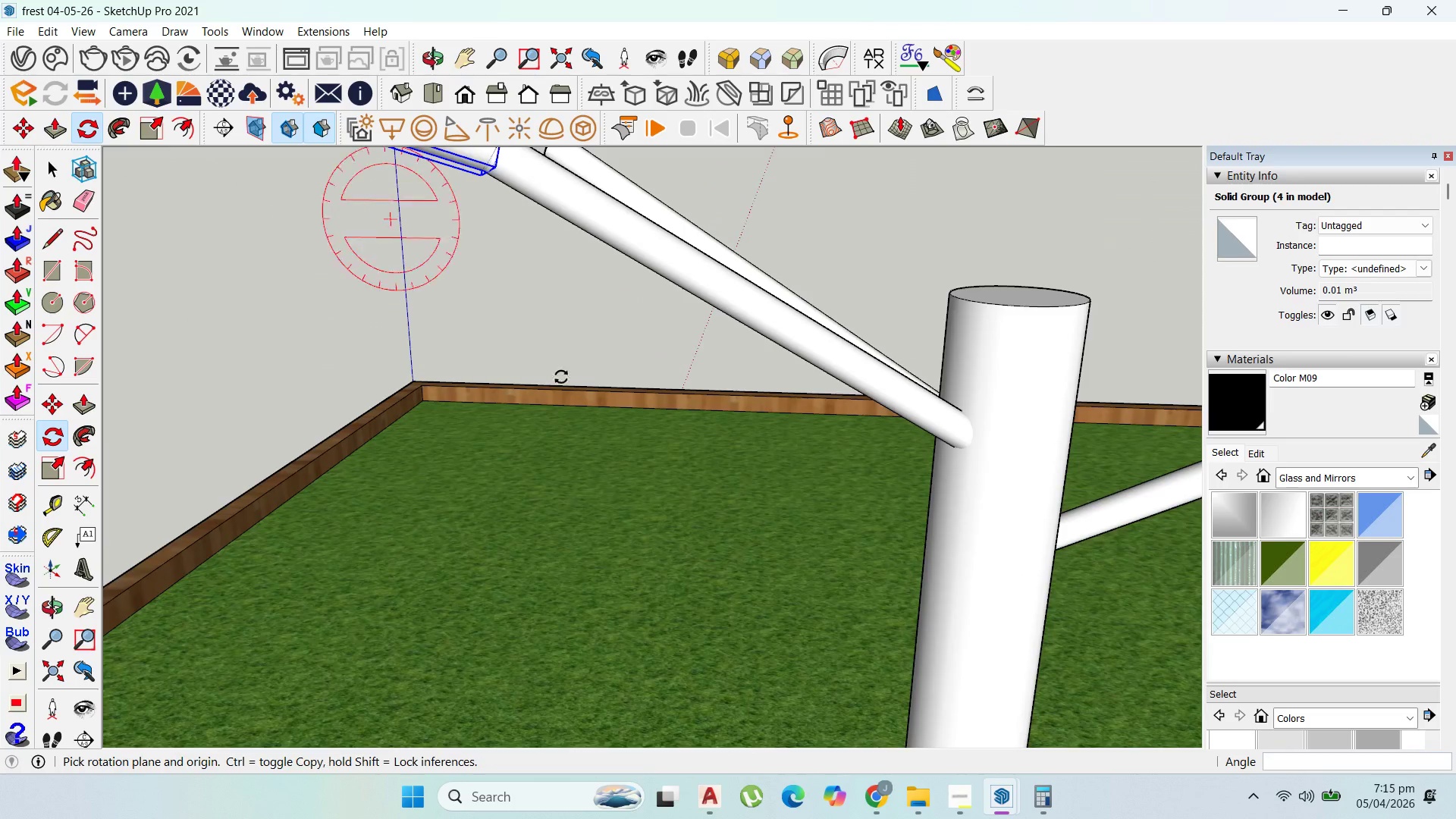 
scroll: coordinate [879, 692], scroll_direction: down, amount: 8.0
 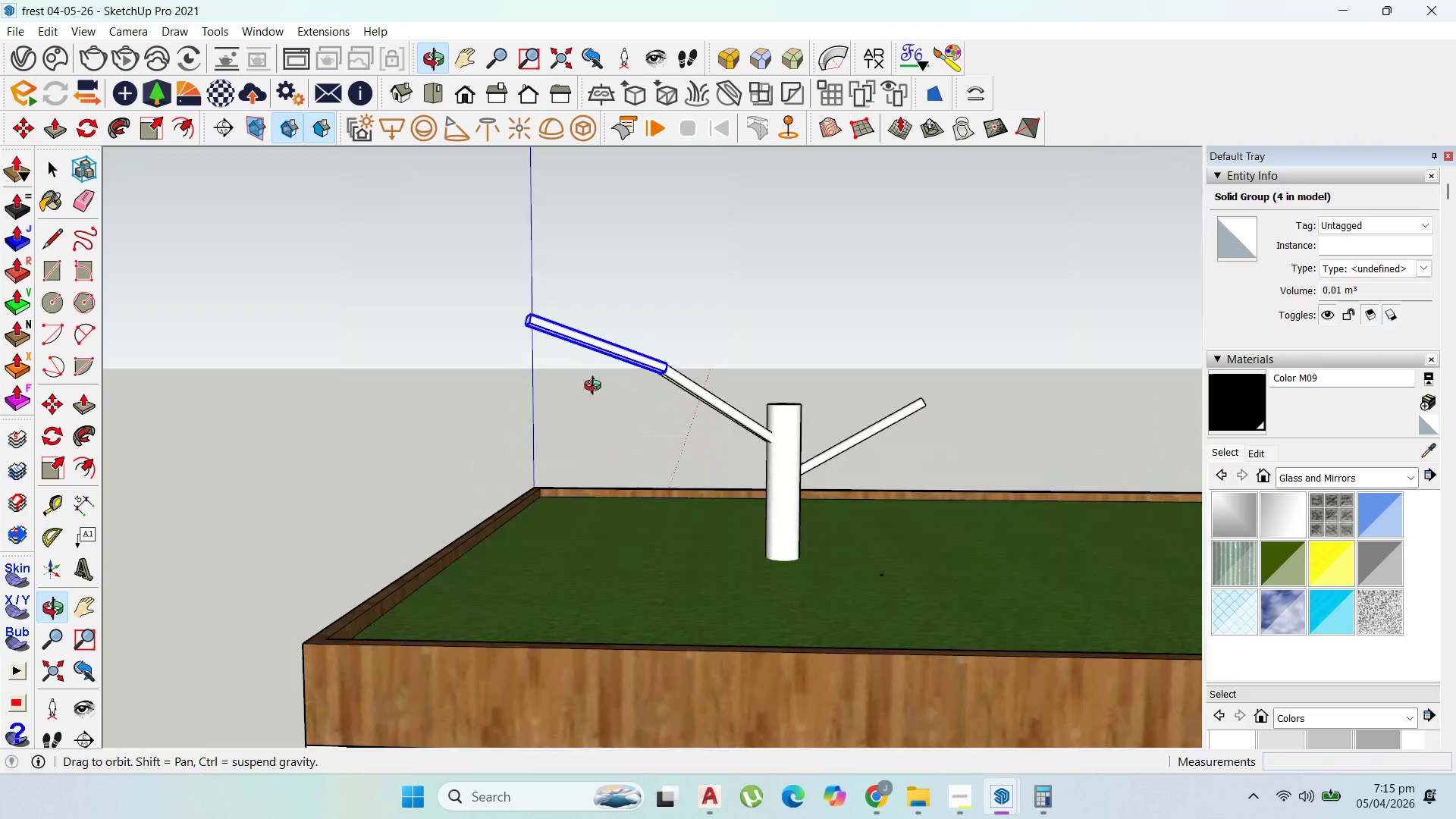 
scroll: coordinate [681, 390], scroll_direction: up, amount: 1.0
 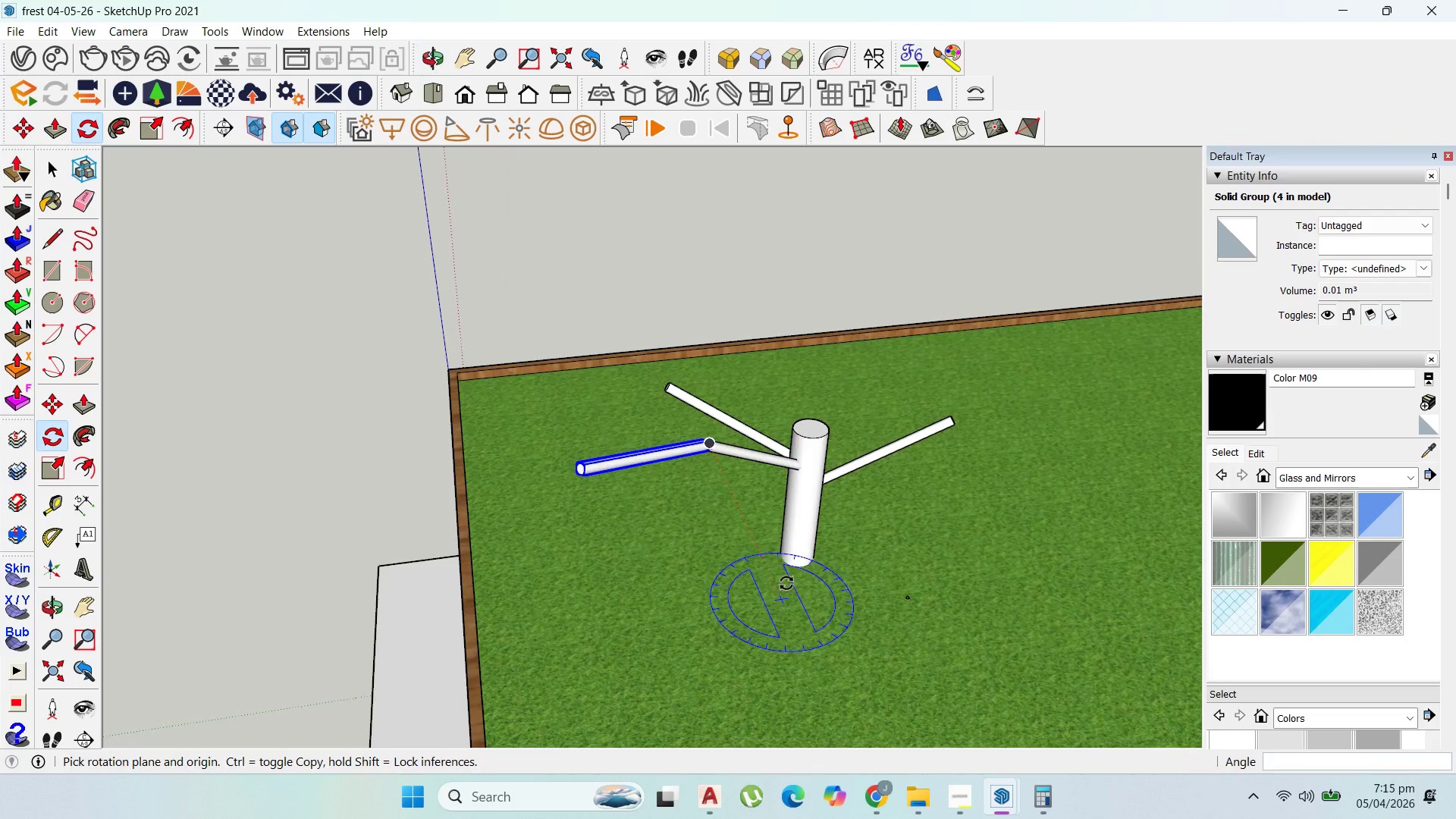 
scroll: coordinate [814, 523], scroll_direction: down, amount: 1.0
 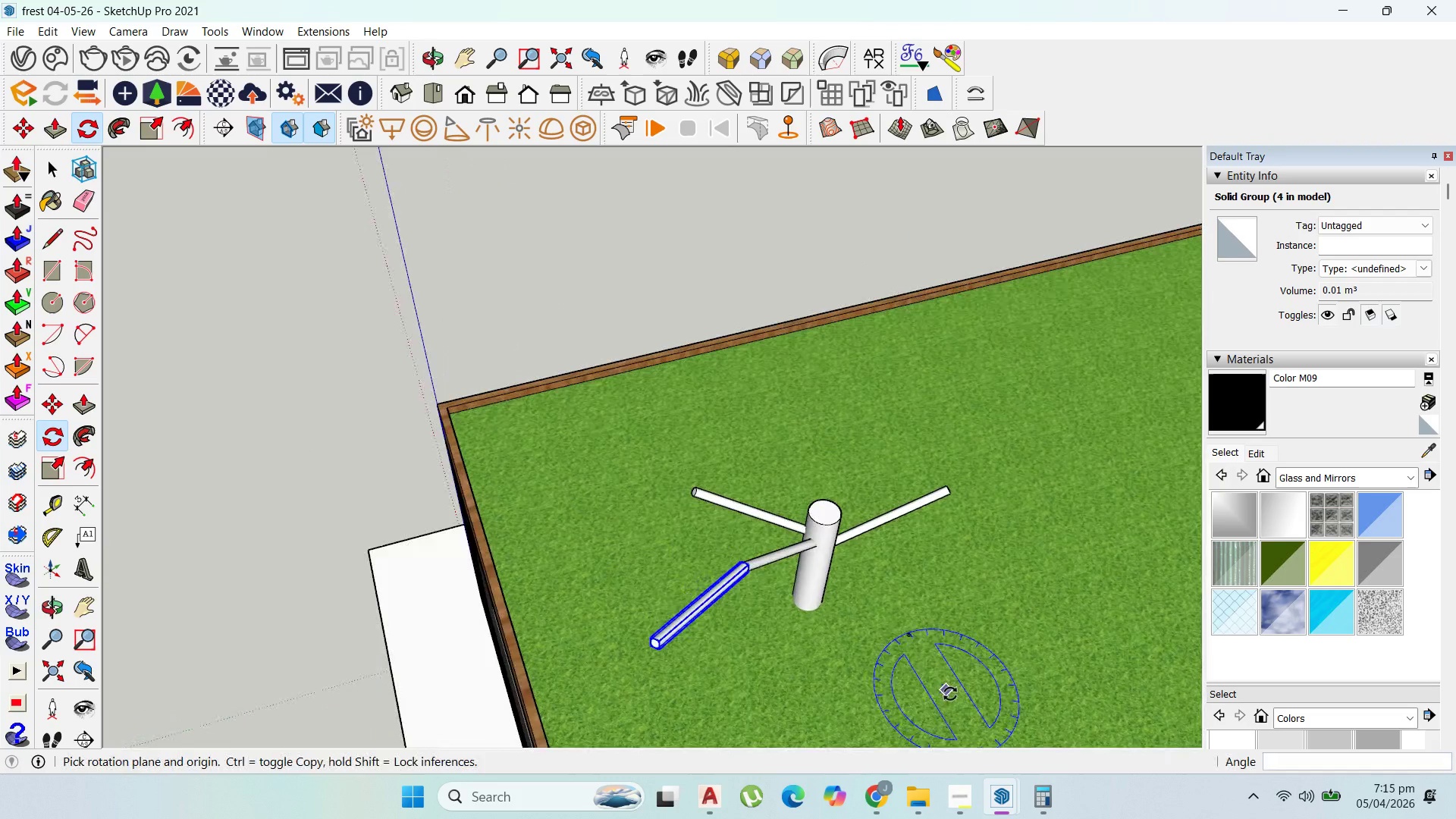 
scroll: coordinate [924, 659], scroll_direction: up, amount: 11.0
 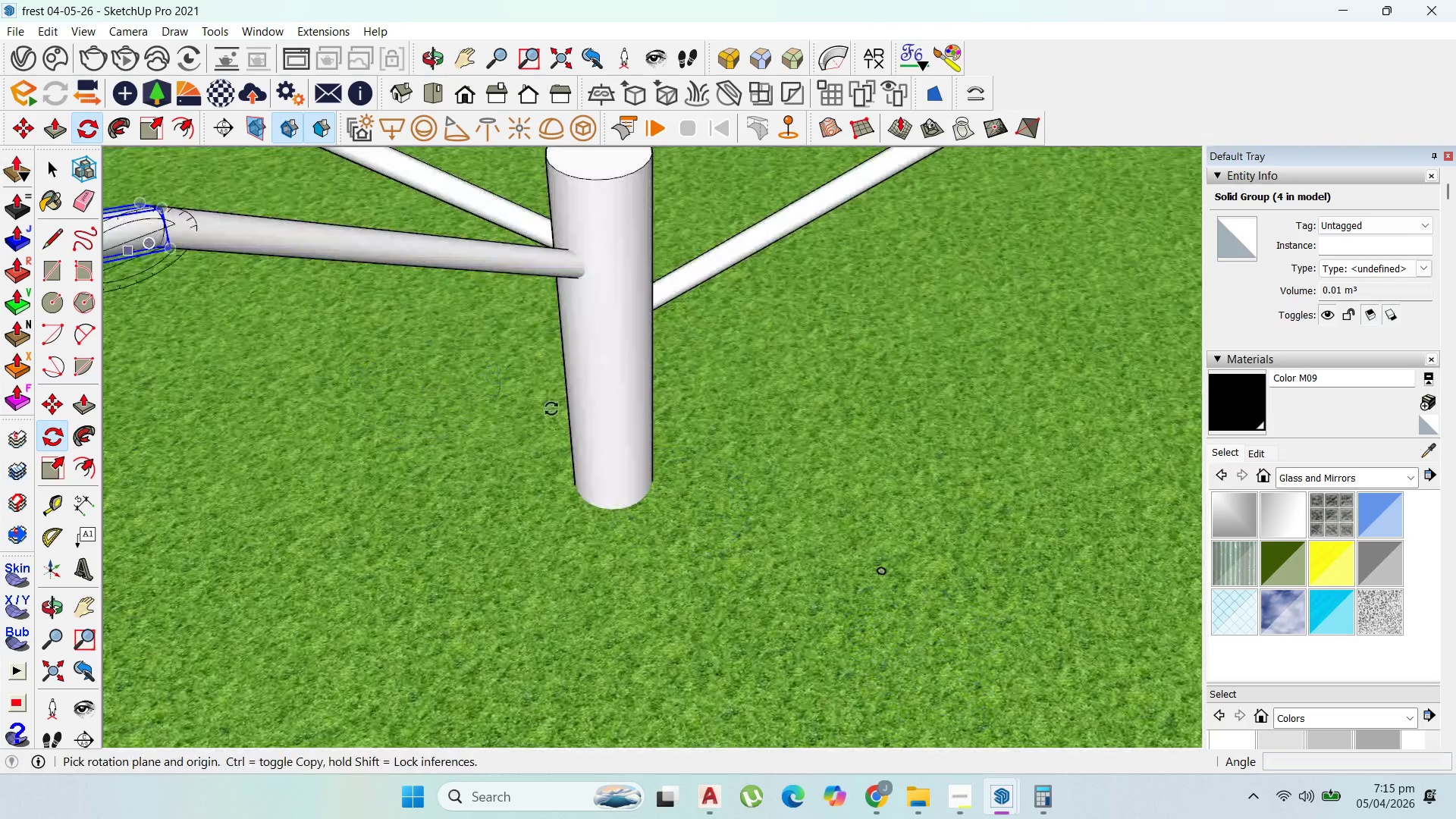 
scroll: coordinate [626, 444], scroll_direction: down, amount: 5.0
 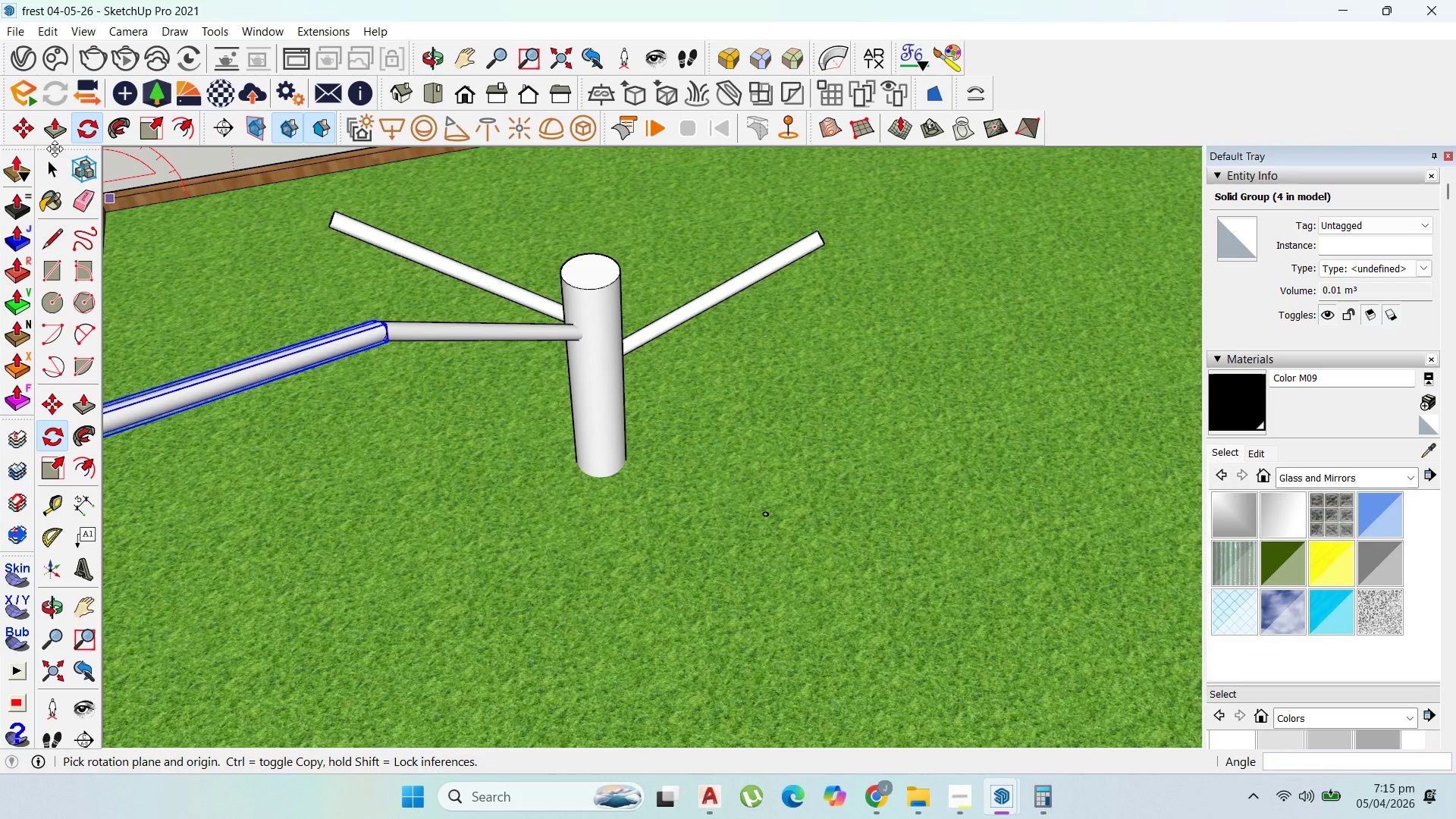 
left_click([55, 155])
 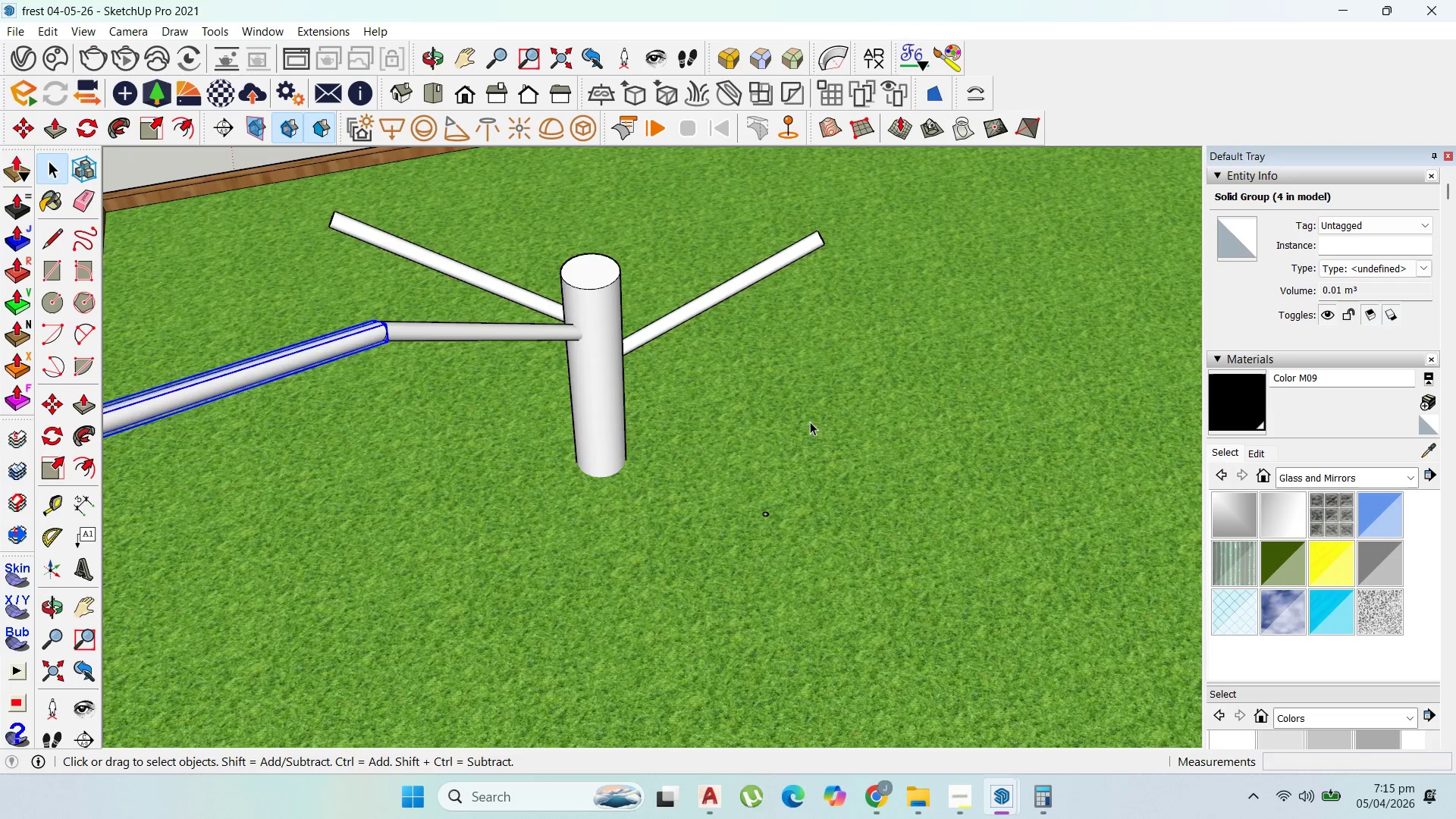 
scroll: coordinate [554, 595], scroll_direction: up, amount: 4.0
 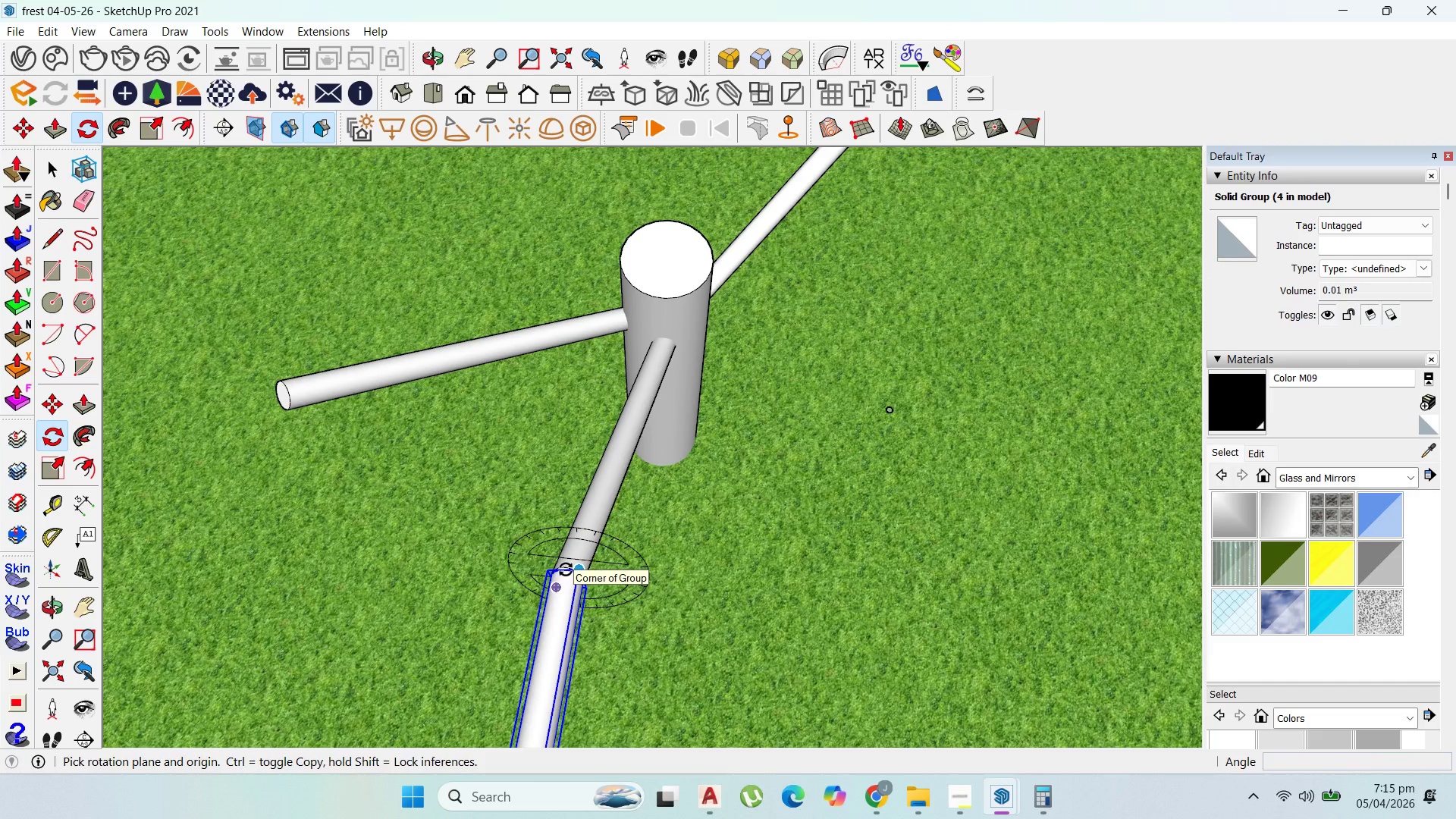 
key(ArrowRight)
 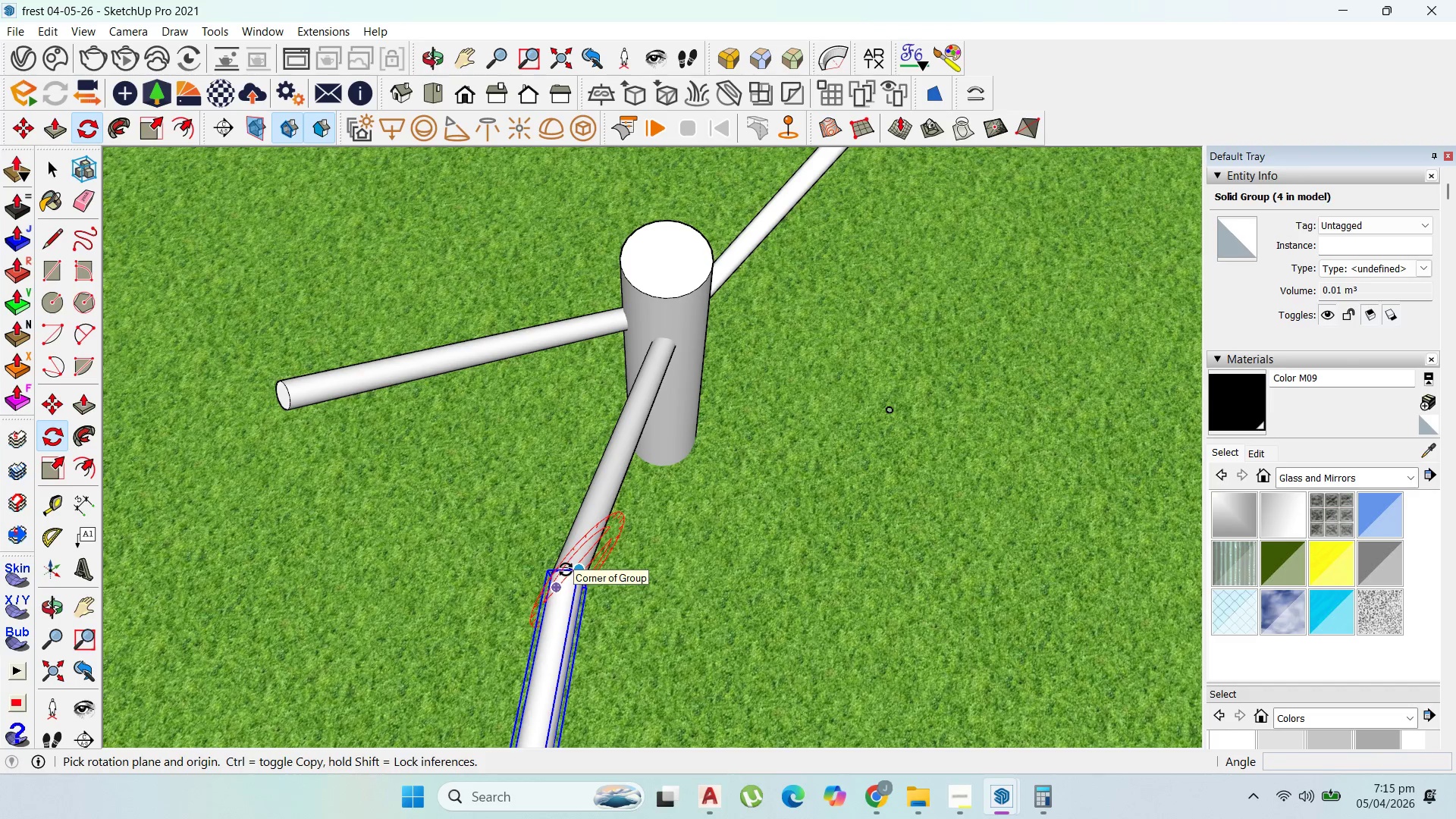 
key(ArrowLeft)
 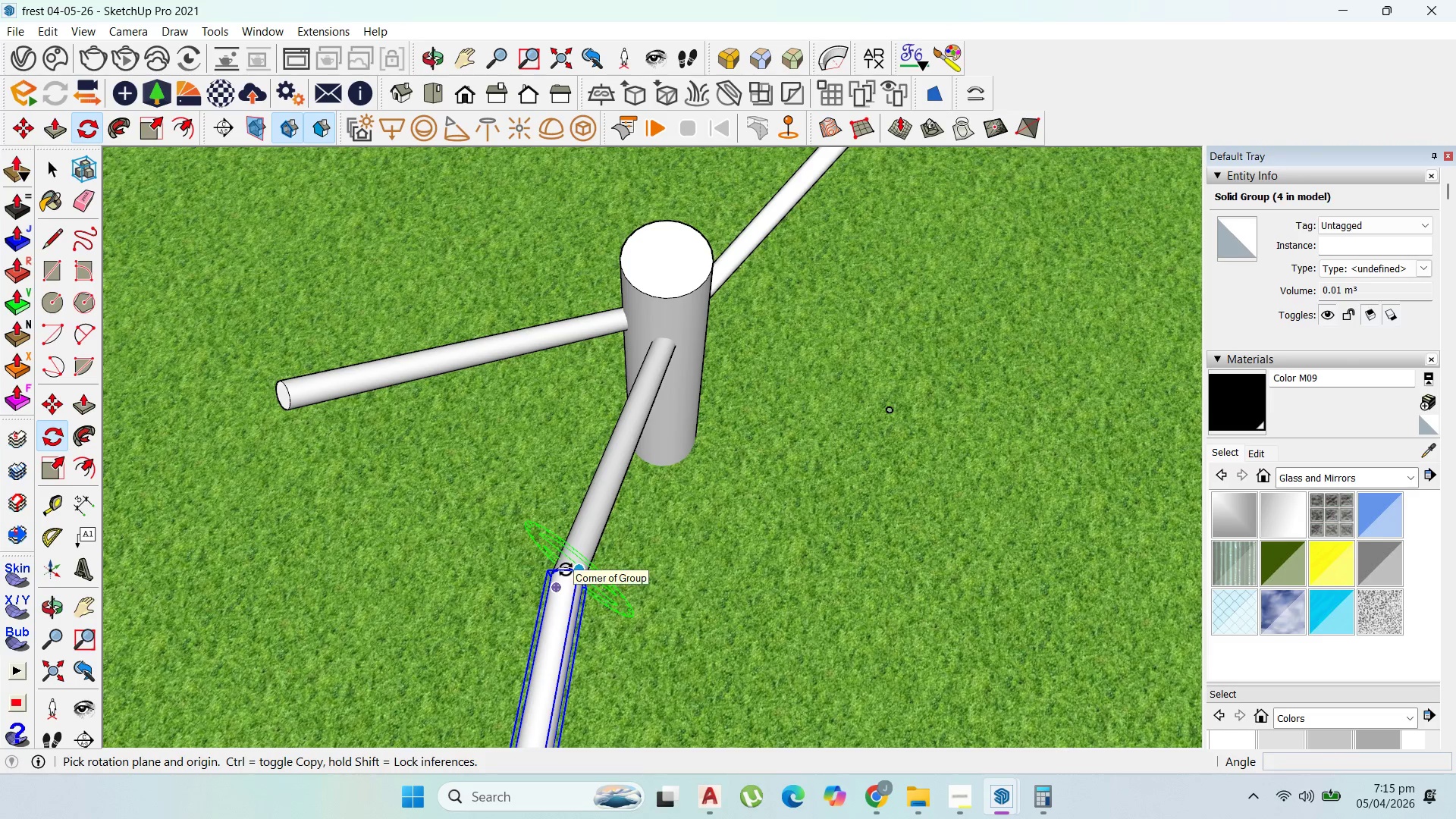 
key(ArrowUp)
 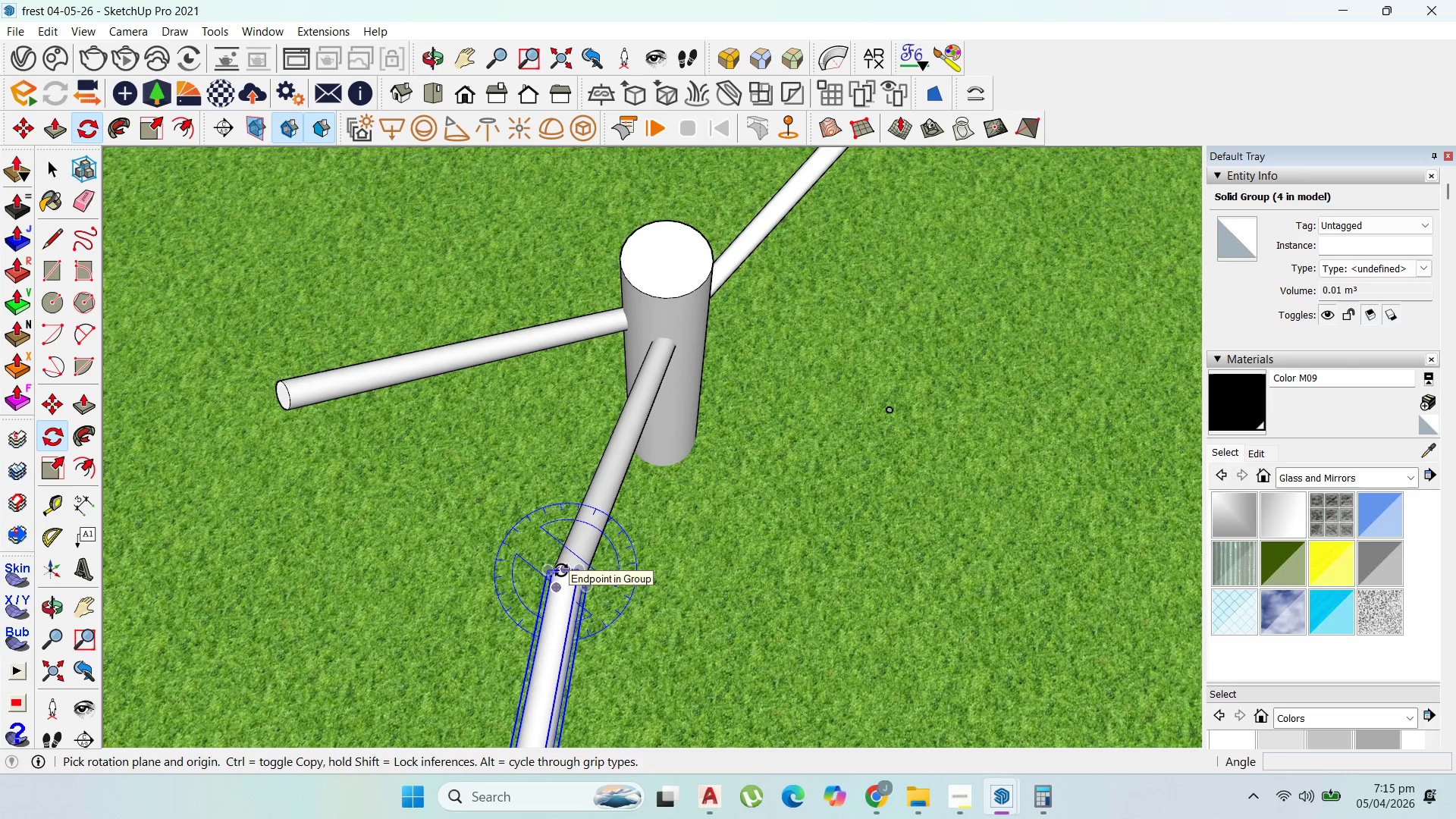 
left_click([561, 570])
 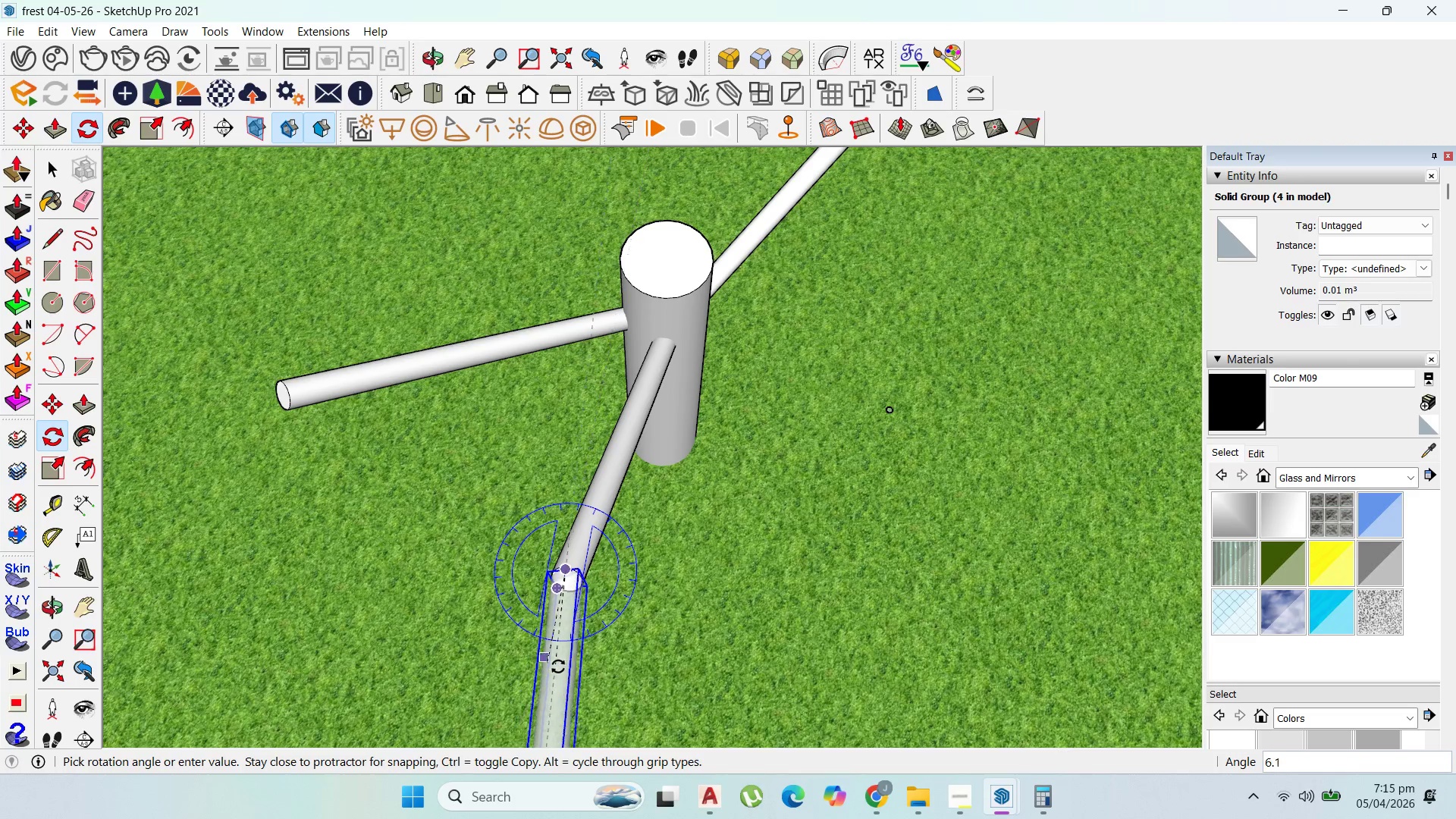 
left_click([570, 670])
 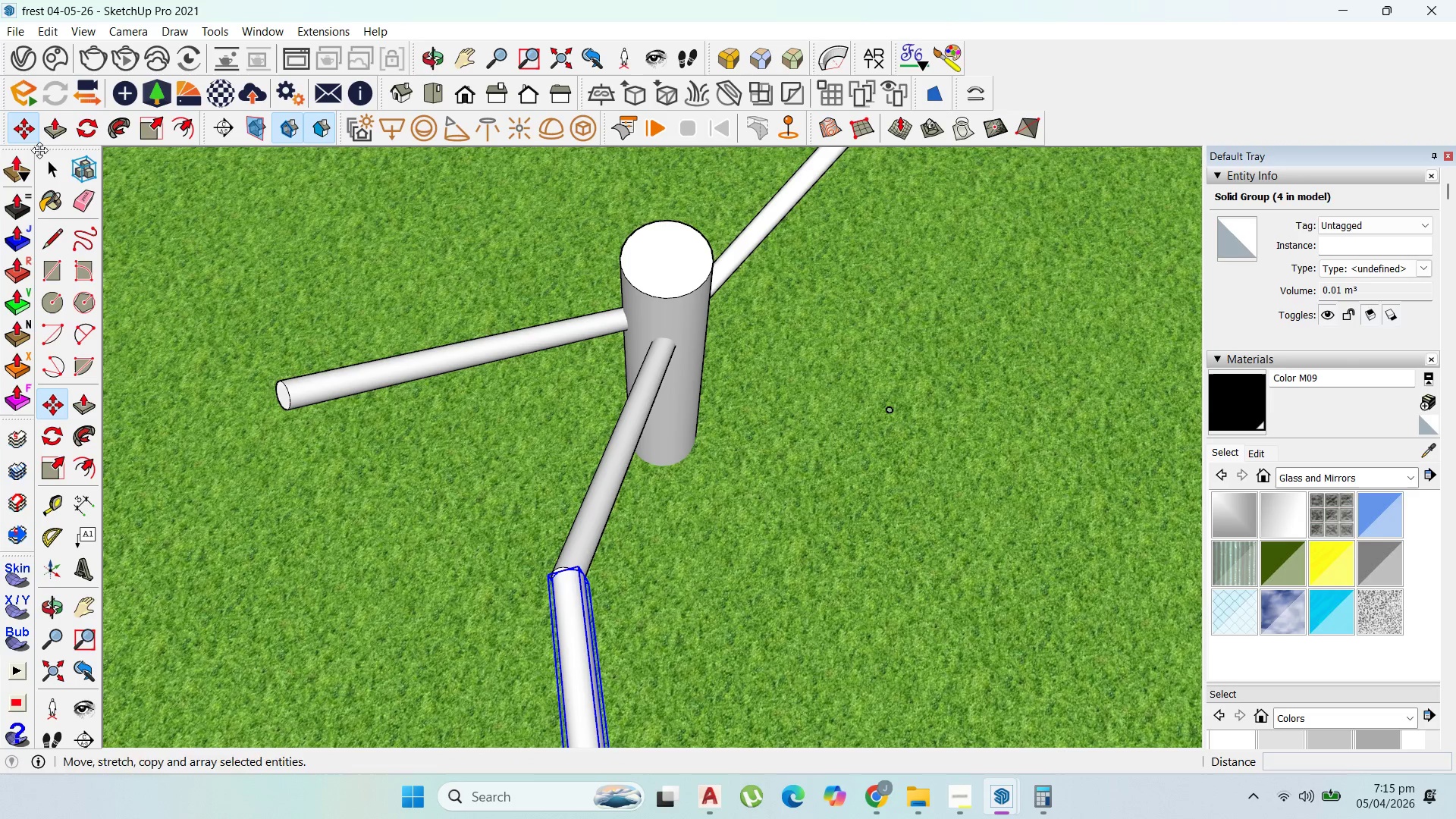 
scroll: coordinate [565, 610], scroll_direction: up, amount: 3.0
 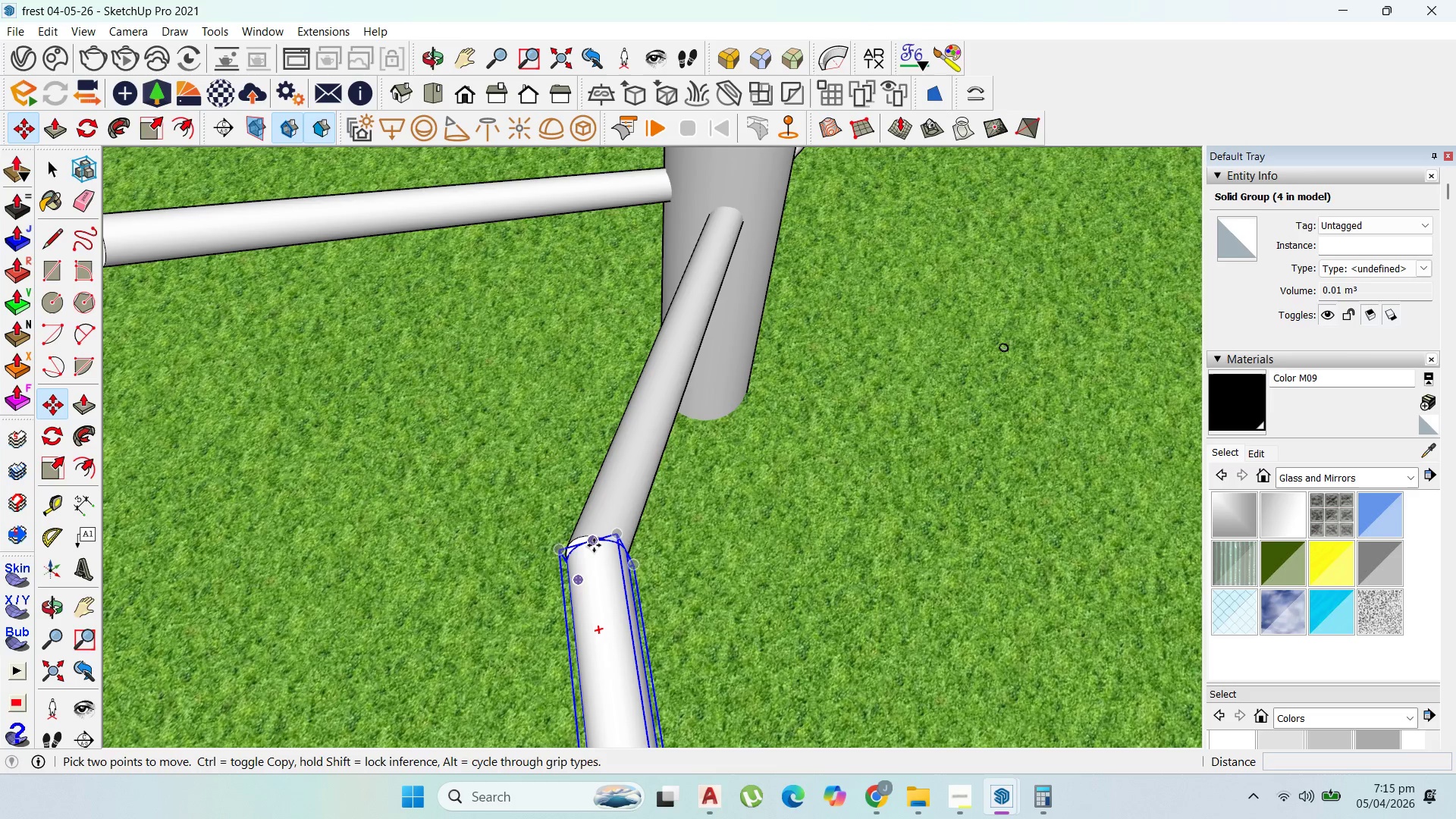 
key(Control+ControlLeft)
 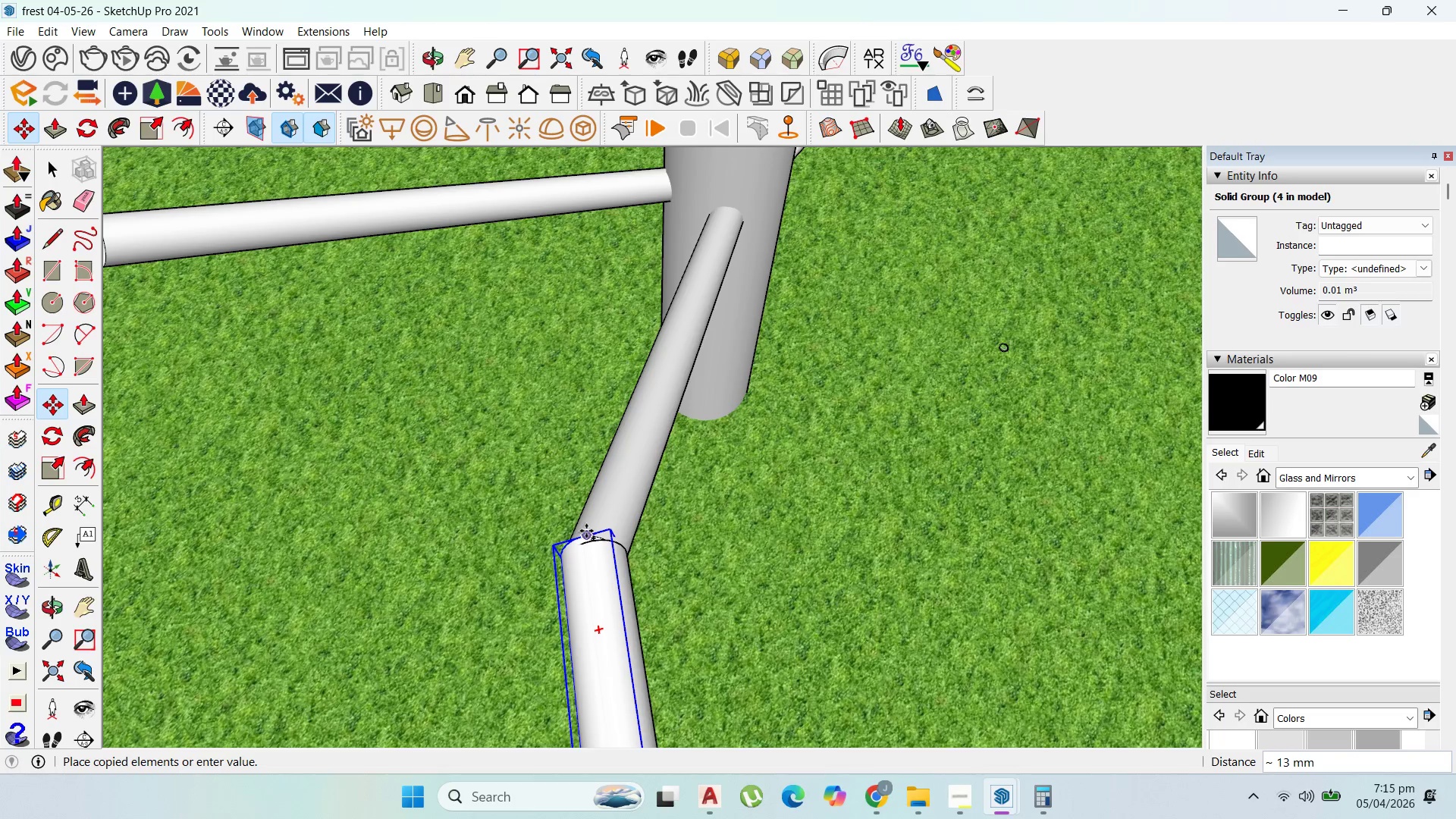 
left_click([588, 532])
 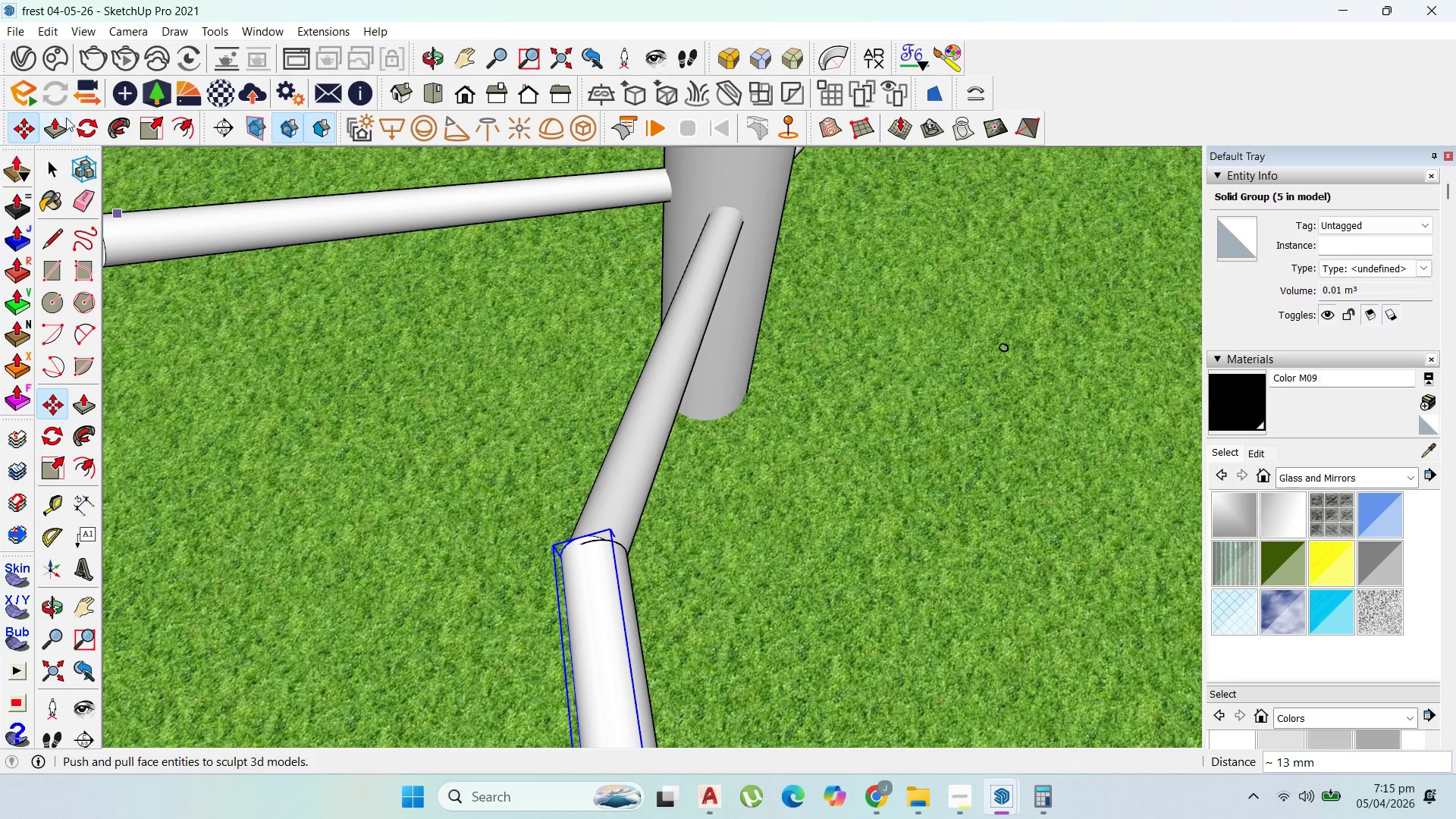 
left_click_drag(start_coordinate=[83, 121], to_coordinate=[95, 121])
 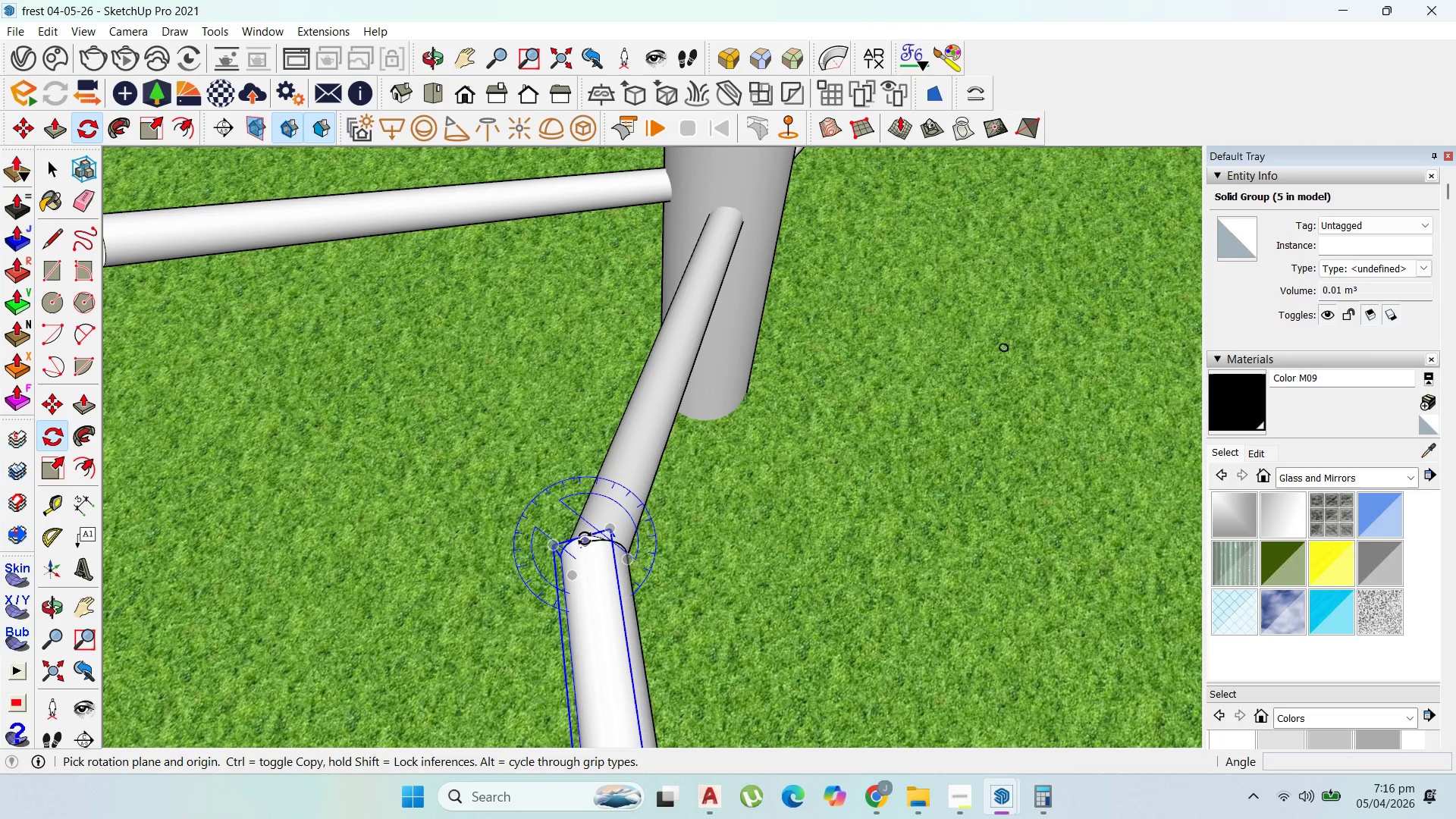 
key(ArrowRight)
 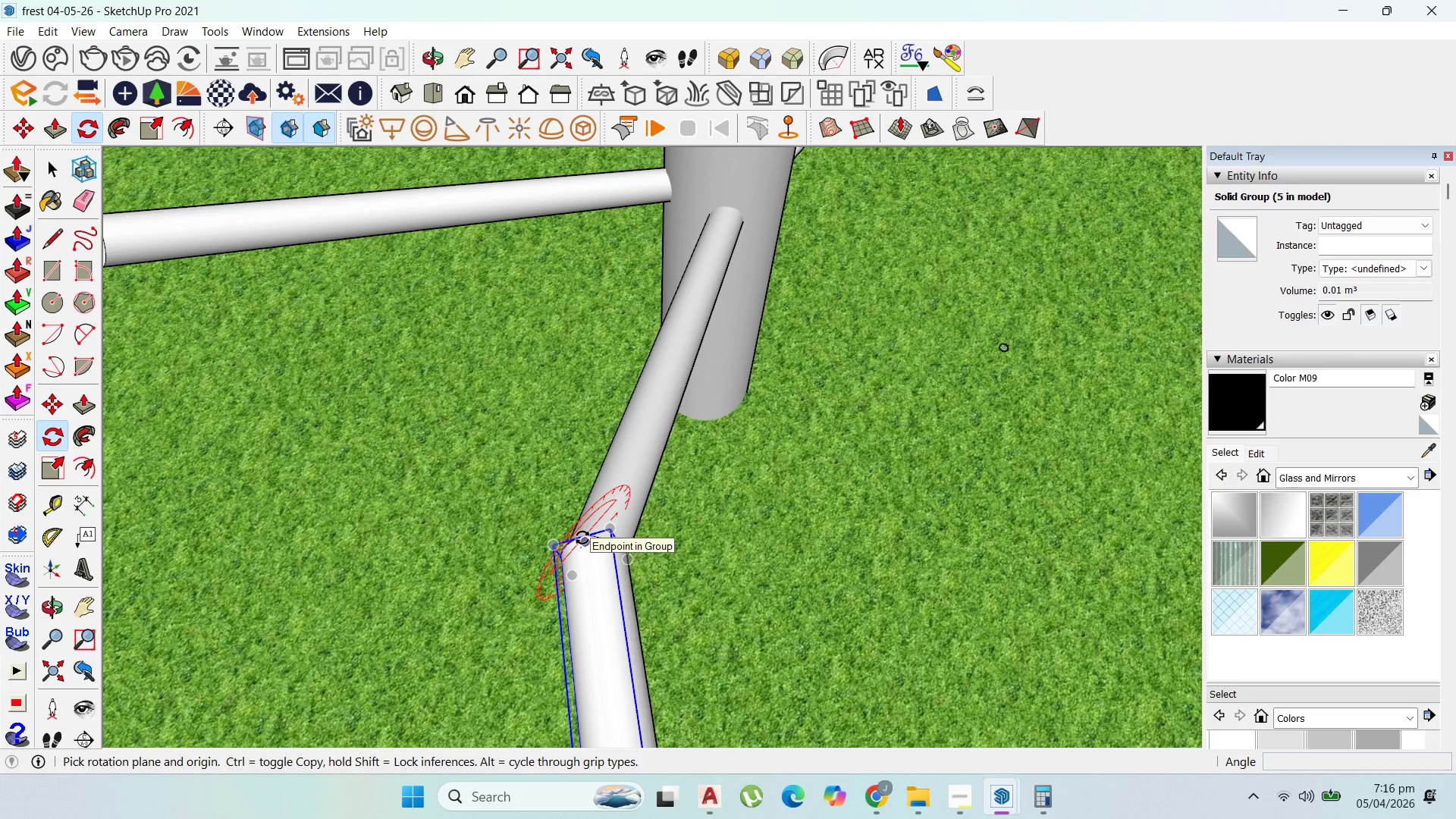 
key(ArrowUp)
 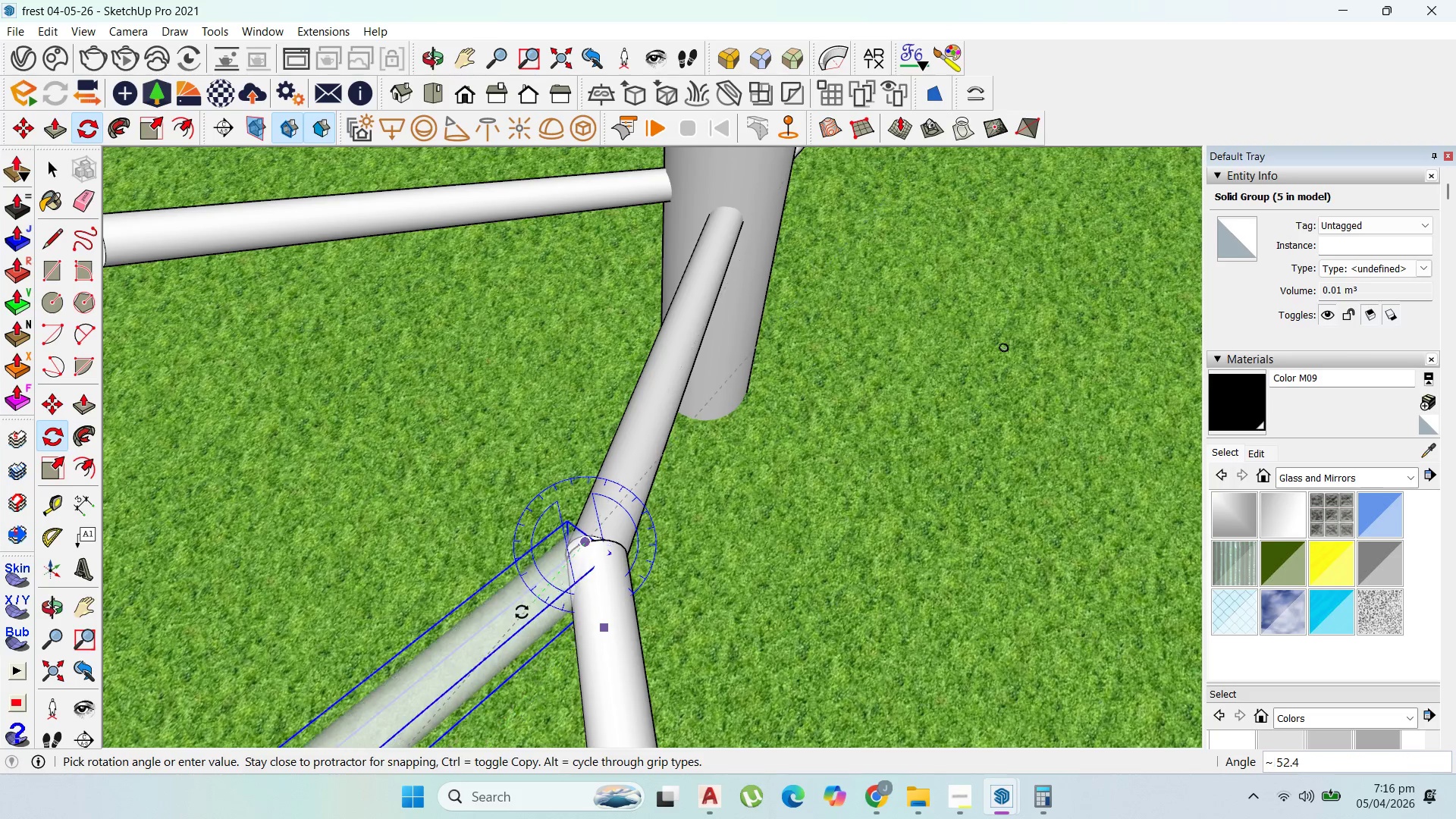 
left_click([506, 595])
 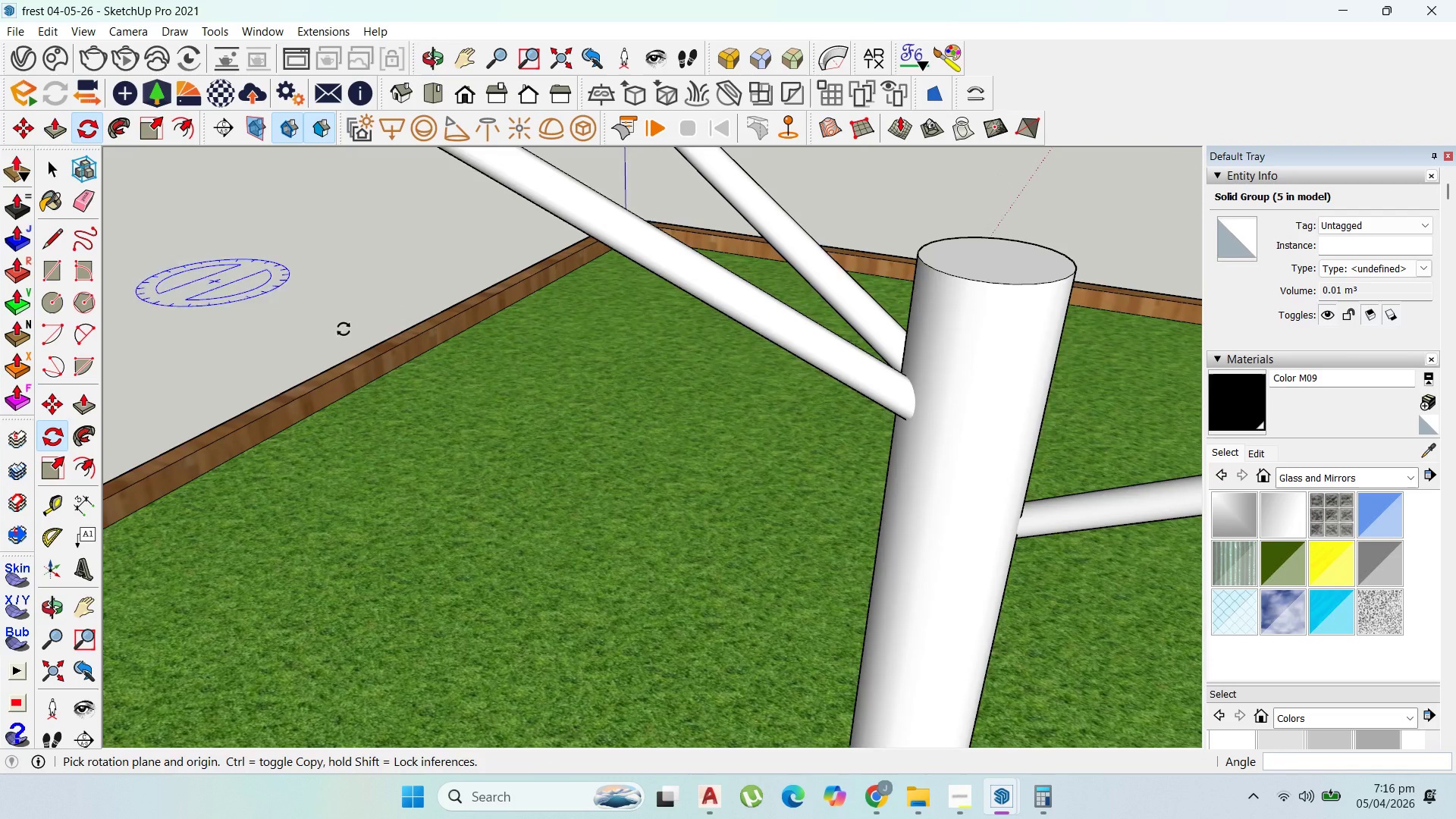 
scroll: coordinate [664, 350], scroll_direction: down, amount: 18.0
 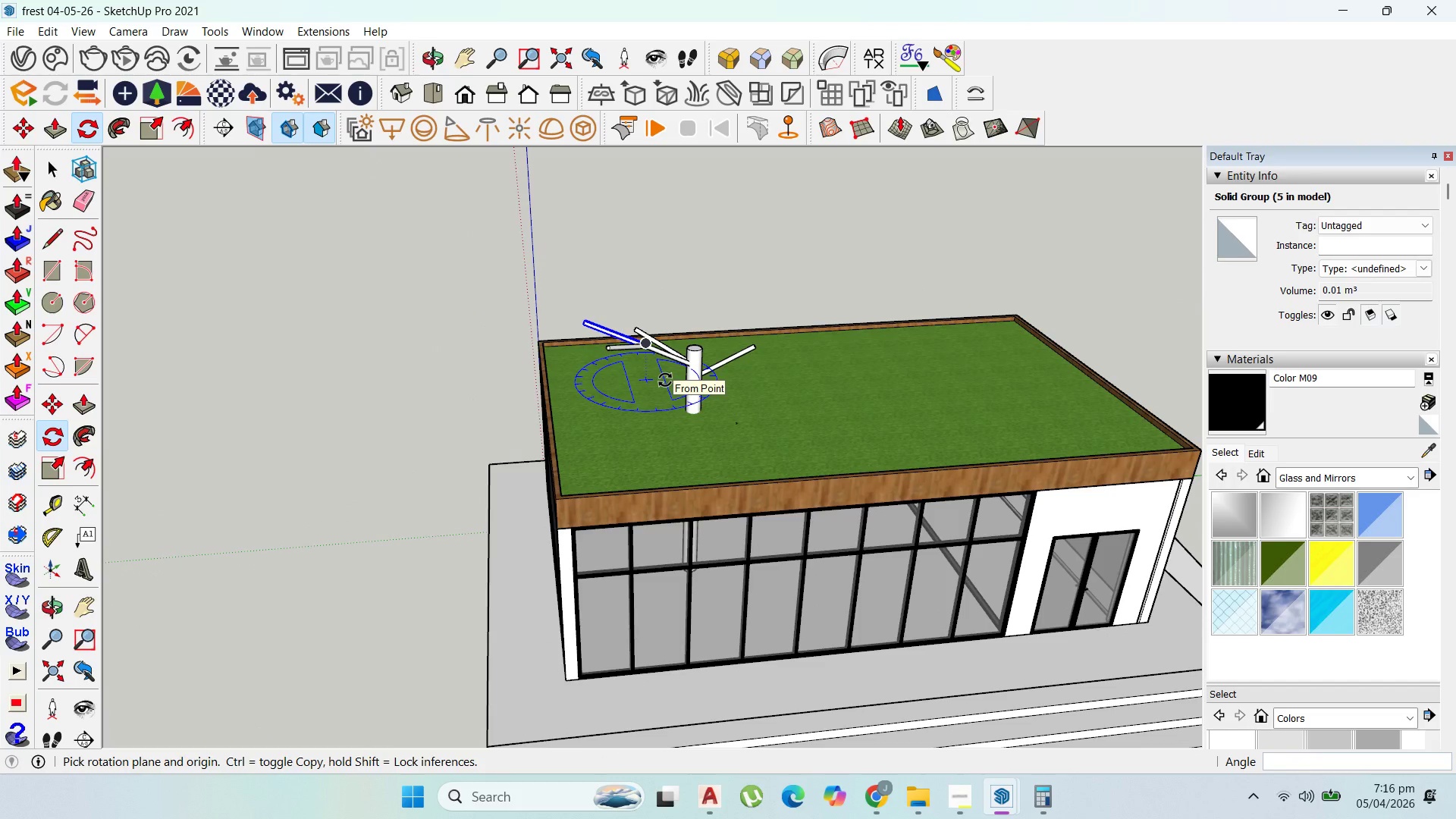 
scroll: coordinate [597, 331], scroll_direction: up, amount: 15.0
 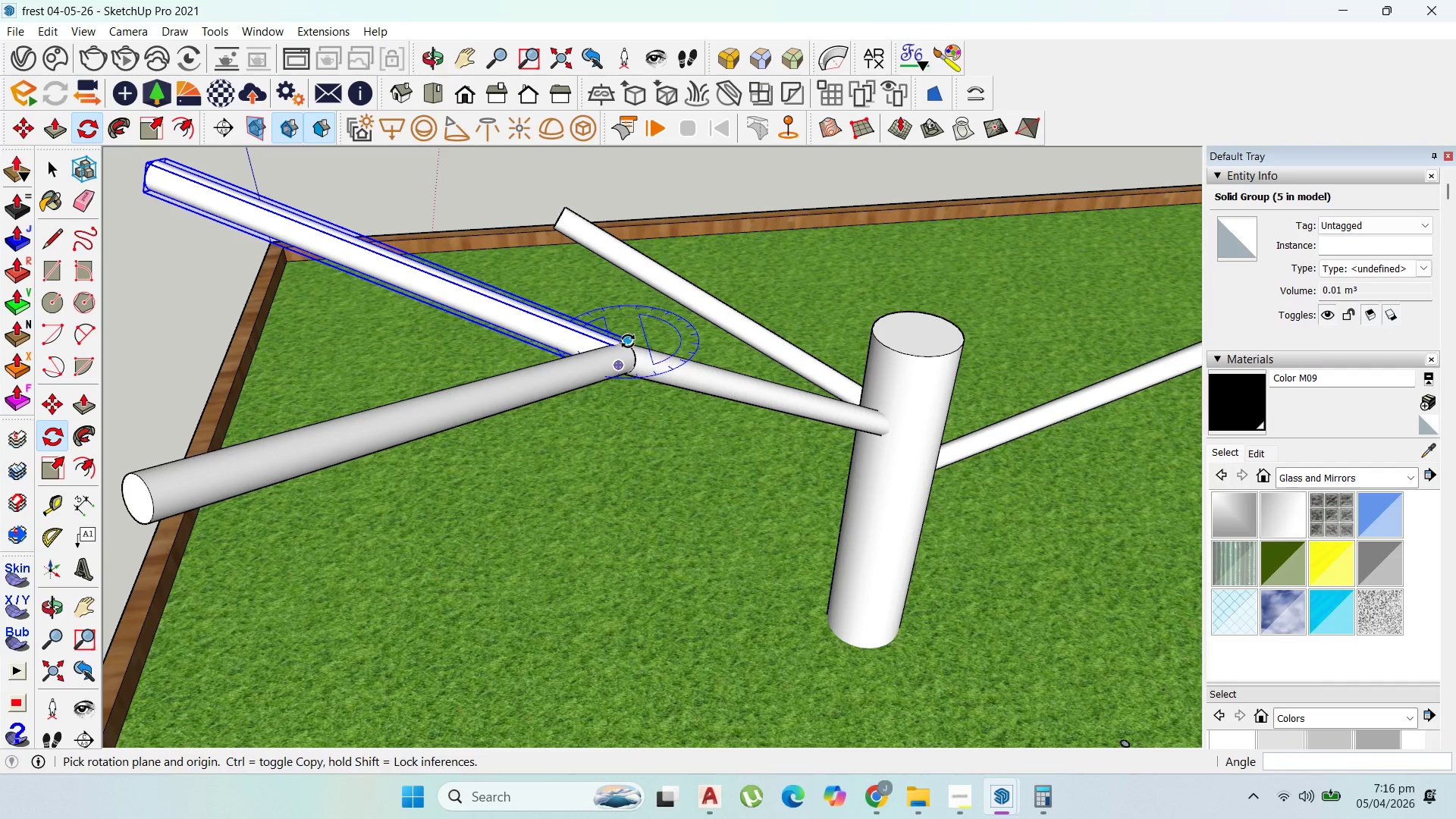 
key(ArrowRight)
 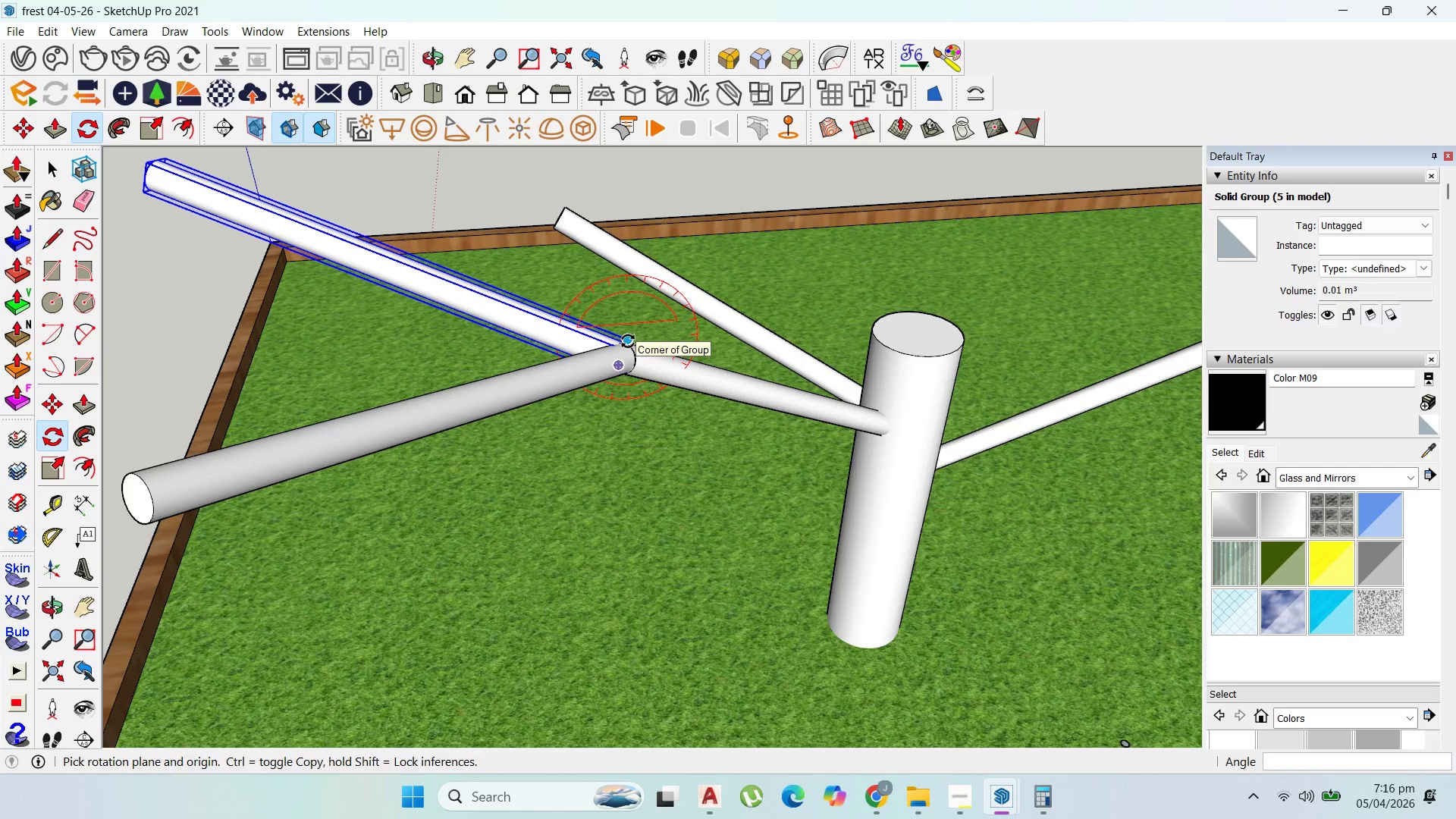 
left_click([628, 341])
 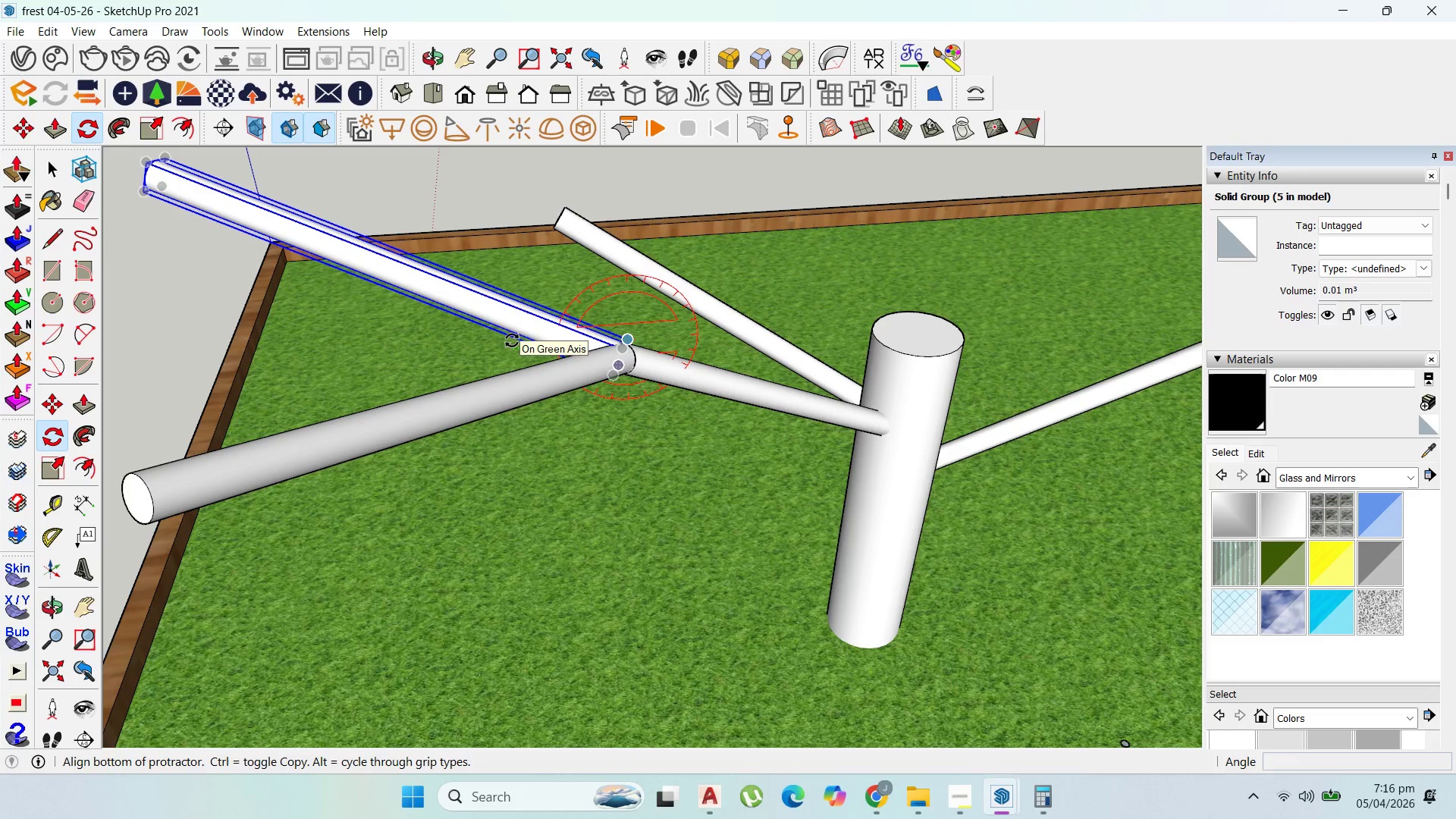 
key(Control+ControlLeft)
 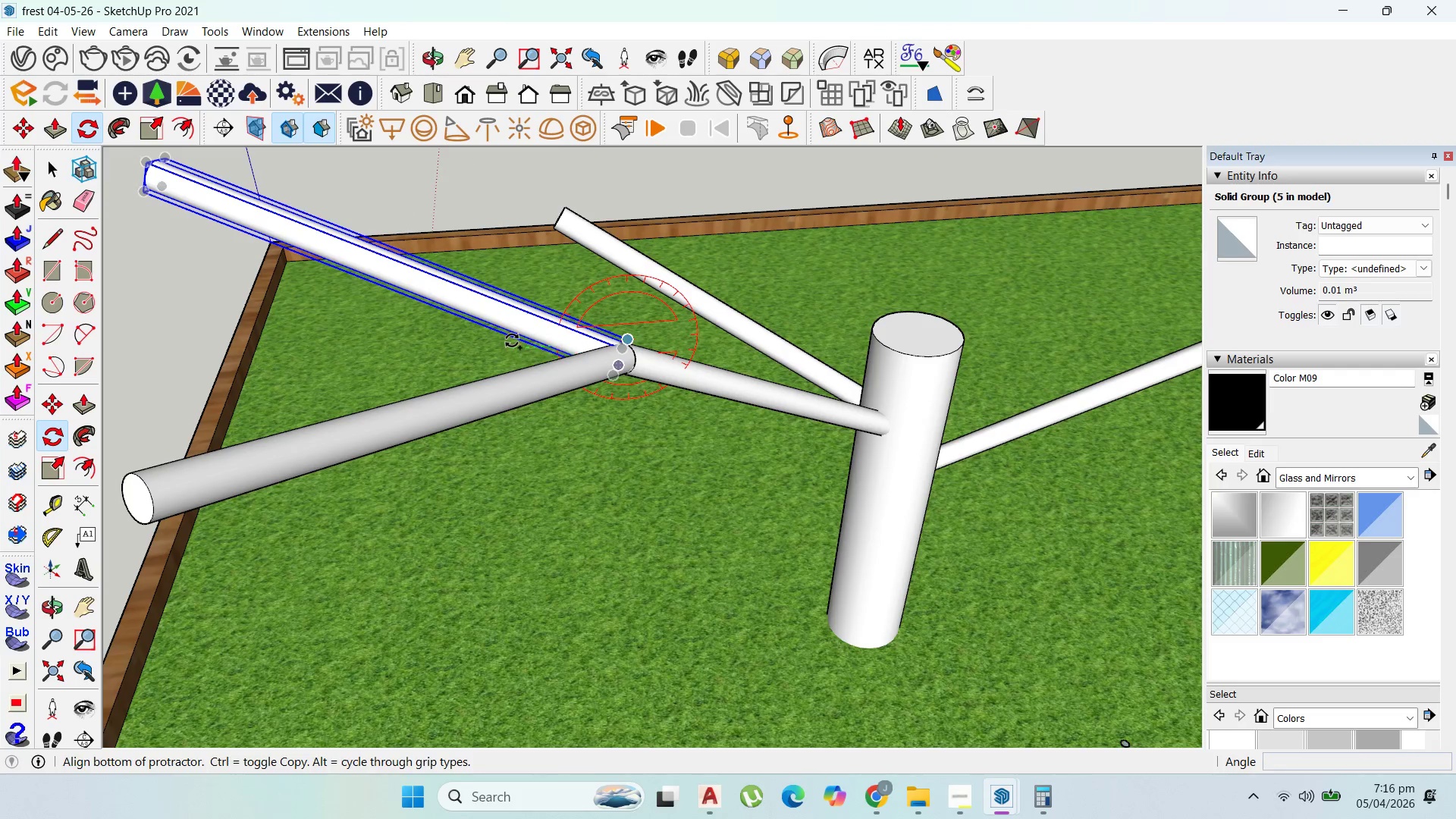 
left_click([512, 340])
 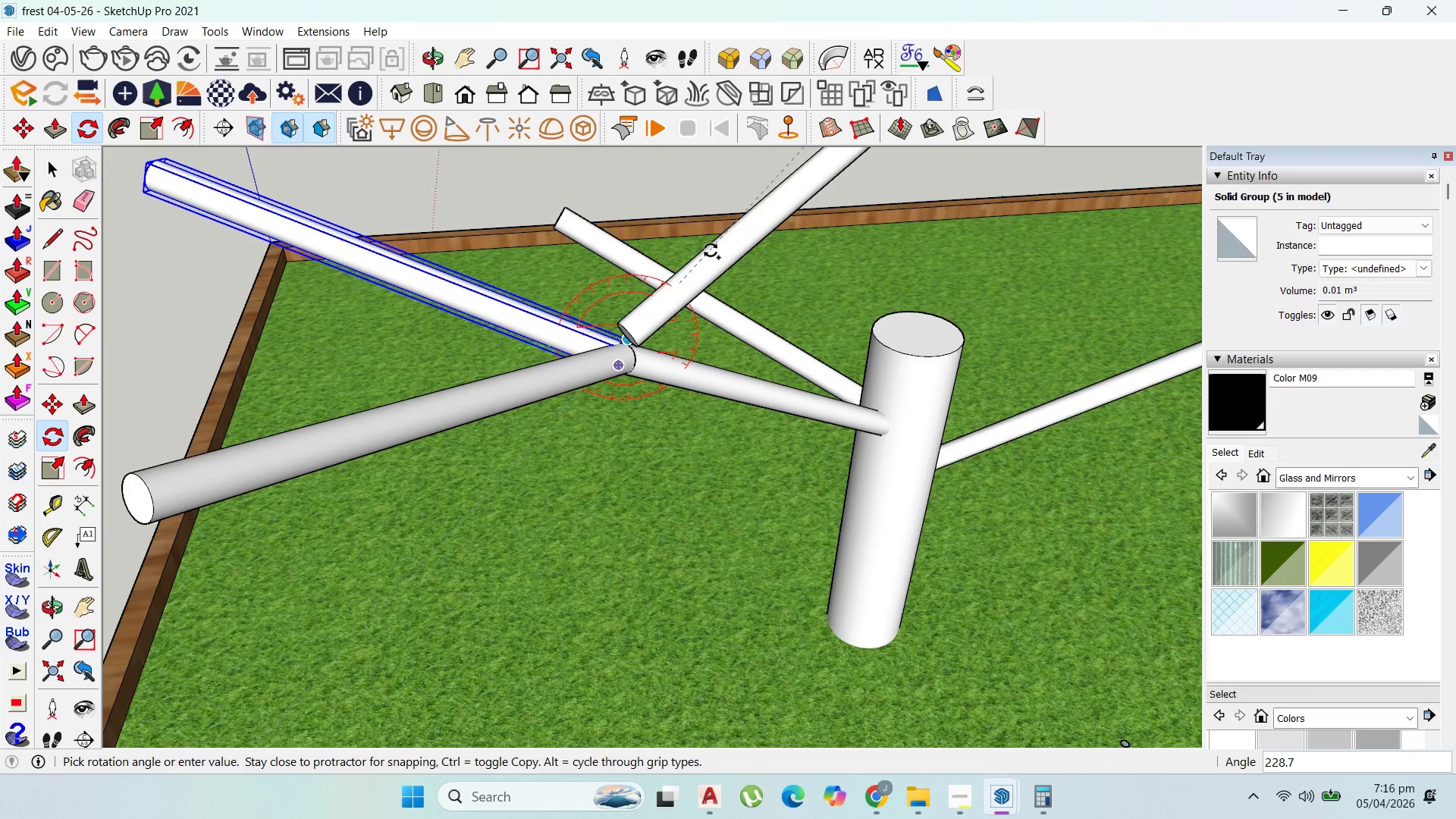 
wait(6.78)
 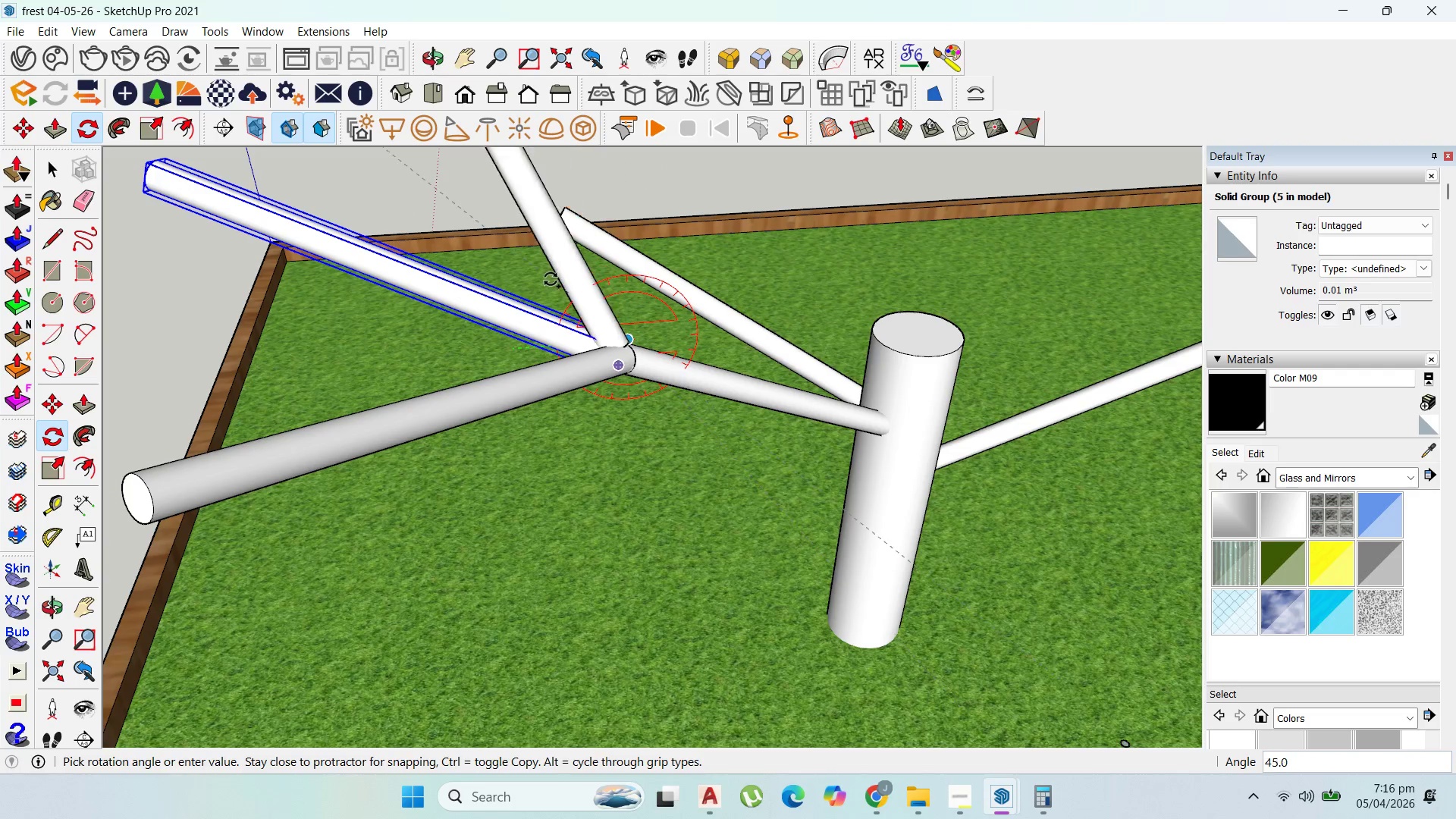 
left_click([721, 252])
 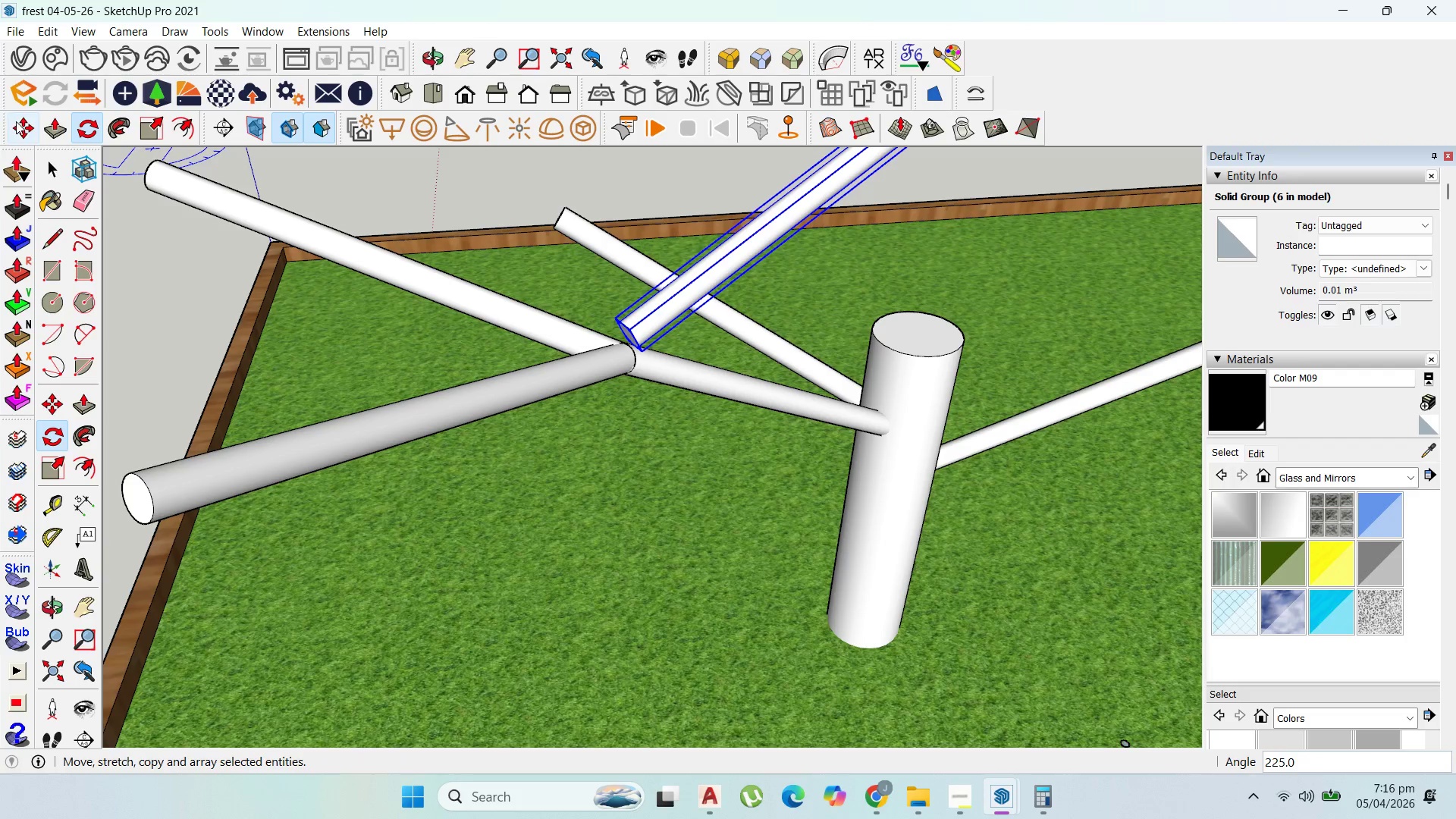 
left_click([655, 289])
 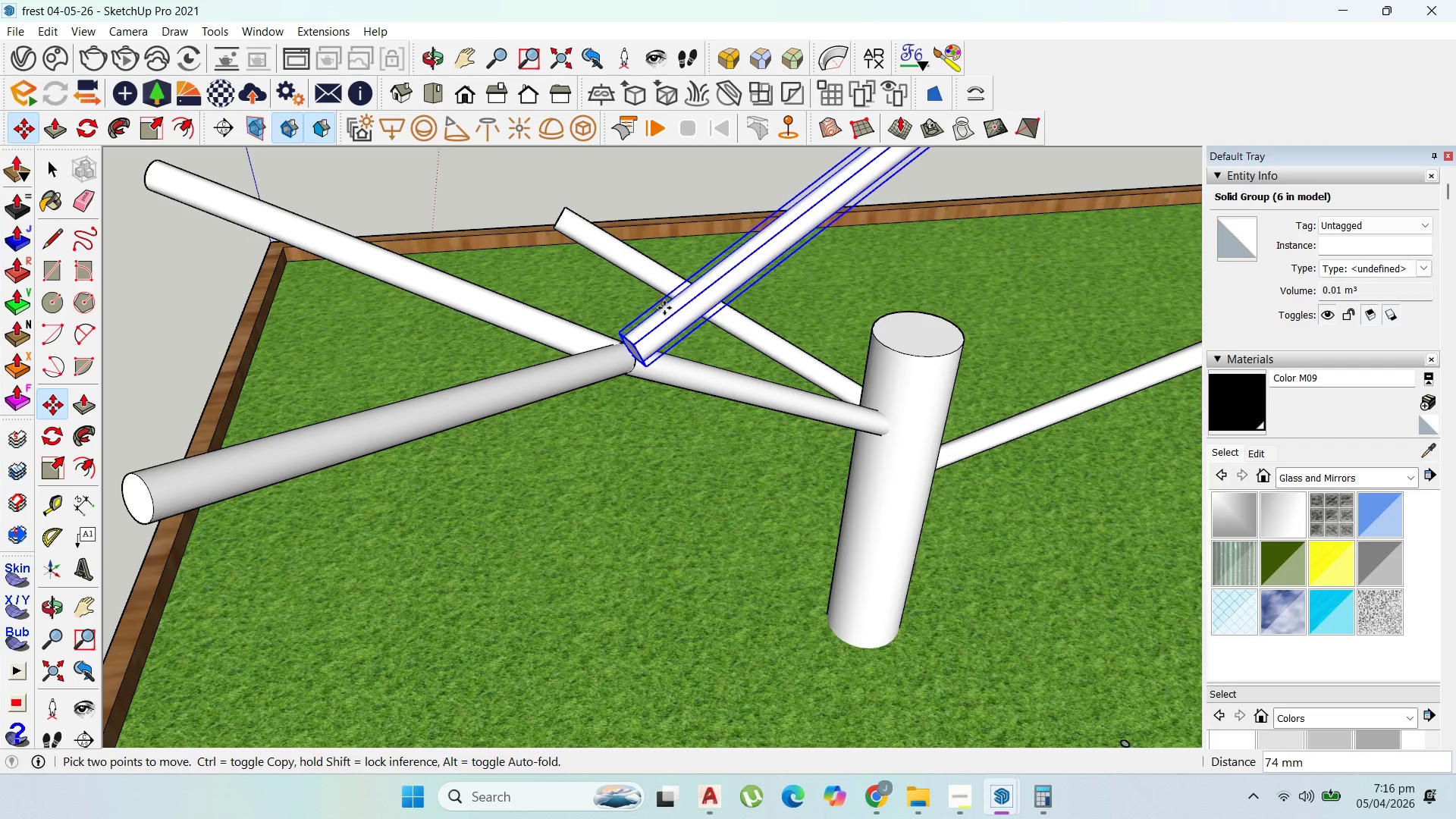 
key(ArrowUp)
 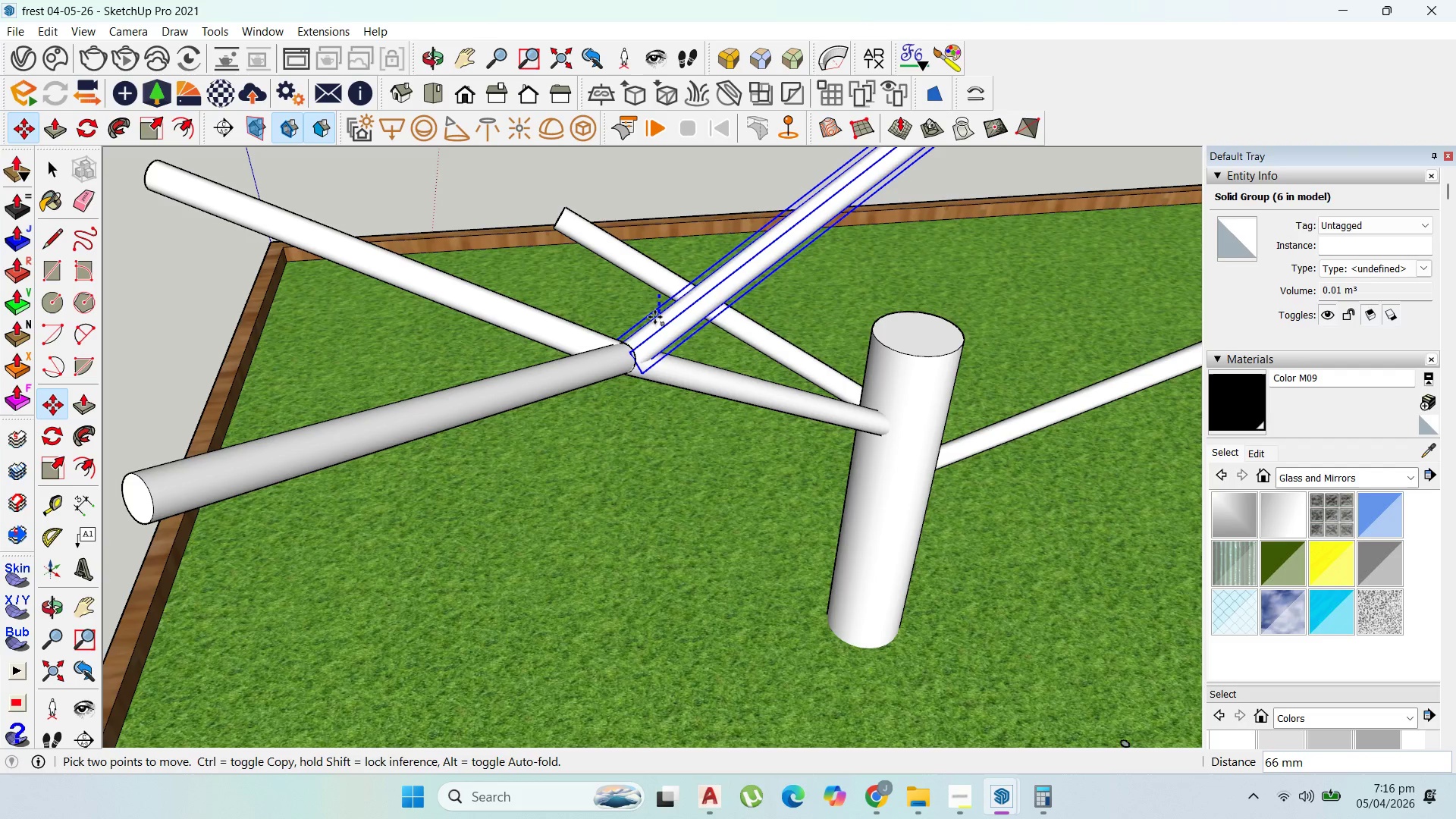 
left_click([655, 317])
 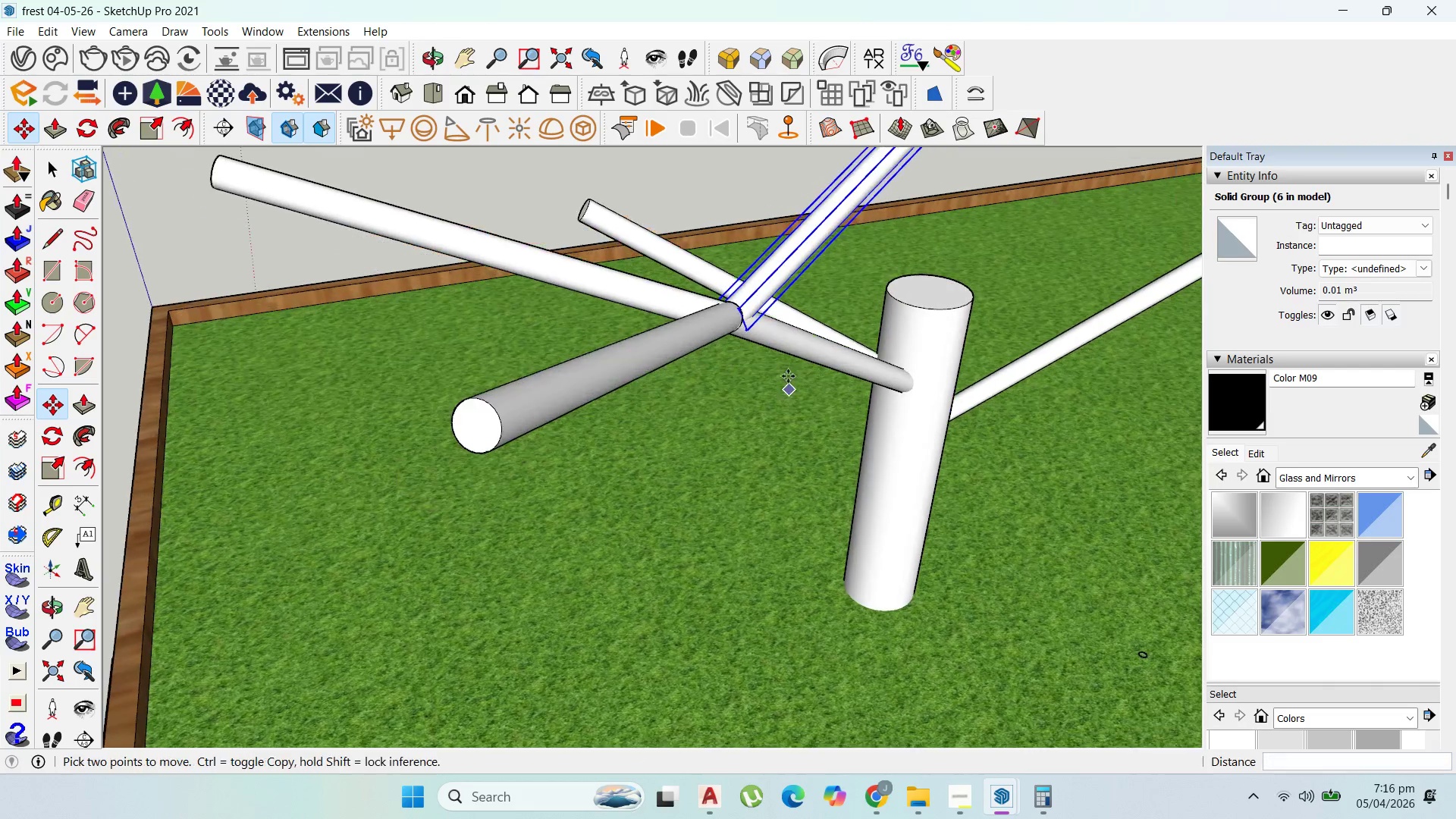 
scroll: coordinate [760, 410], scroll_direction: down, amount: 9.0
 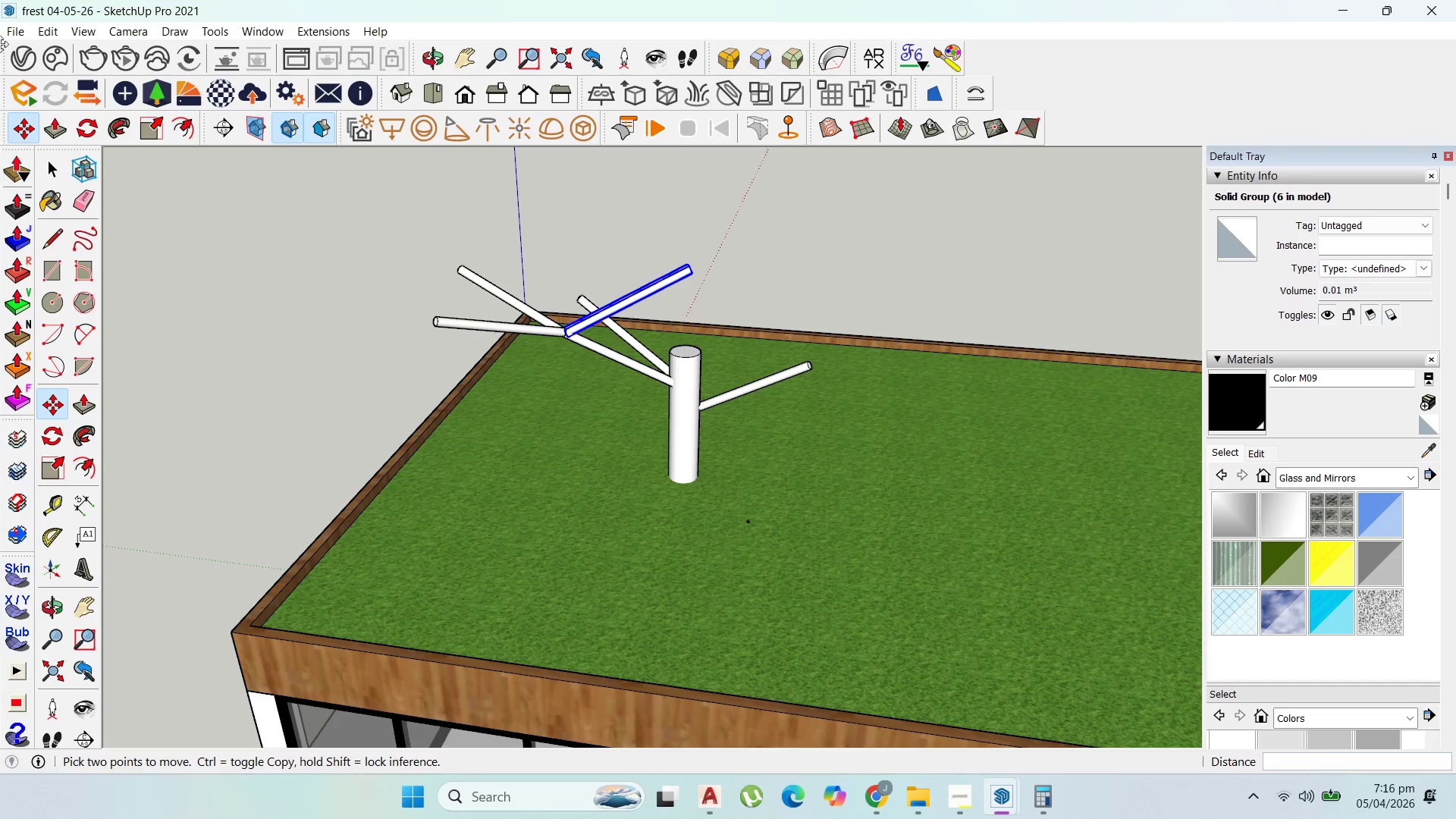 
left_click([51, 171])
 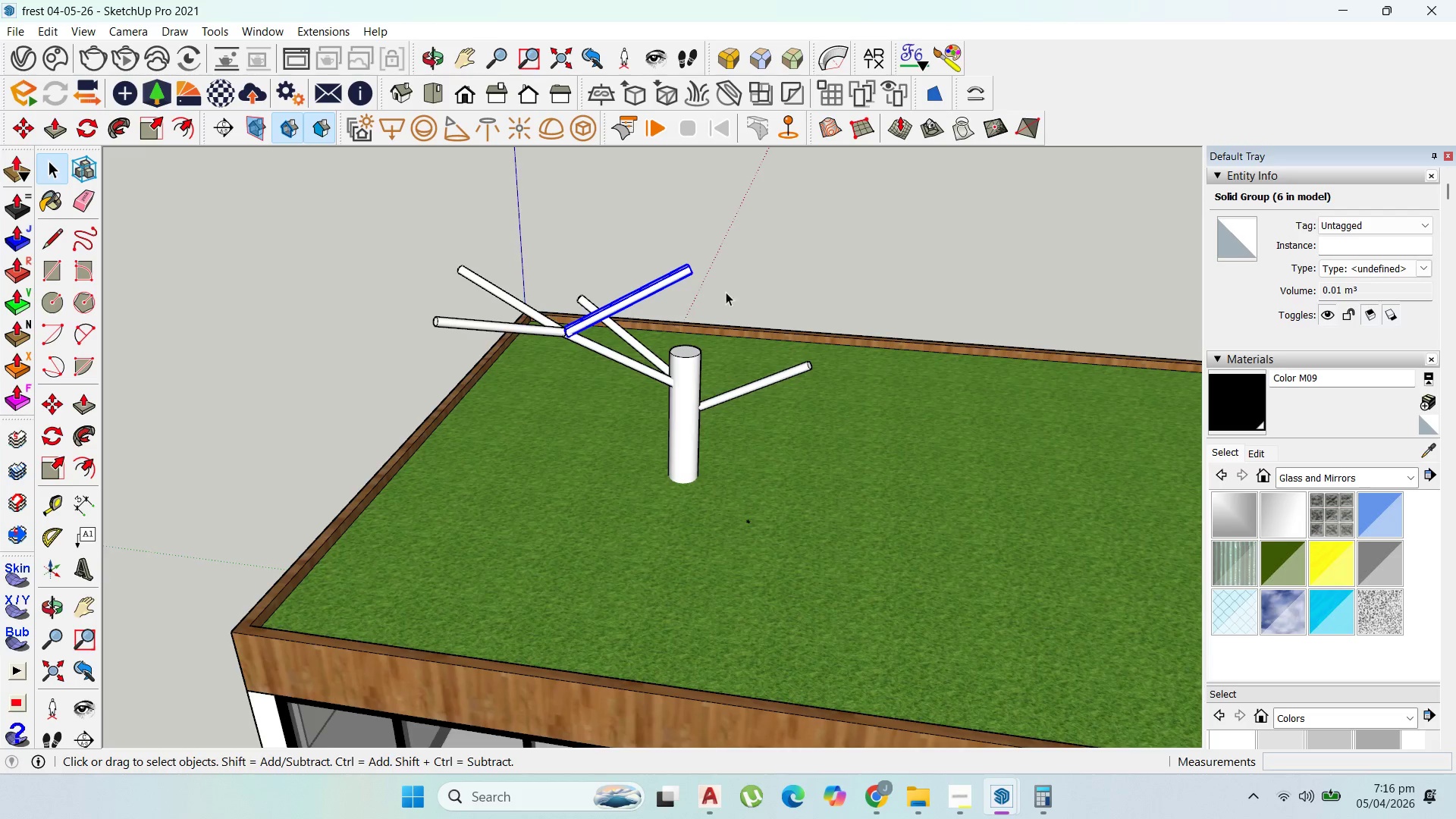 
left_click([670, 268])
 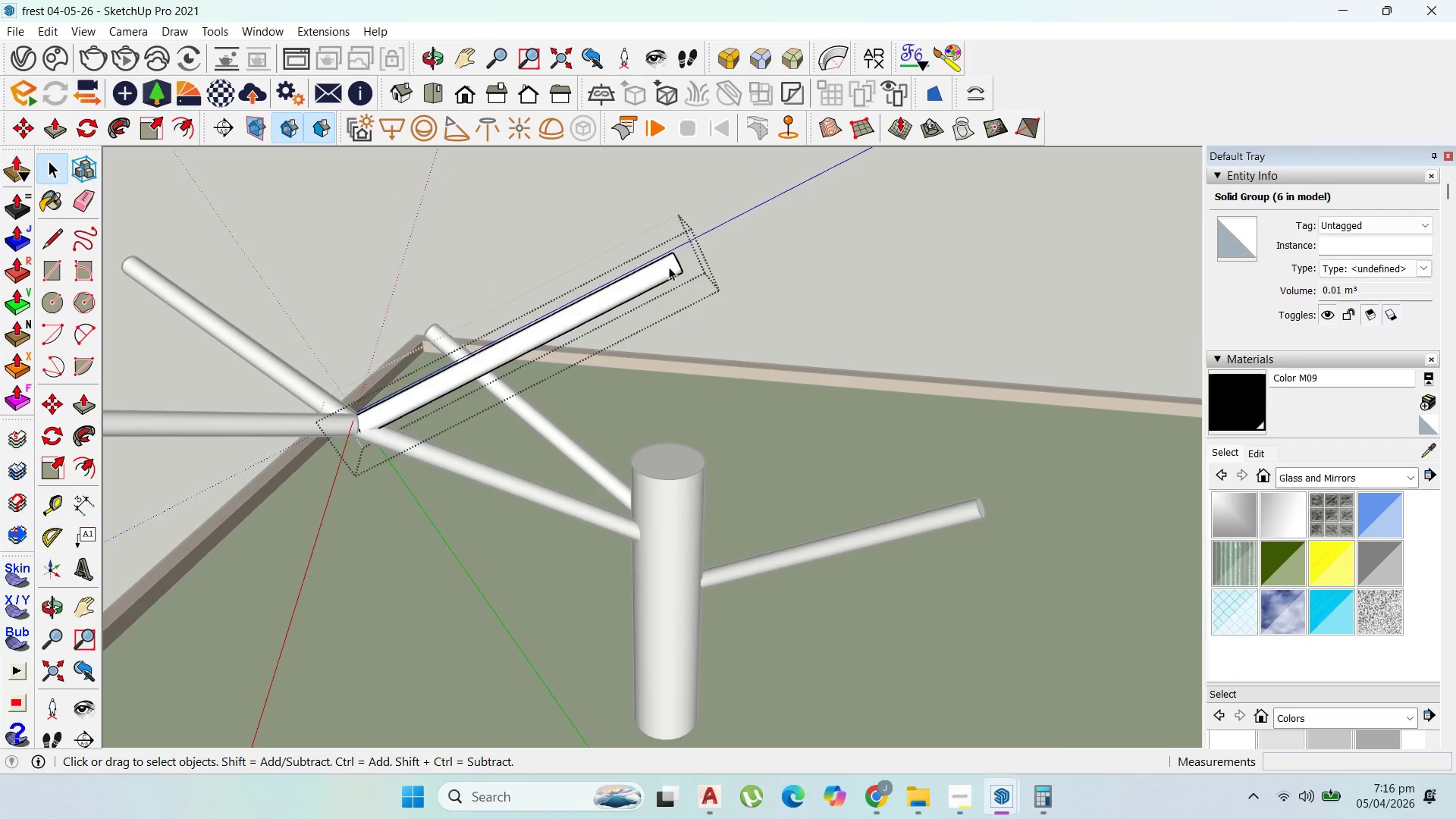 
scroll: coordinate [657, 248], scroll_direction: up, amount: 7.0
 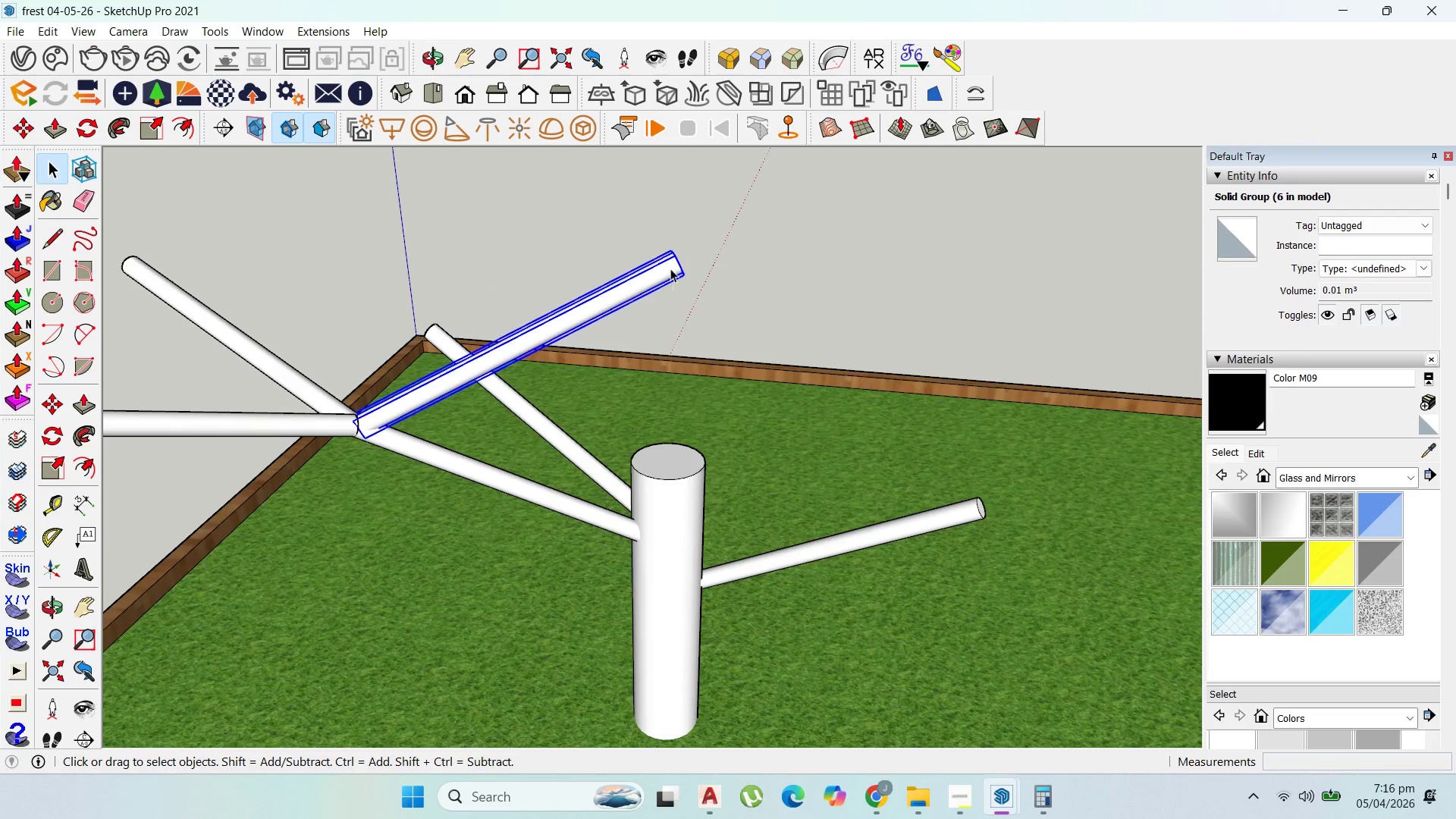 
triple_click([669, 267])
 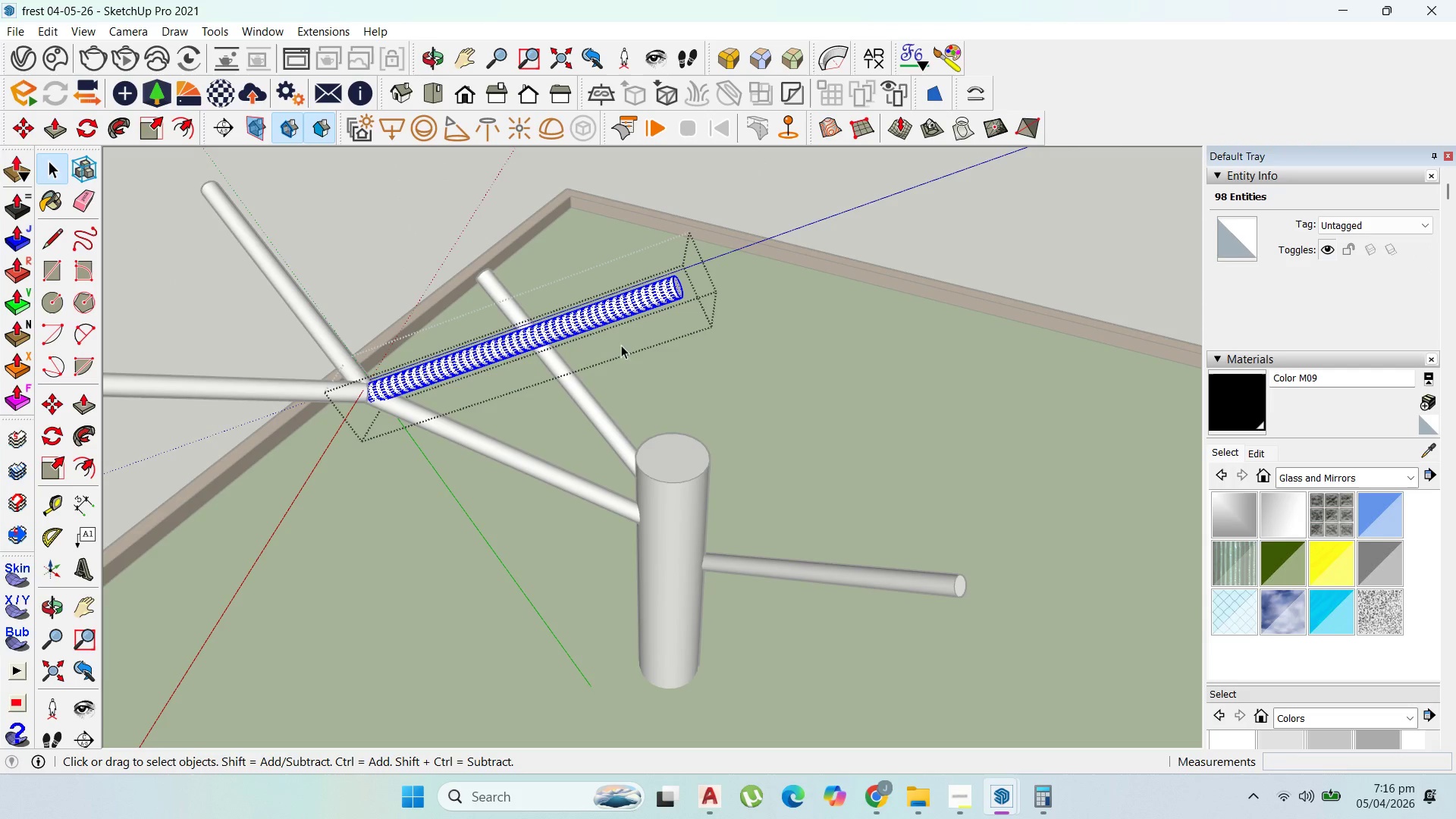 
key(P)
 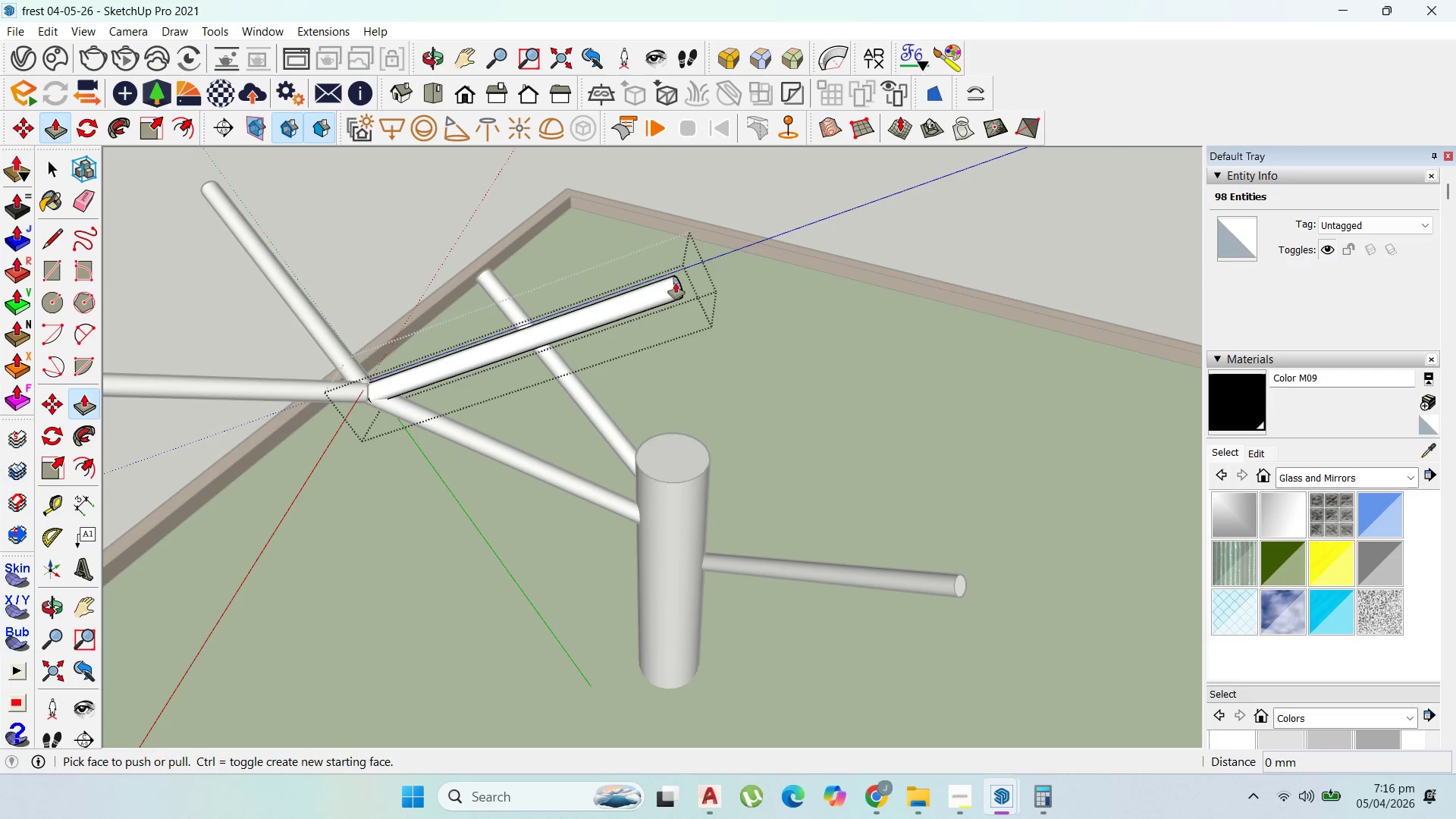 
left_click_drag(start_coordinate=[676, 283], to_coordinate=[519, 343])
 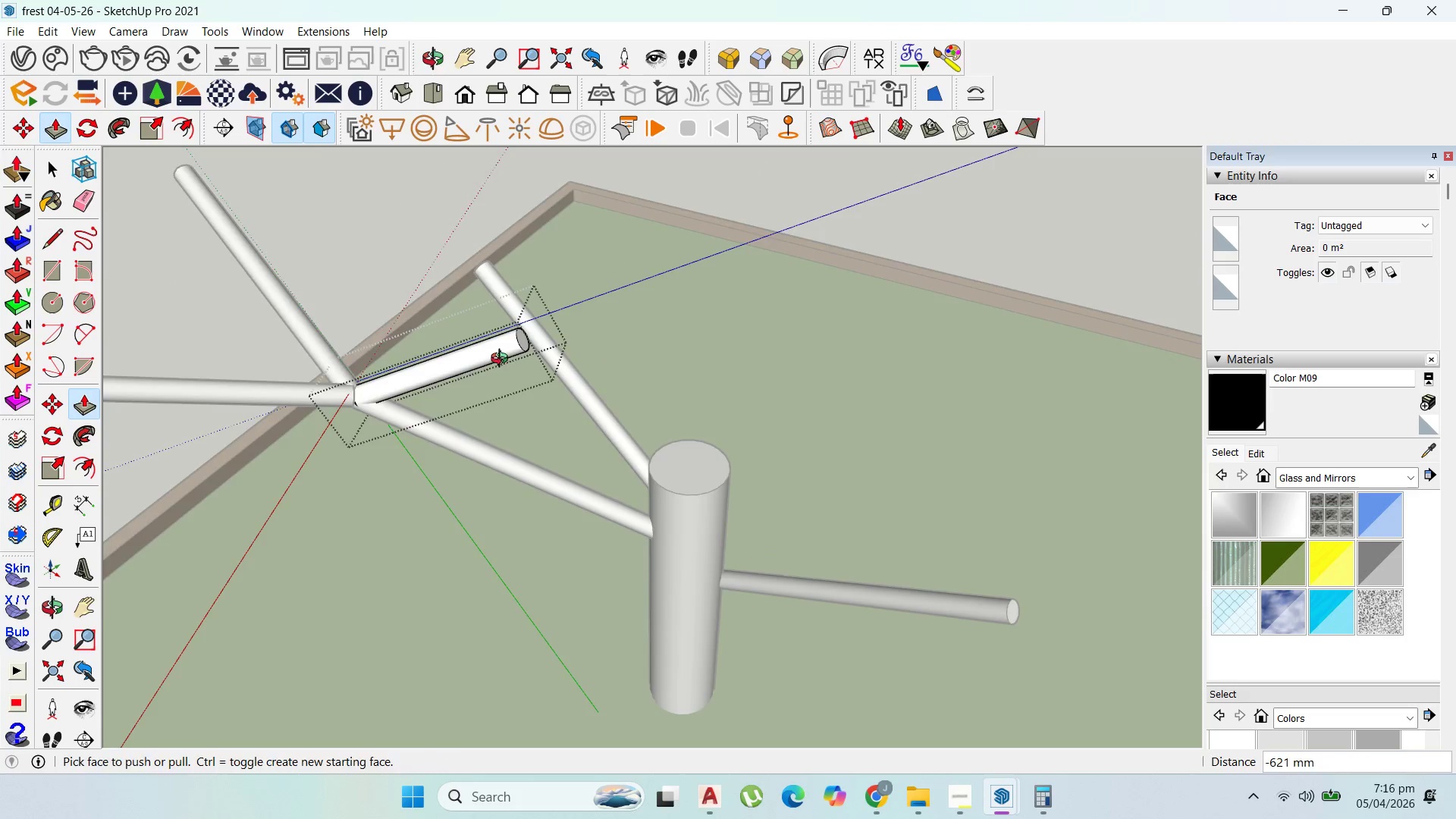 
scroll: coordinate [500, 360], scroll_direction: up, amount: 1.0
 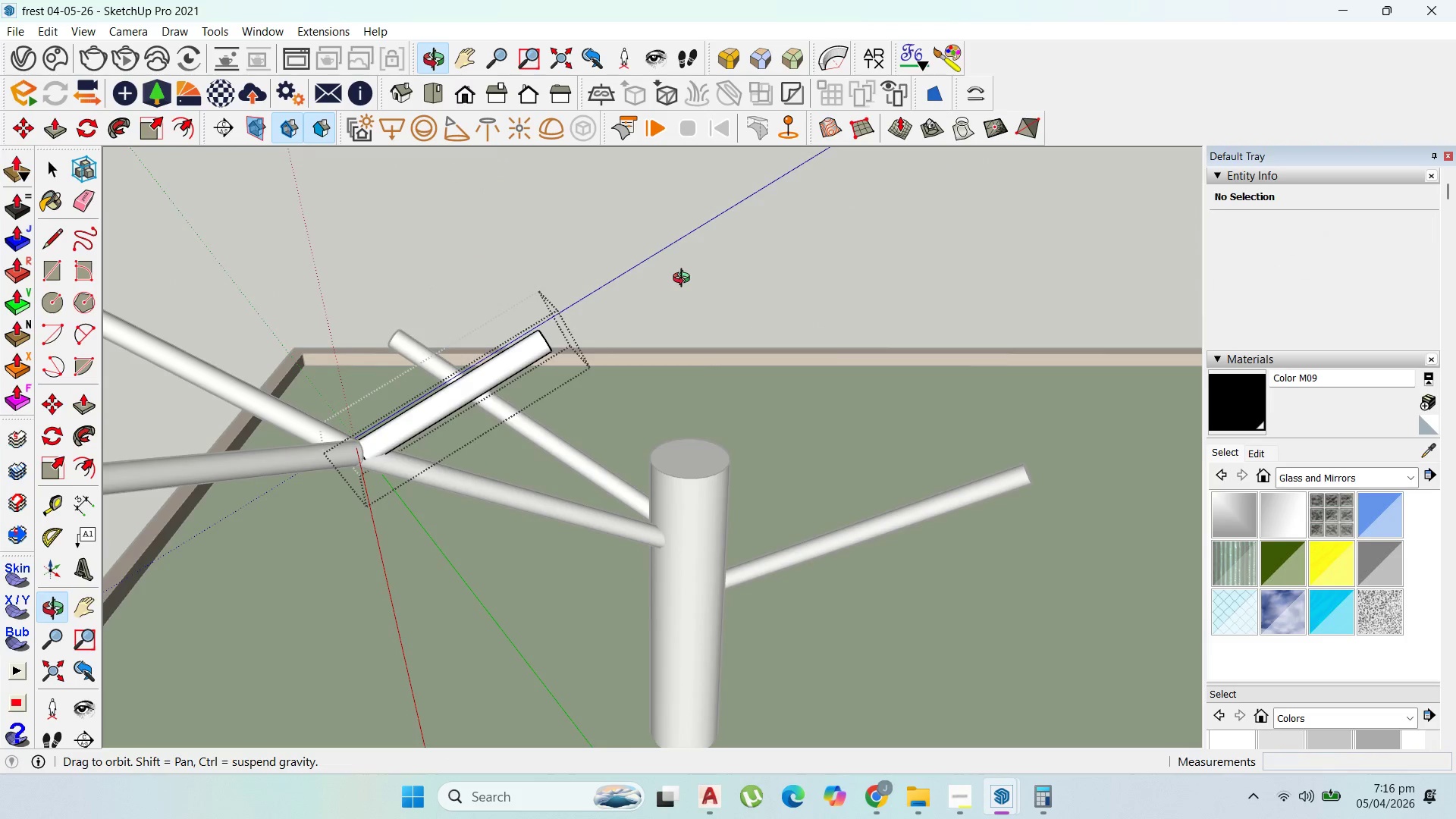 
scroll: coordinate [671, 328], scroll_direction: down, amount: 4.0
 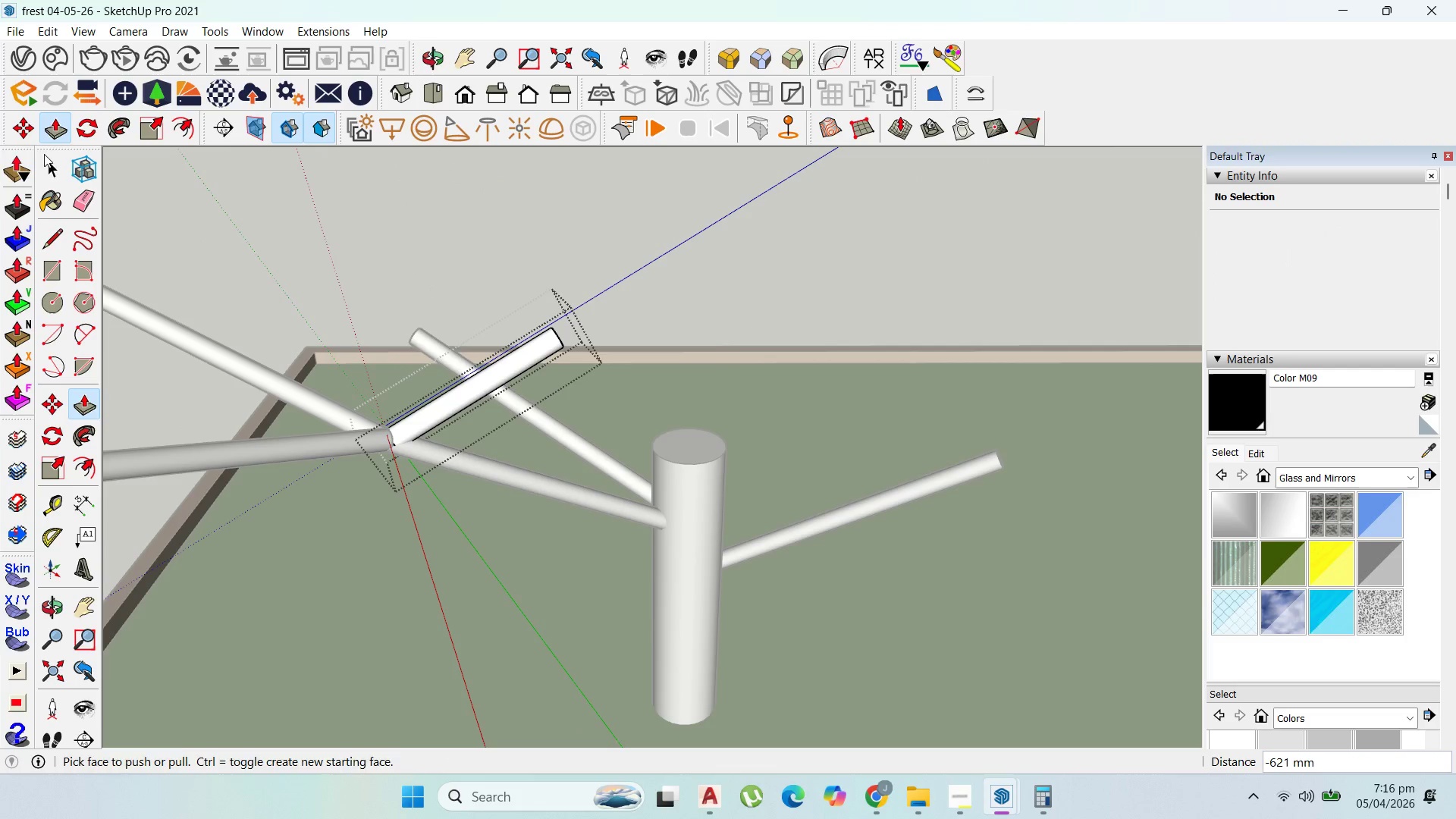 
left_click([52, 162])
 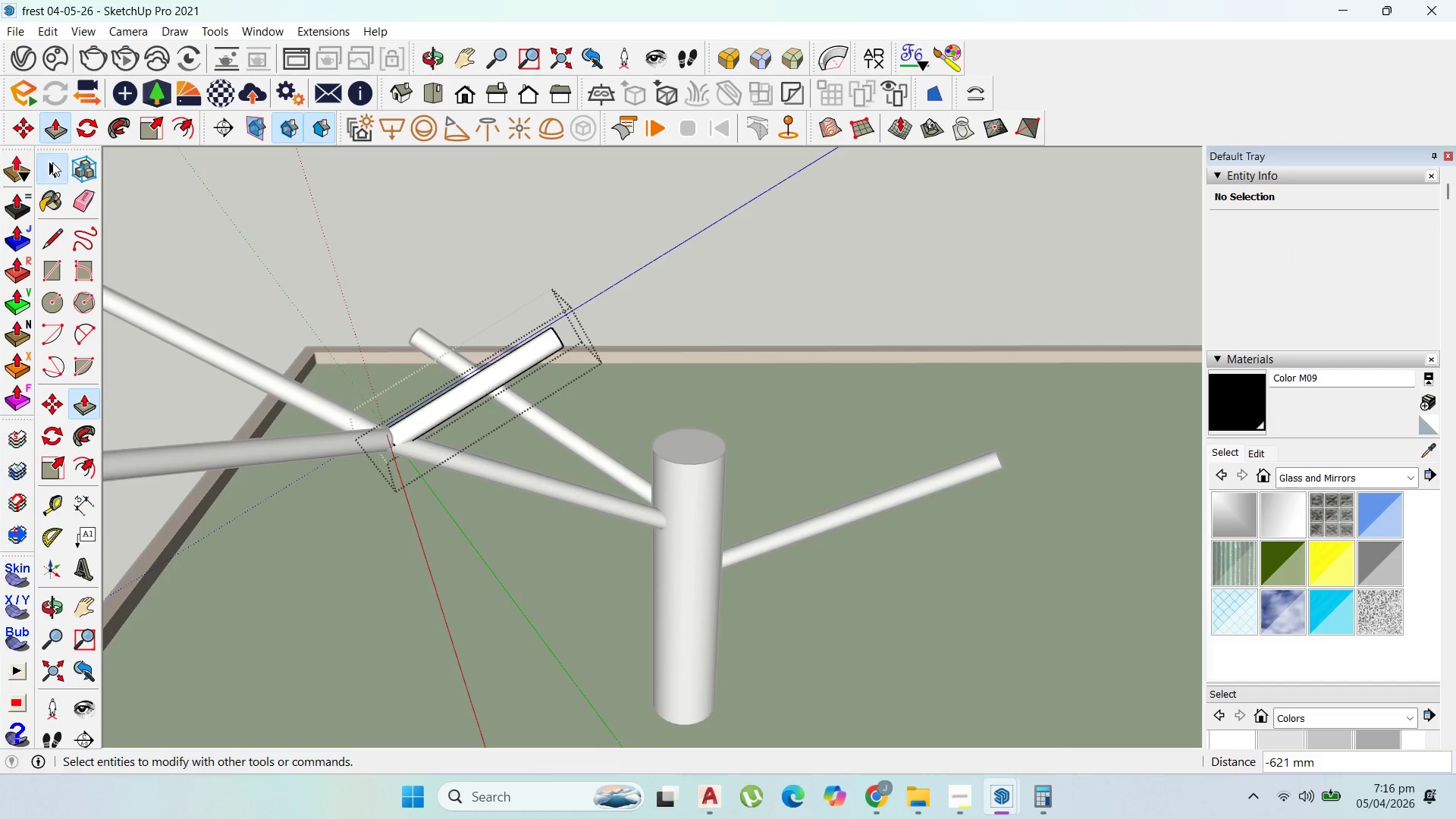 
key(Escape)
 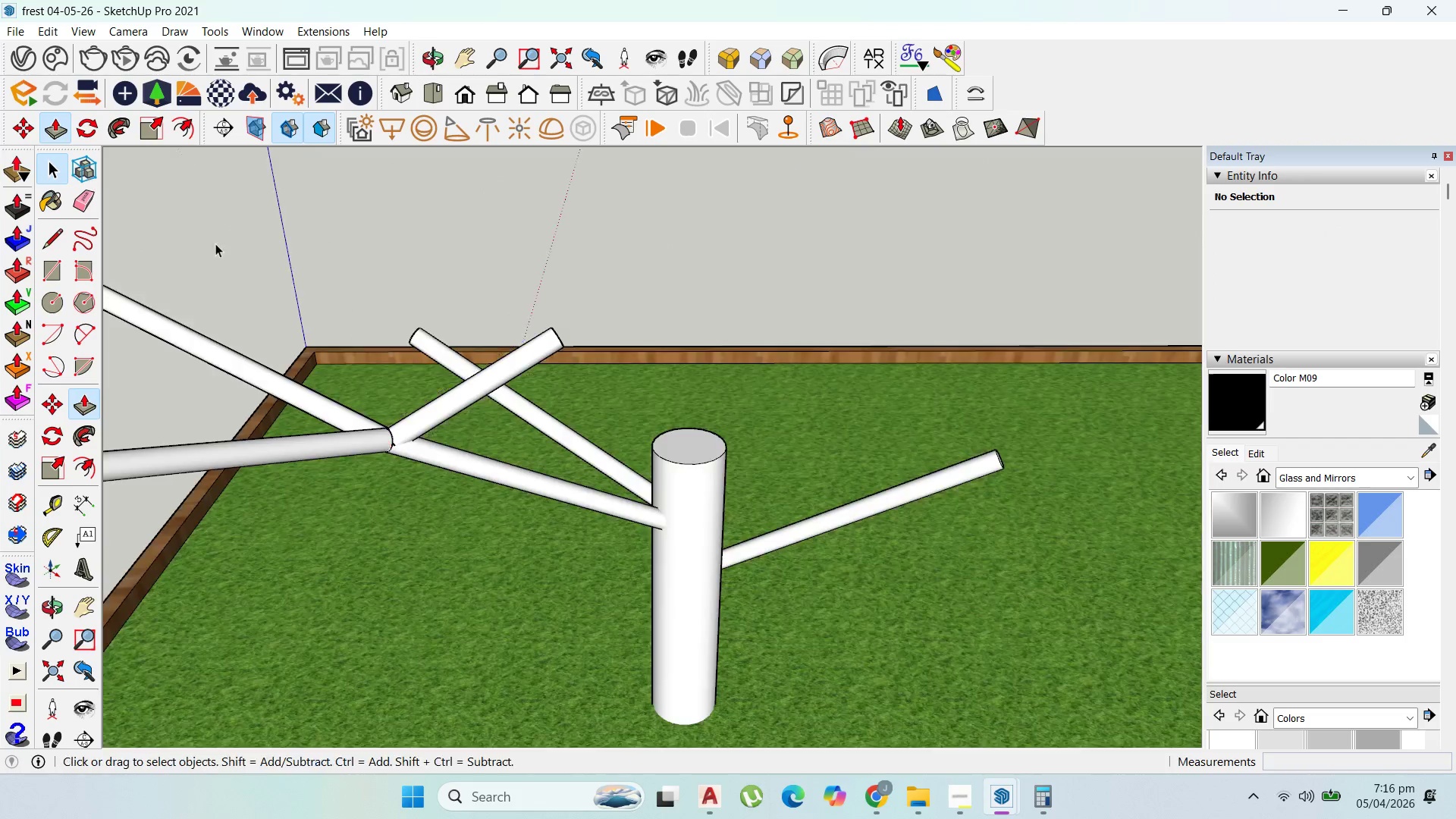 
key(Escape)
 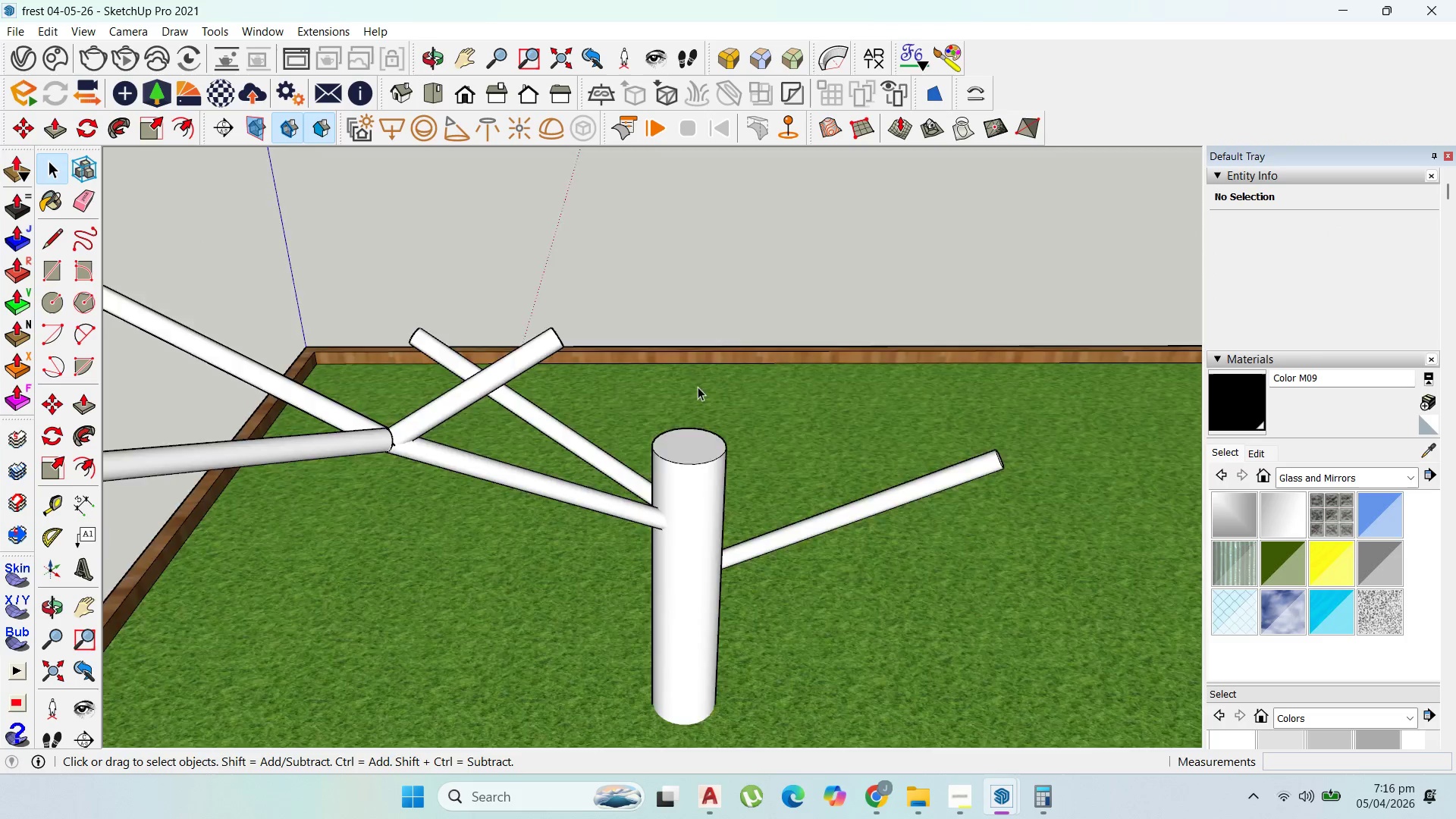 
scroll: coordinate [783, 358], scroll_direction: down, amount: 8.0
 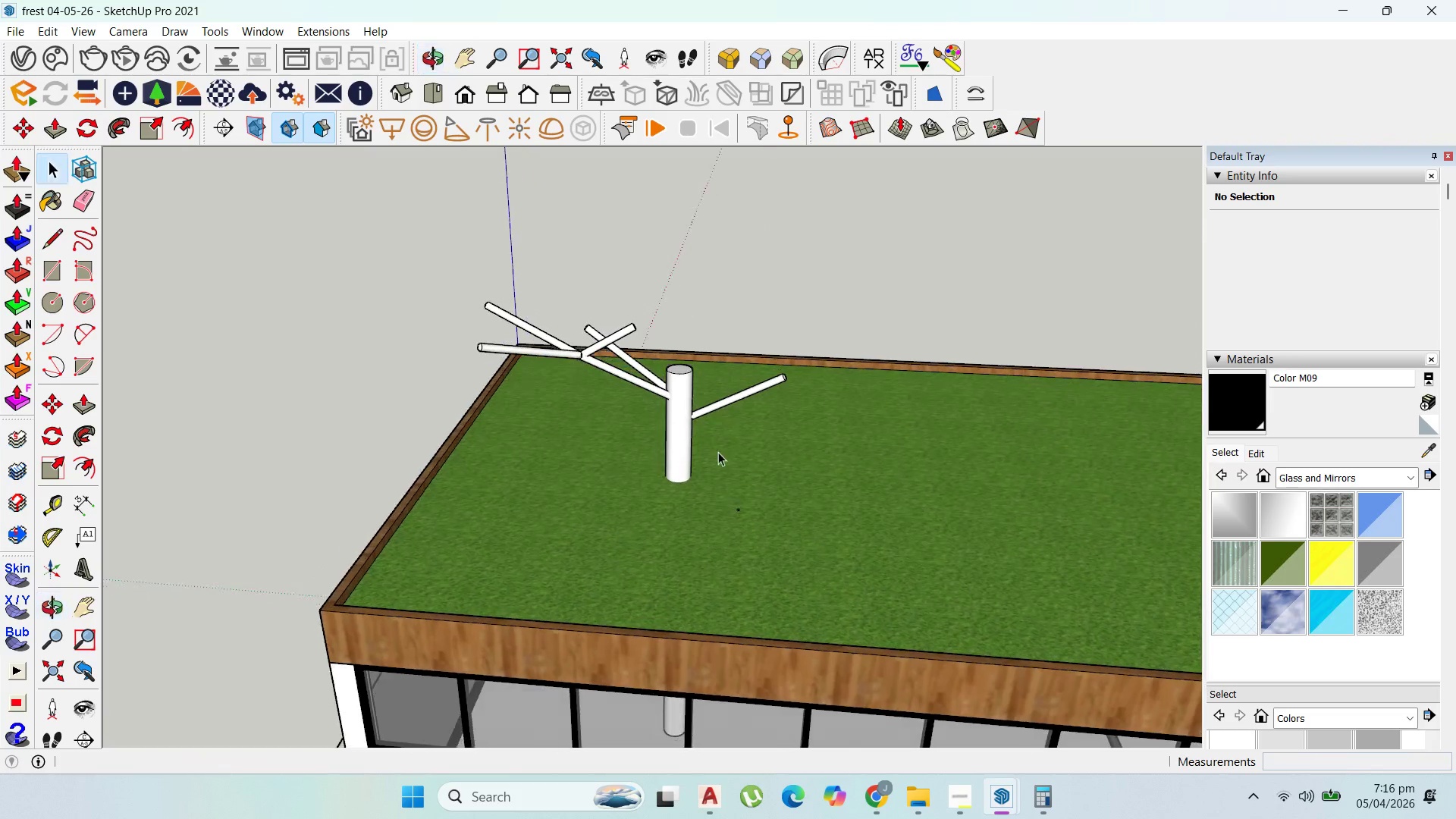 
scroll: coordinate [530, 300], scroll_direction: up, amount: 4.0
 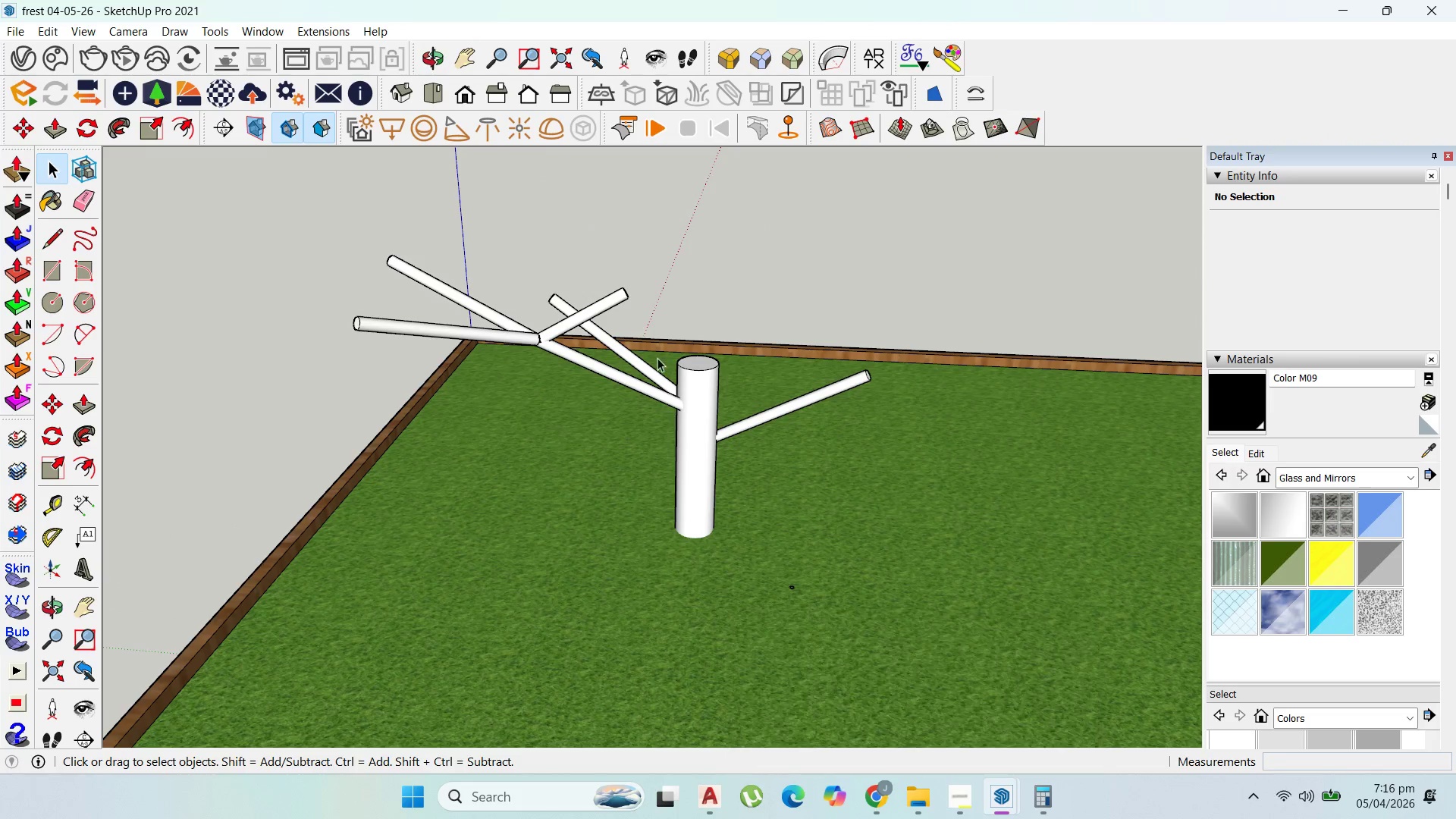 
double_click([703, 368])
 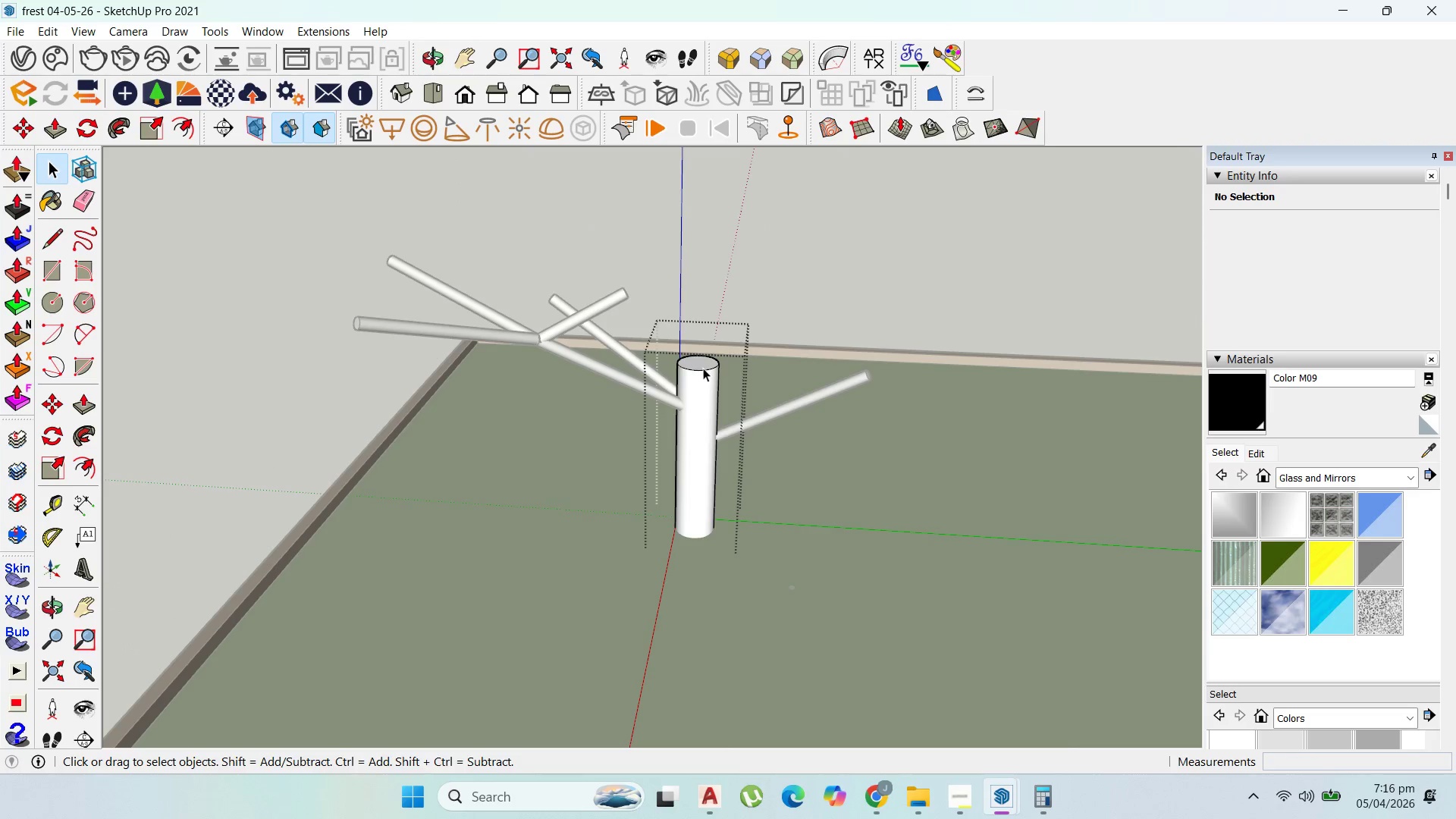 
triple_click([703, 368])
 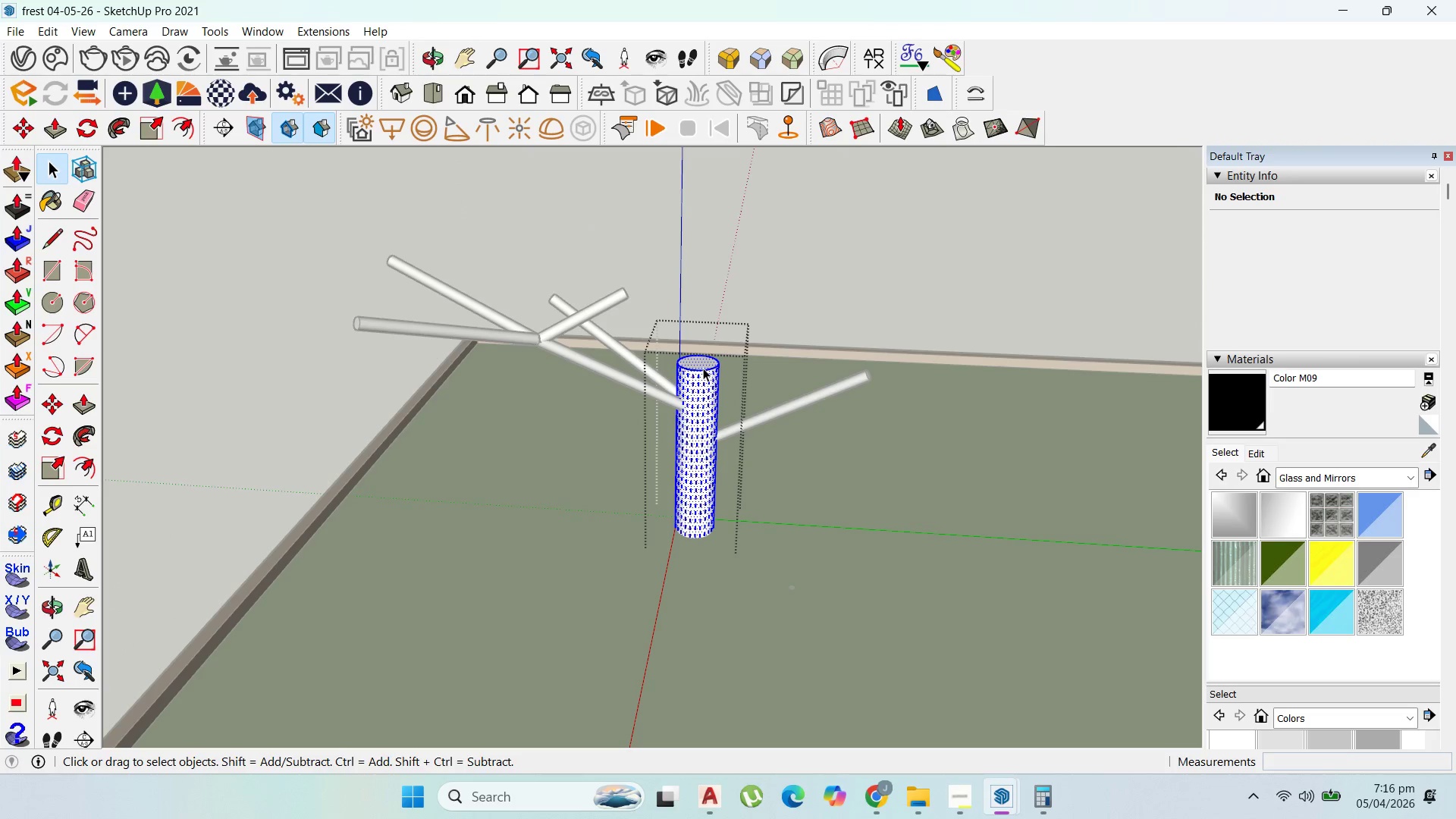 
triple_click([703, 368])
 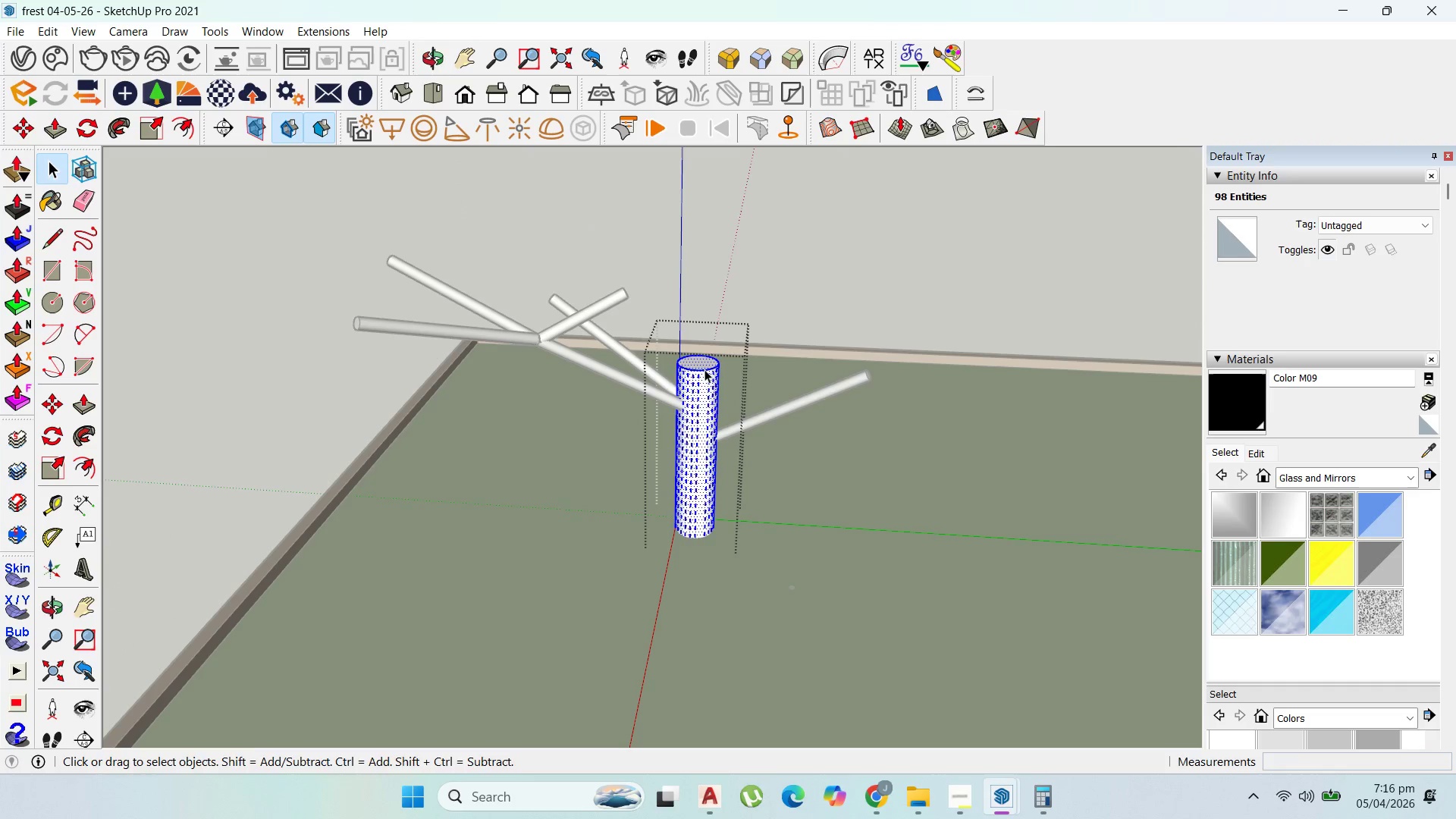 
key(P)
 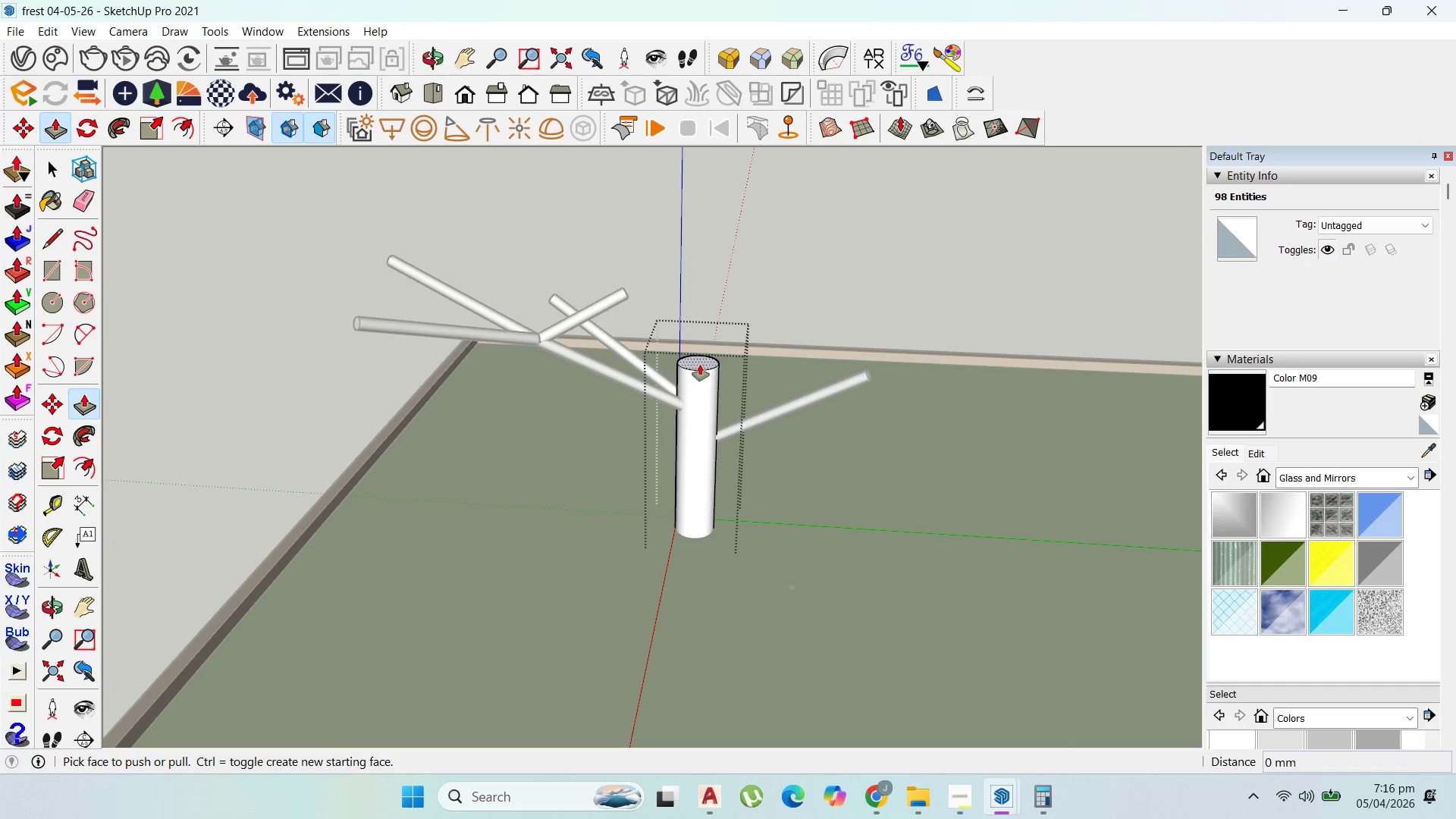 
left_click_drag(start_coordinate=[701, 364], to_coordinate=[688, 399])
 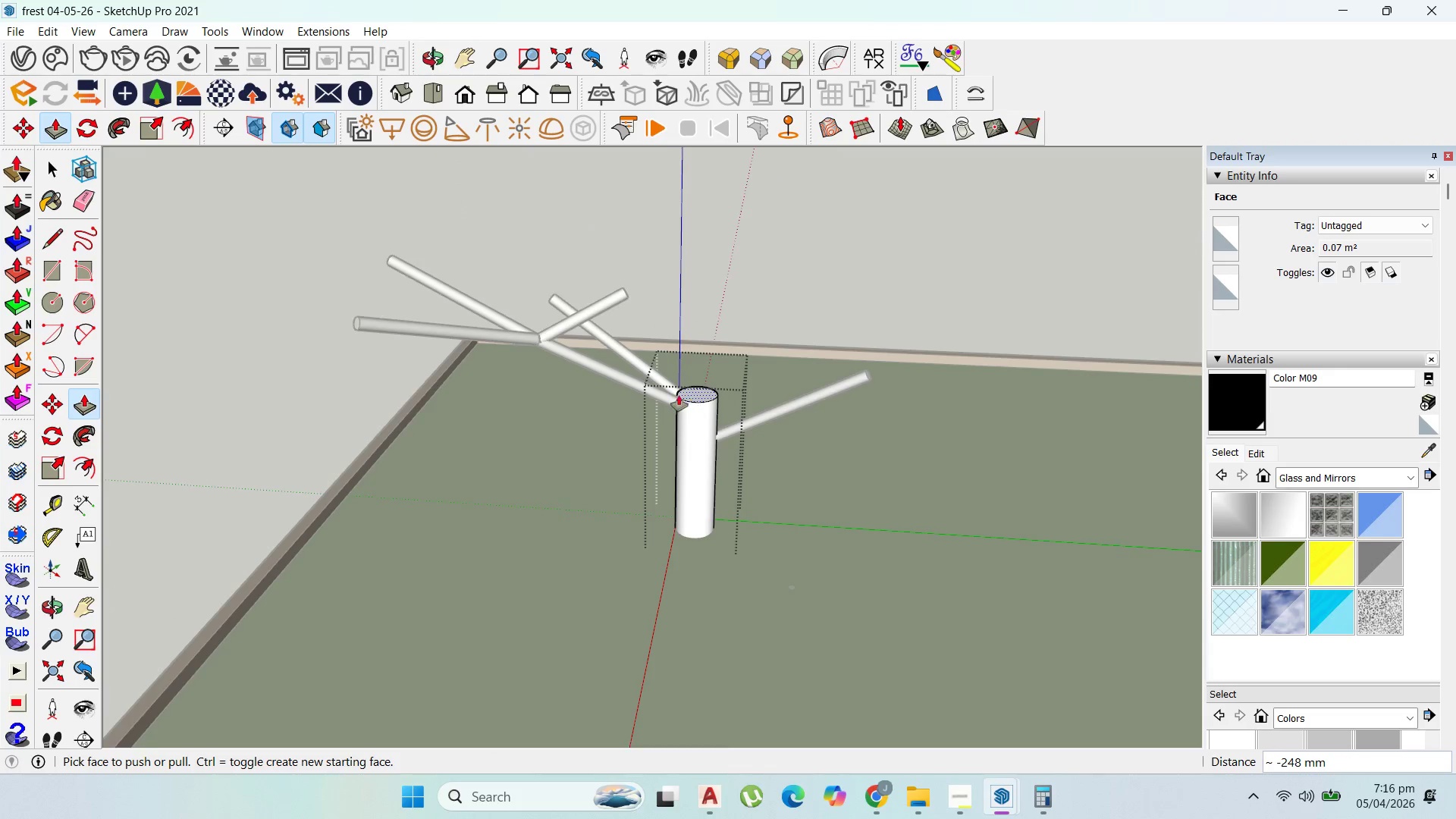 
scroll: coordinate [648, 395], scroll_direction: down, amount: 1.0
 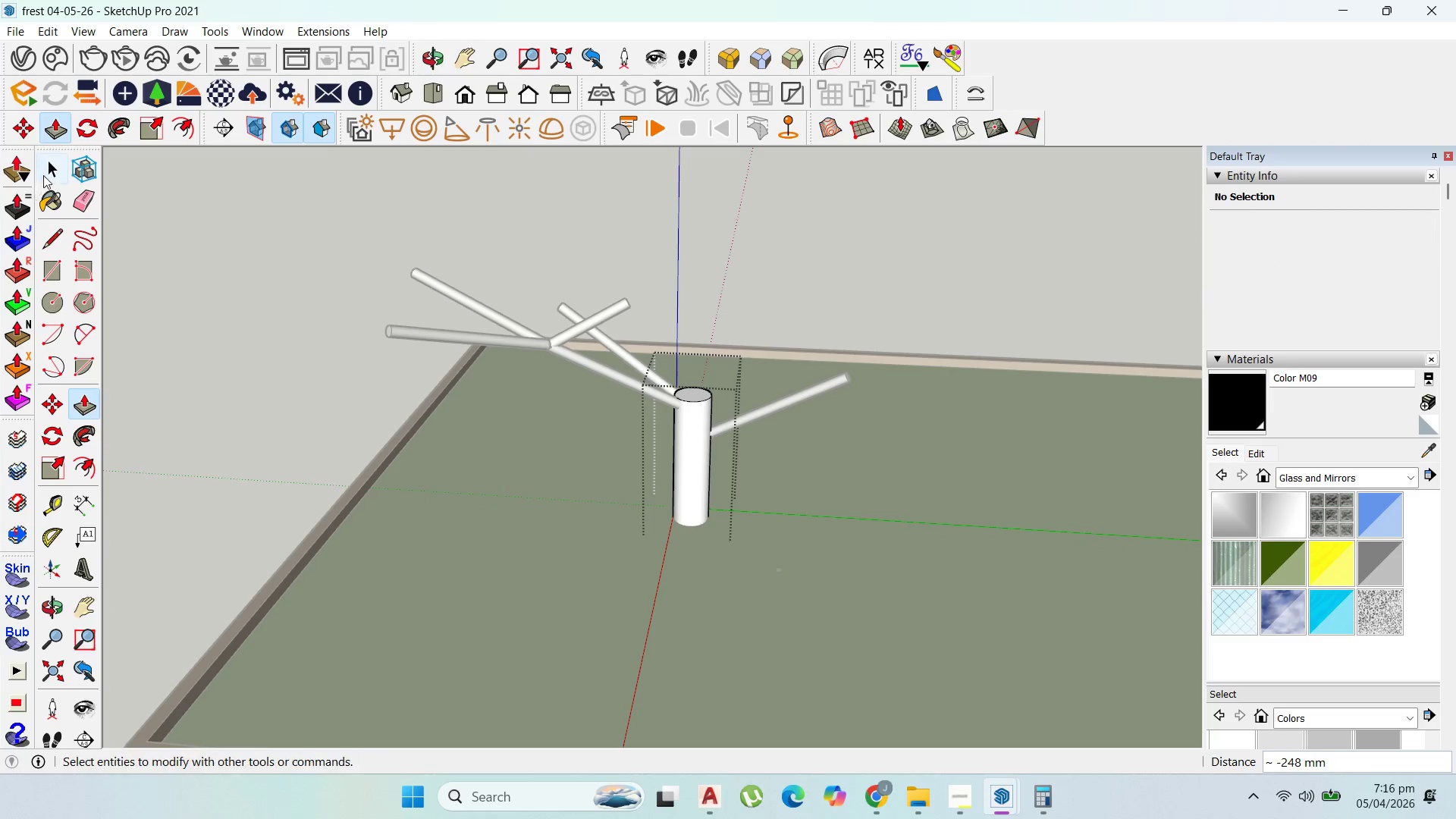 
key(Escape)
 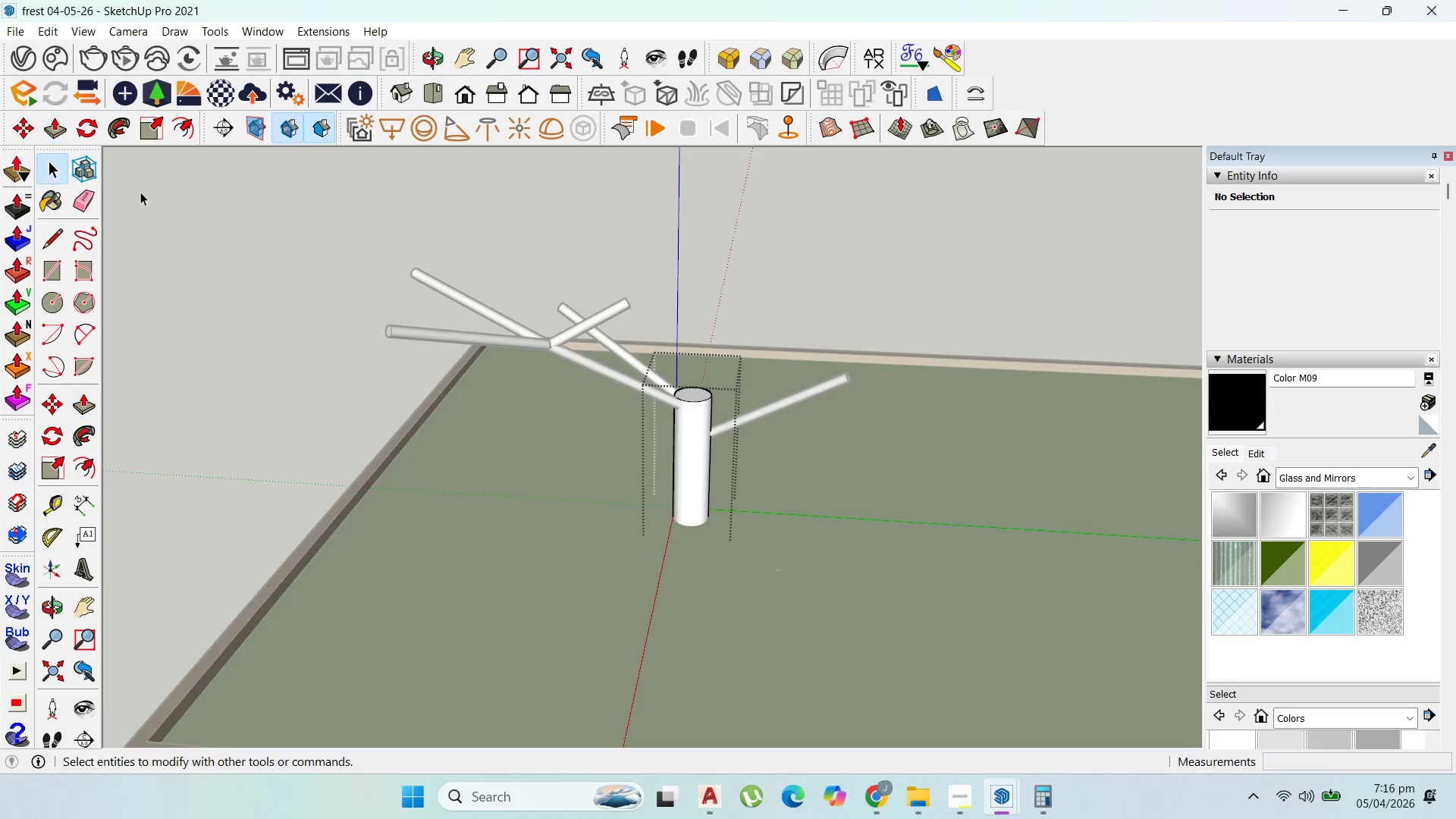 
key(Escape)
 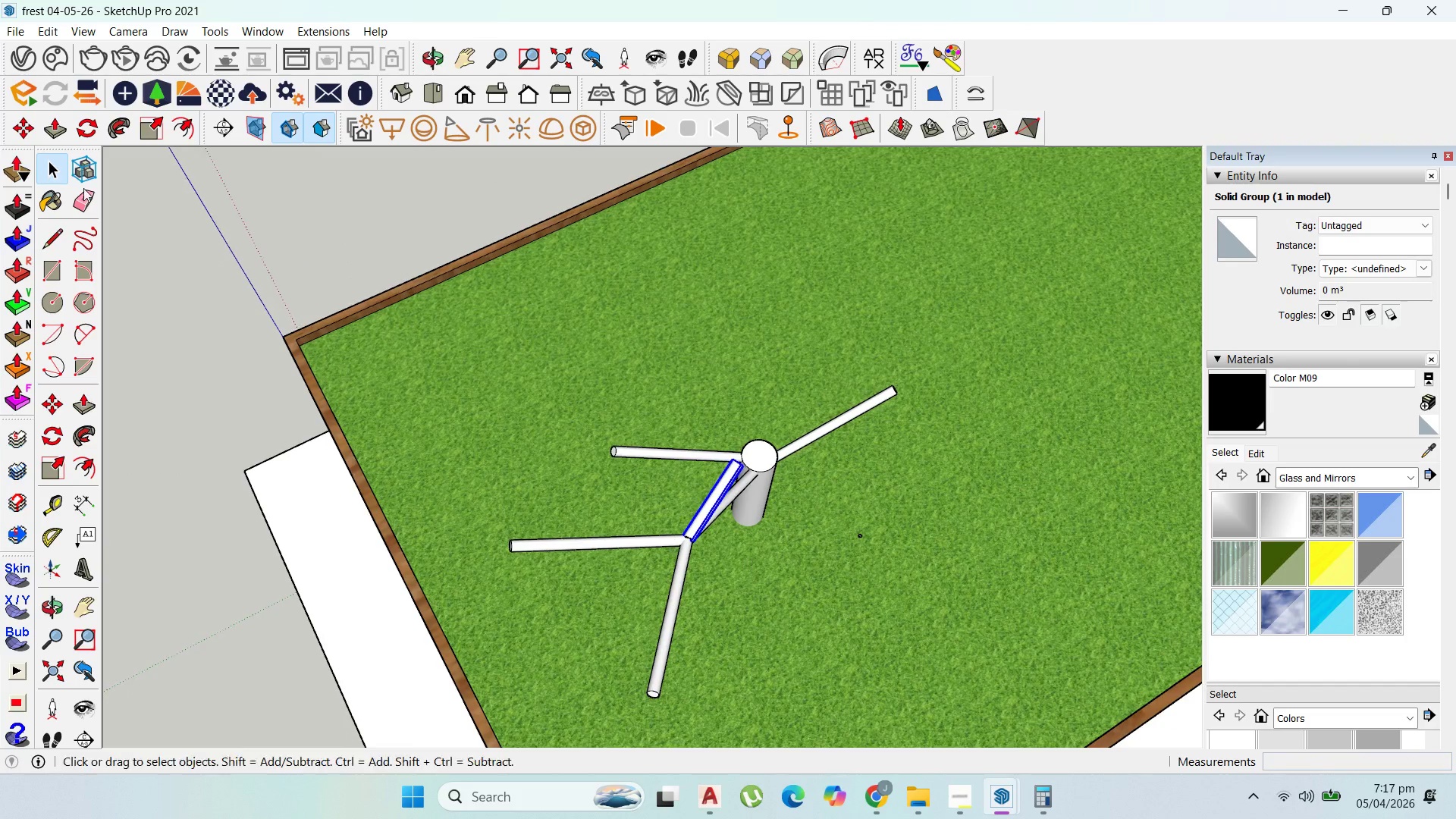 
left_click_drag(start_coordinate=[71, 128], to_coordinate=[105, 133])
 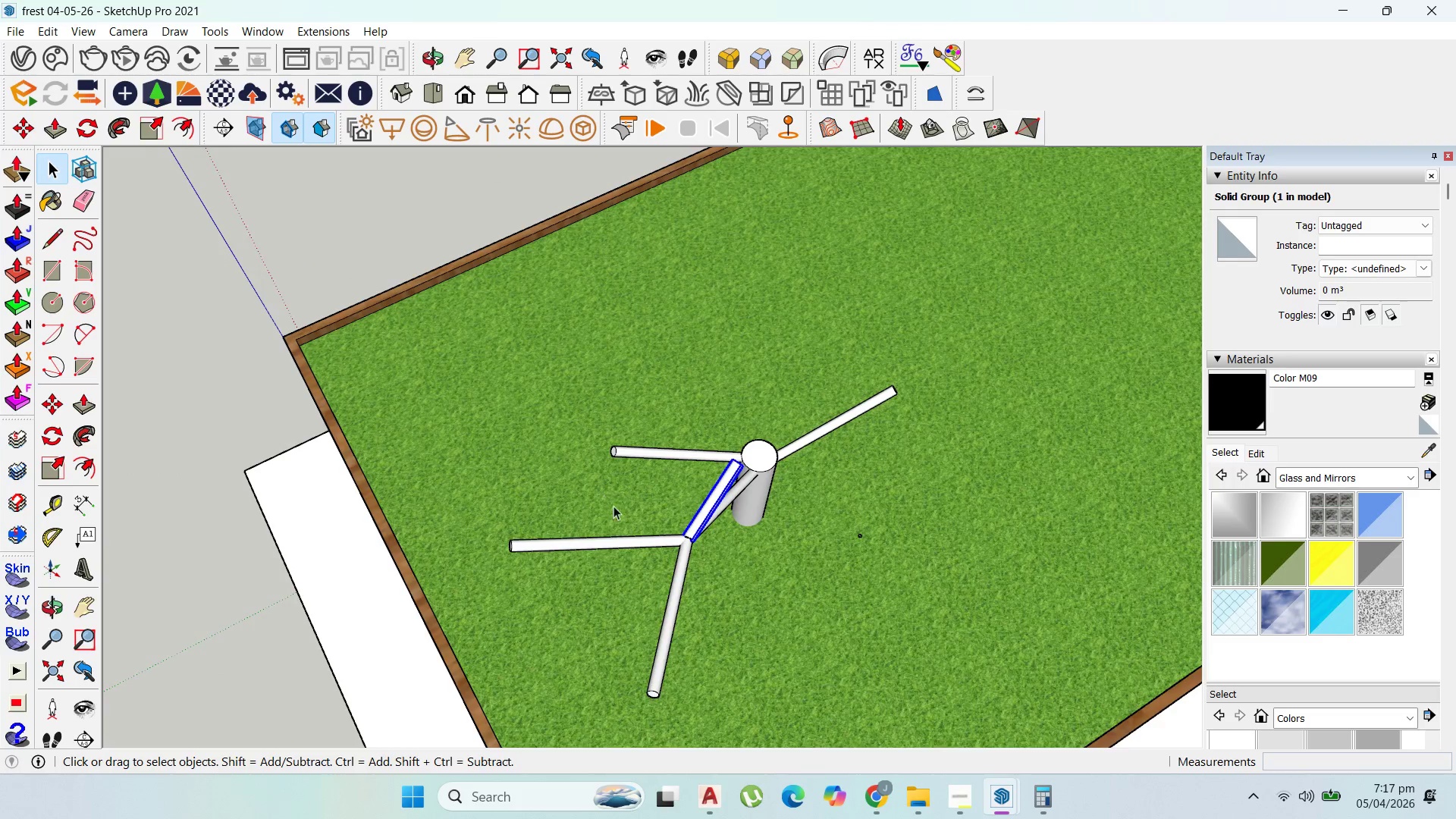 
scroll: coordinate [704, 546], scroll_direction: up, amount: 3.0
 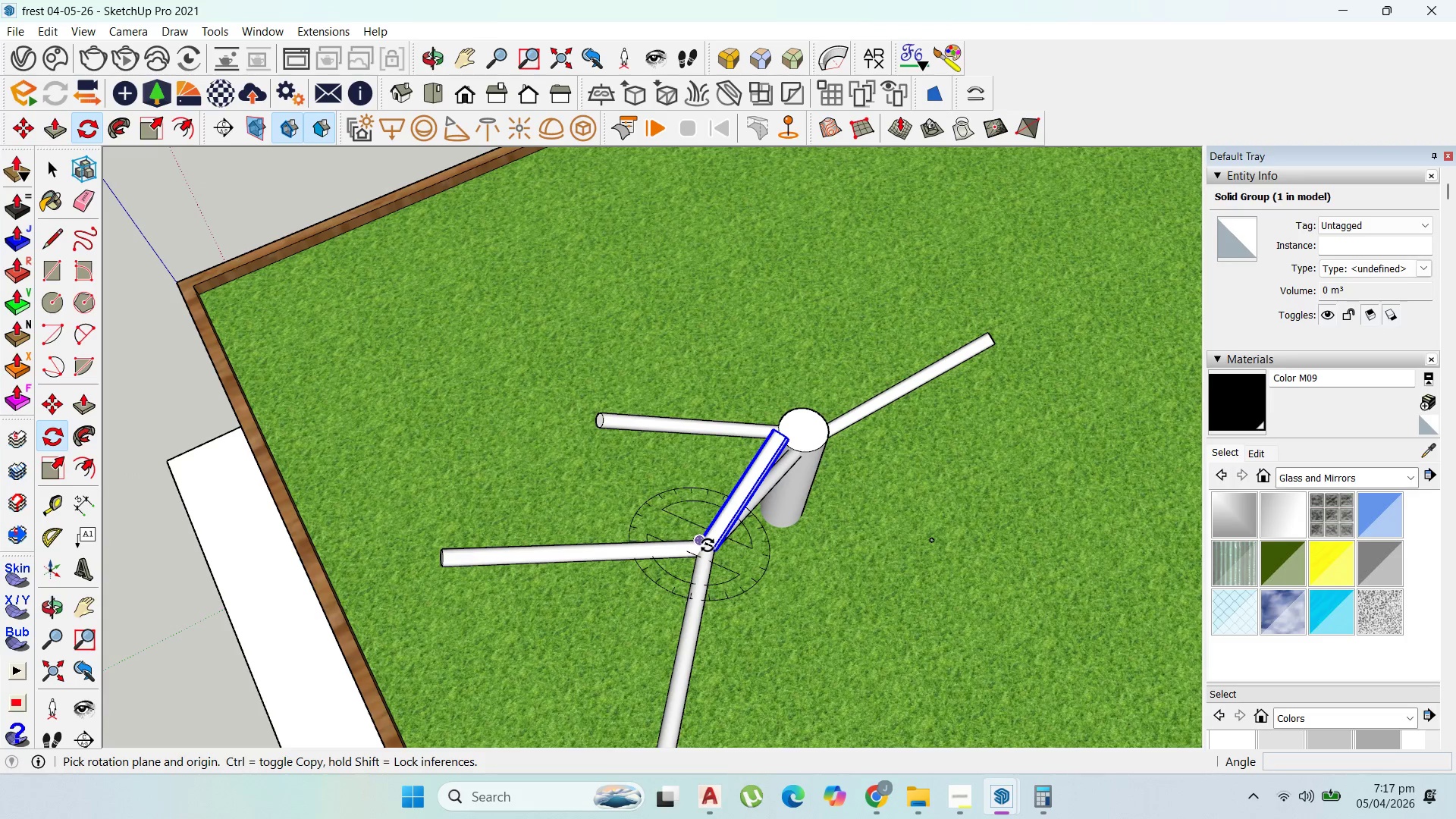 
key(ArrowRight)
 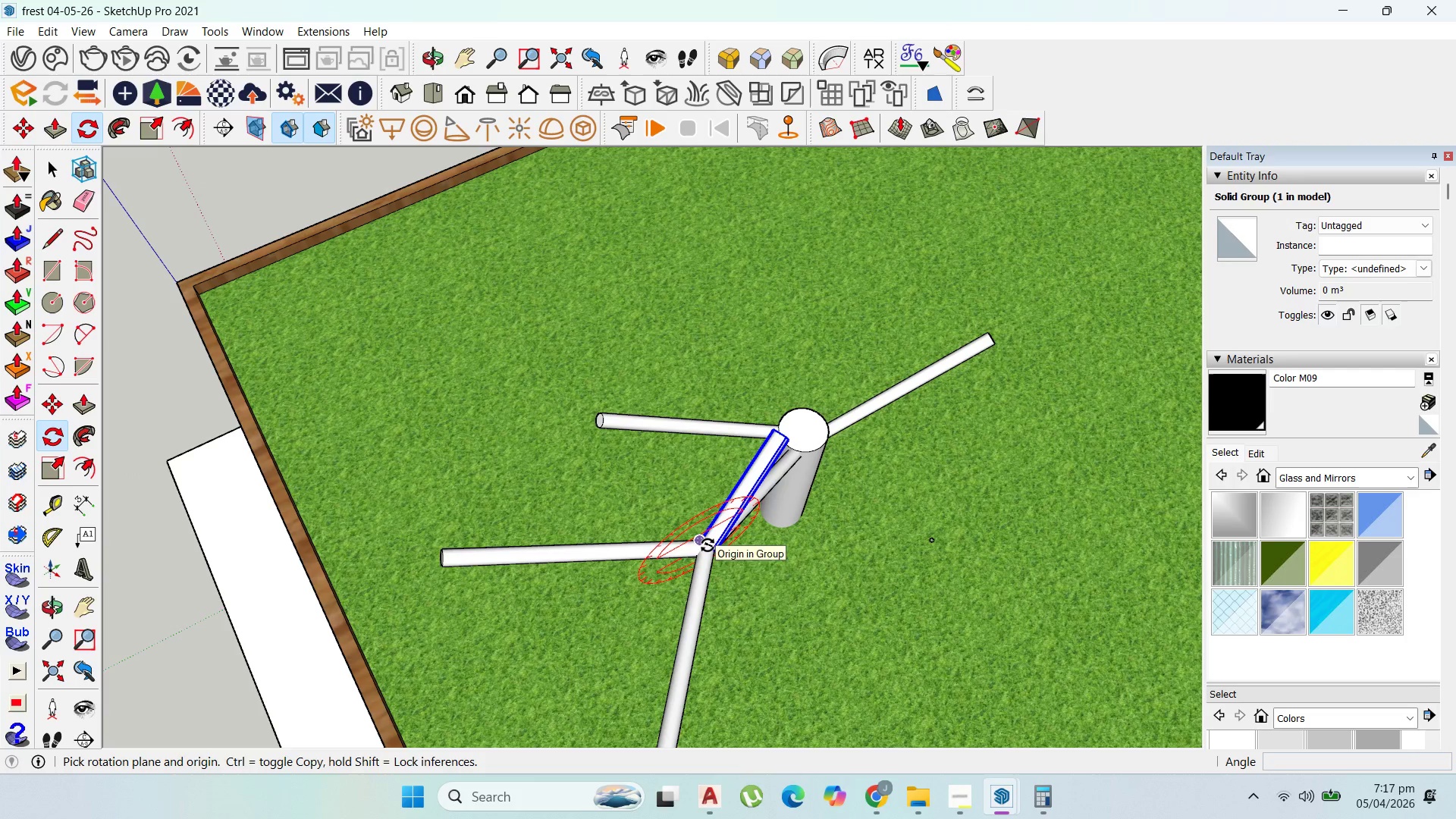 
key(ArrowLeft)
 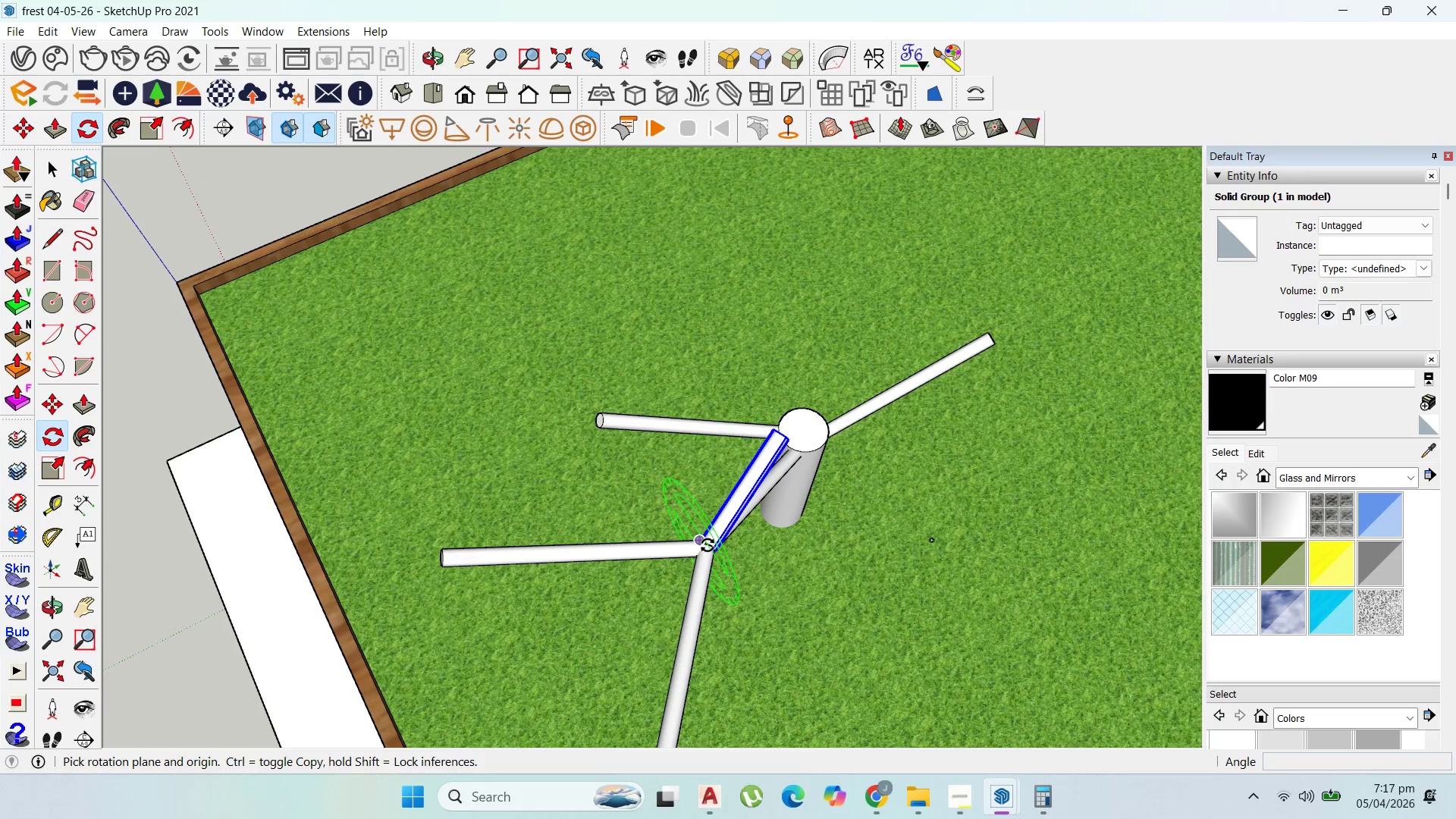 
key(ArrowUp)
 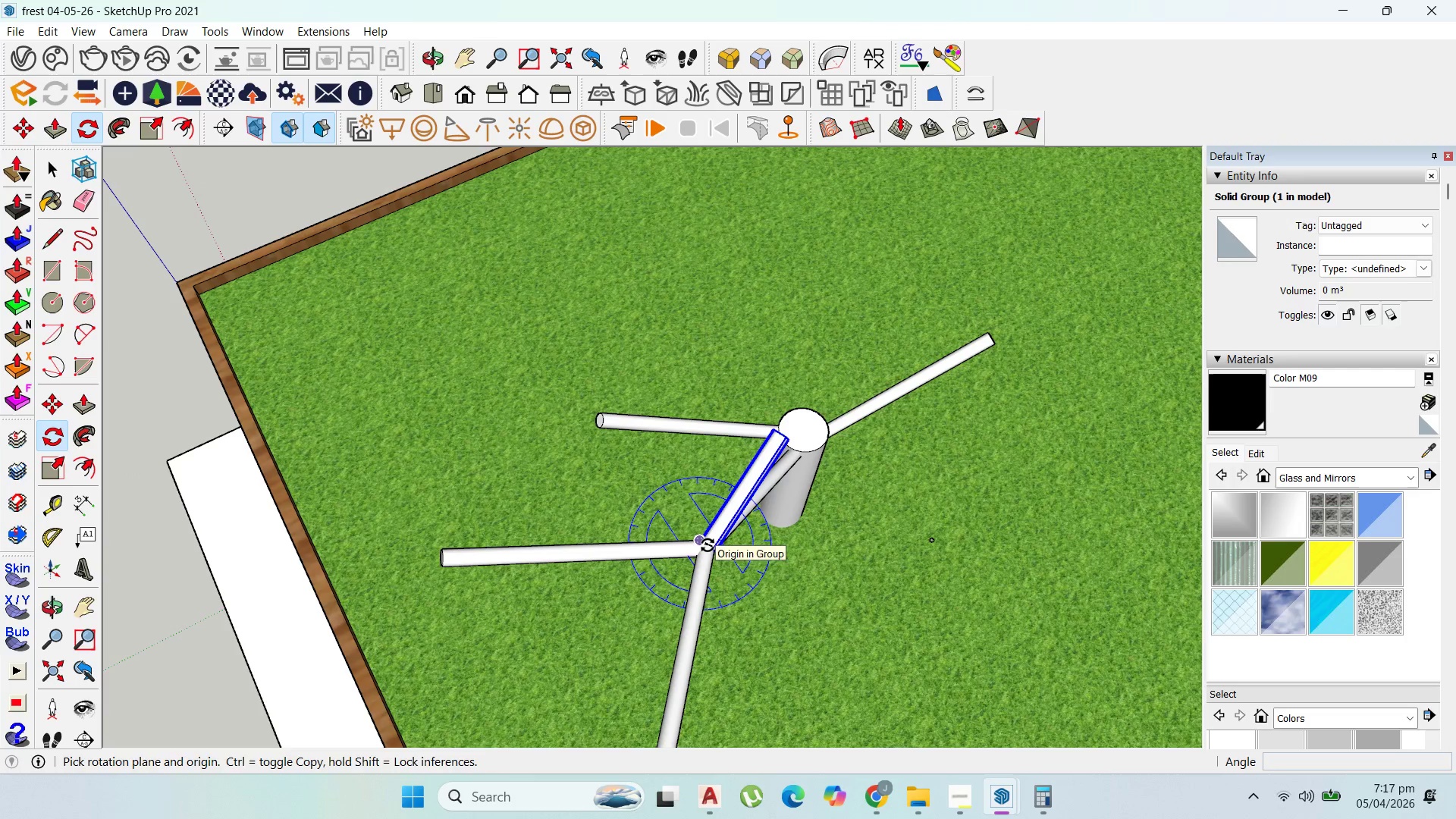 
left_click([708, 545])
 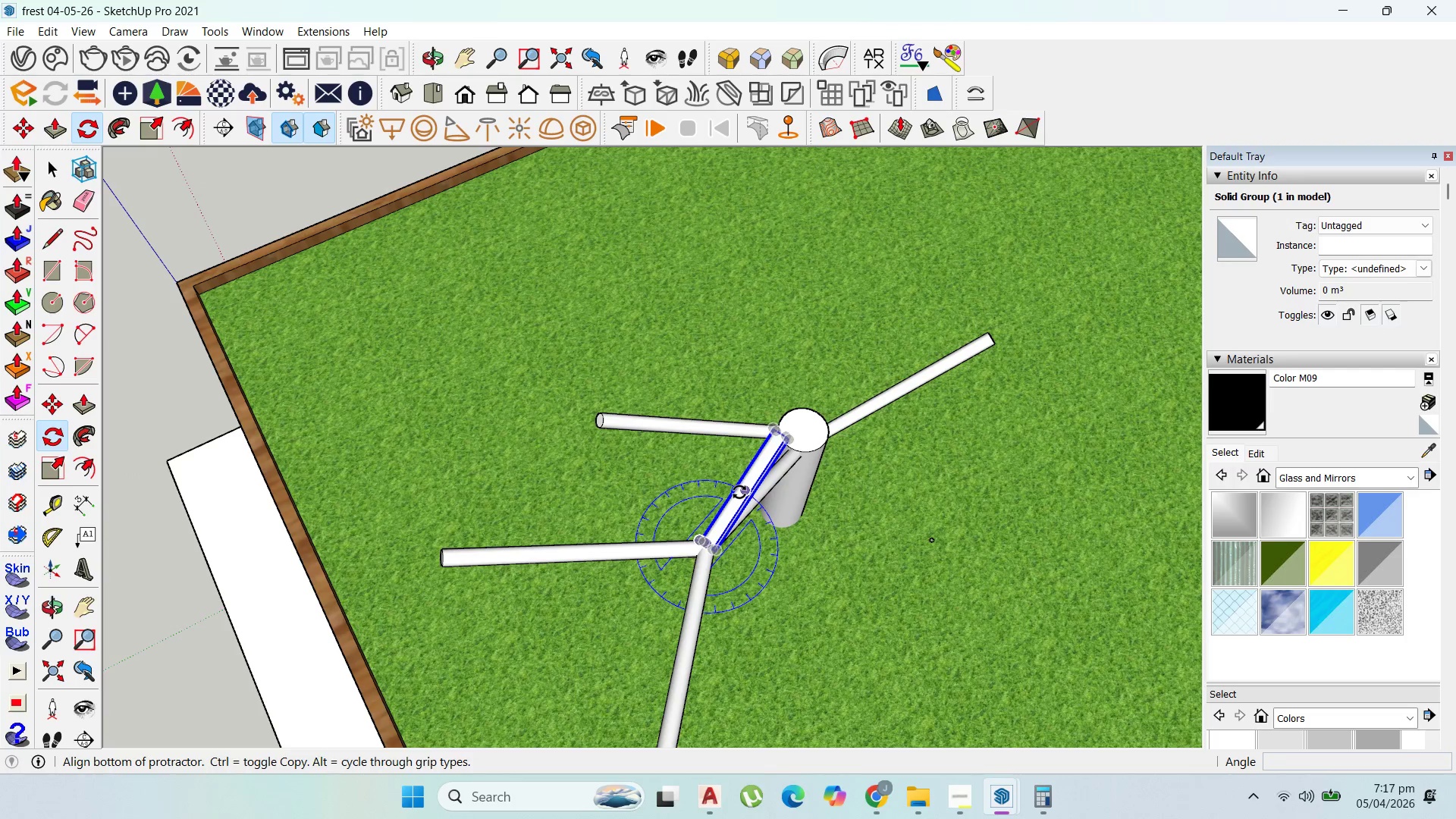 
key(Control+ControlLeft)
 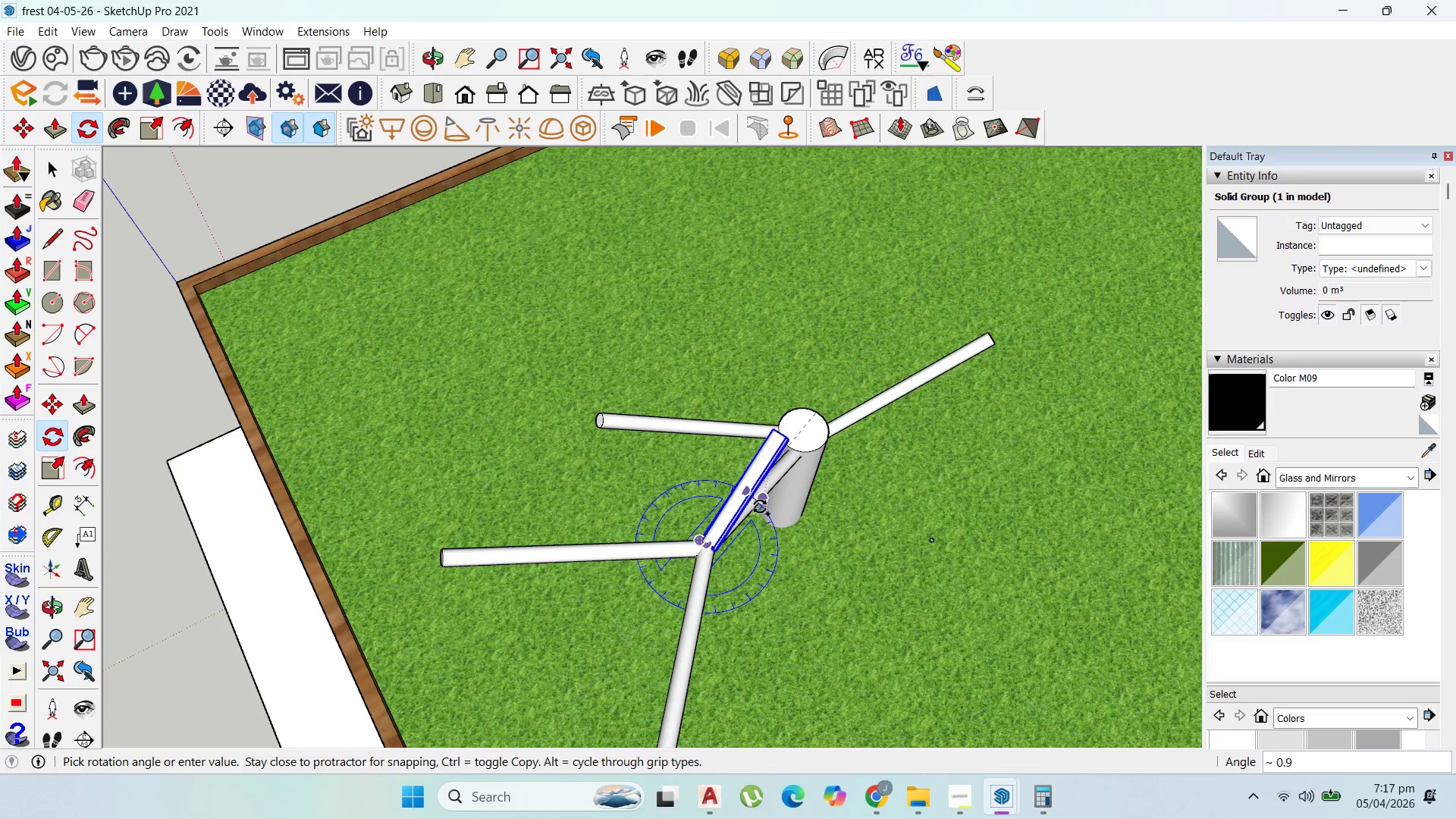 
left_click([739, 492])
 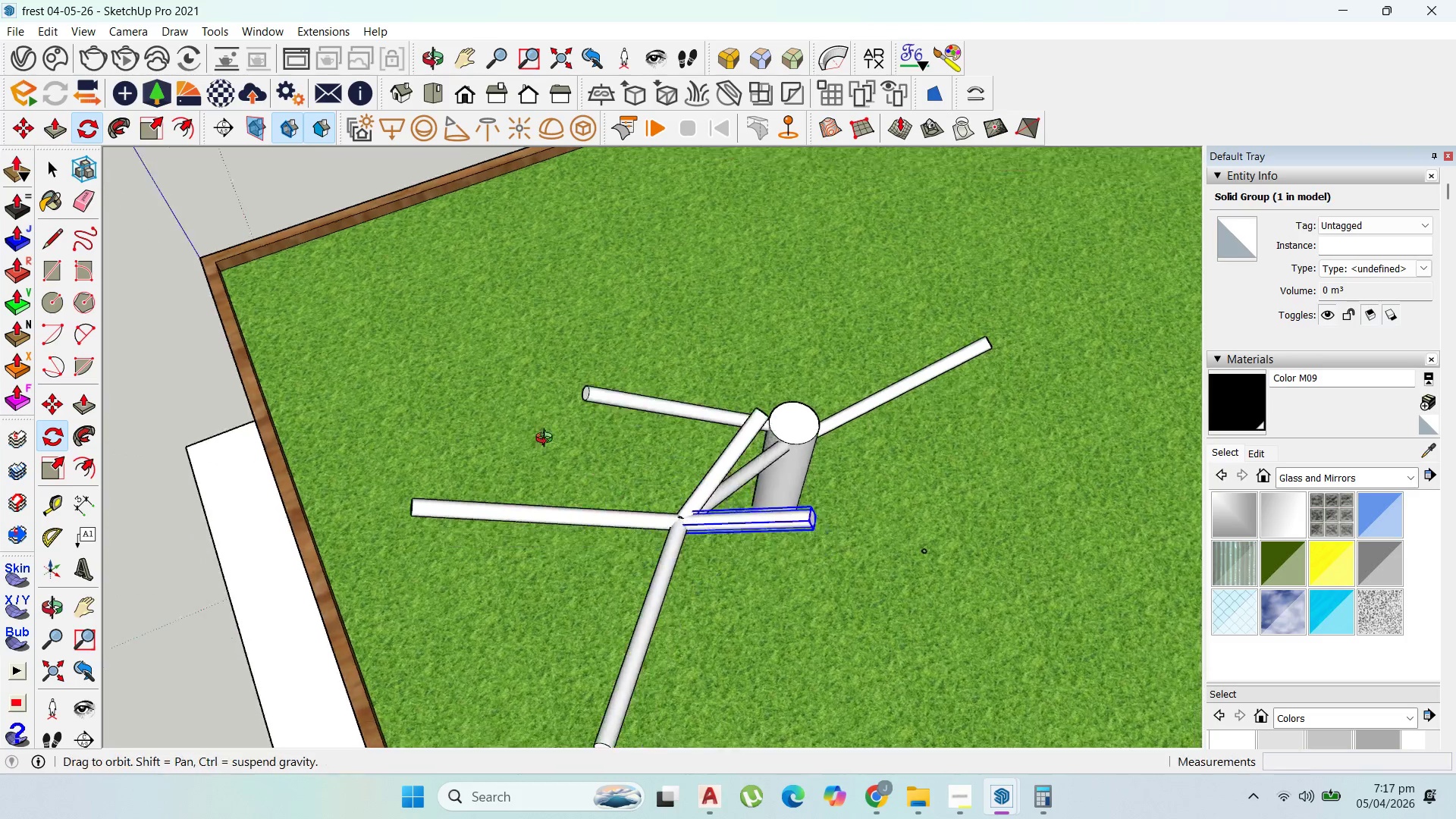 
scroll: coordinate [721, 373], scroll_direction: down, amount: 4.0
 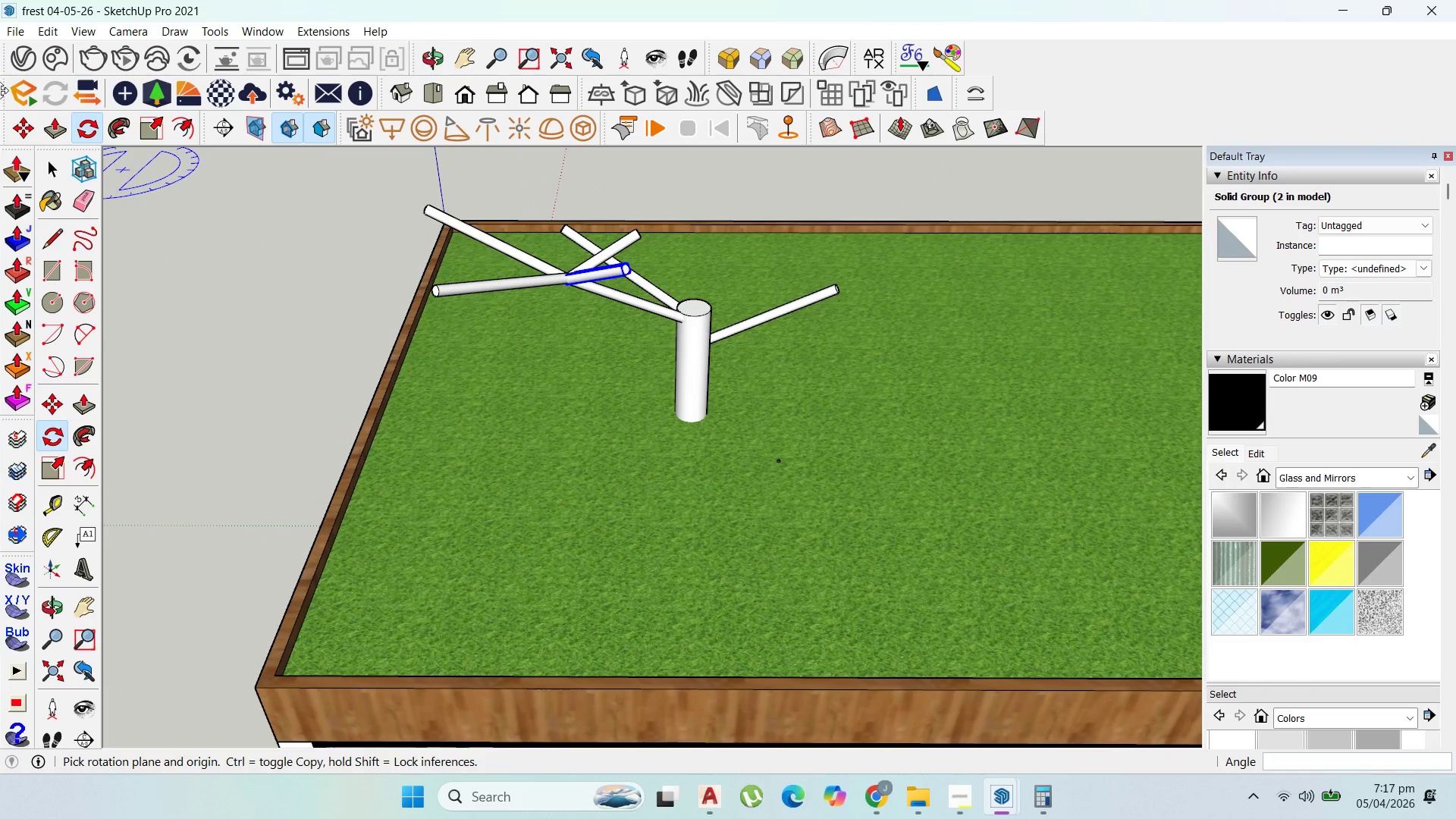 
left_click([45, 176])
 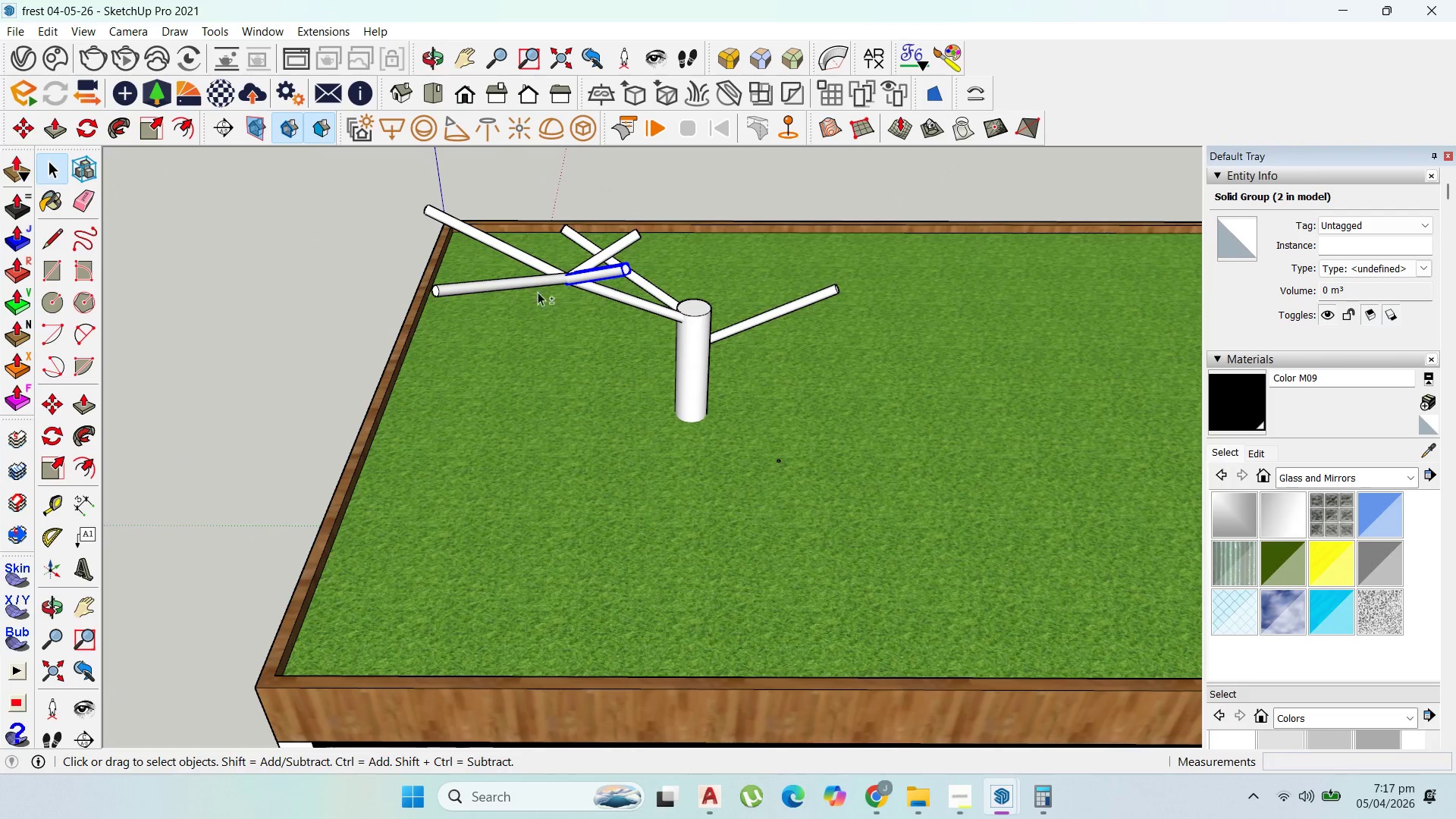 
hold_key(key=ShiftLeft, duration=1.51)
left_click([541, 260])
 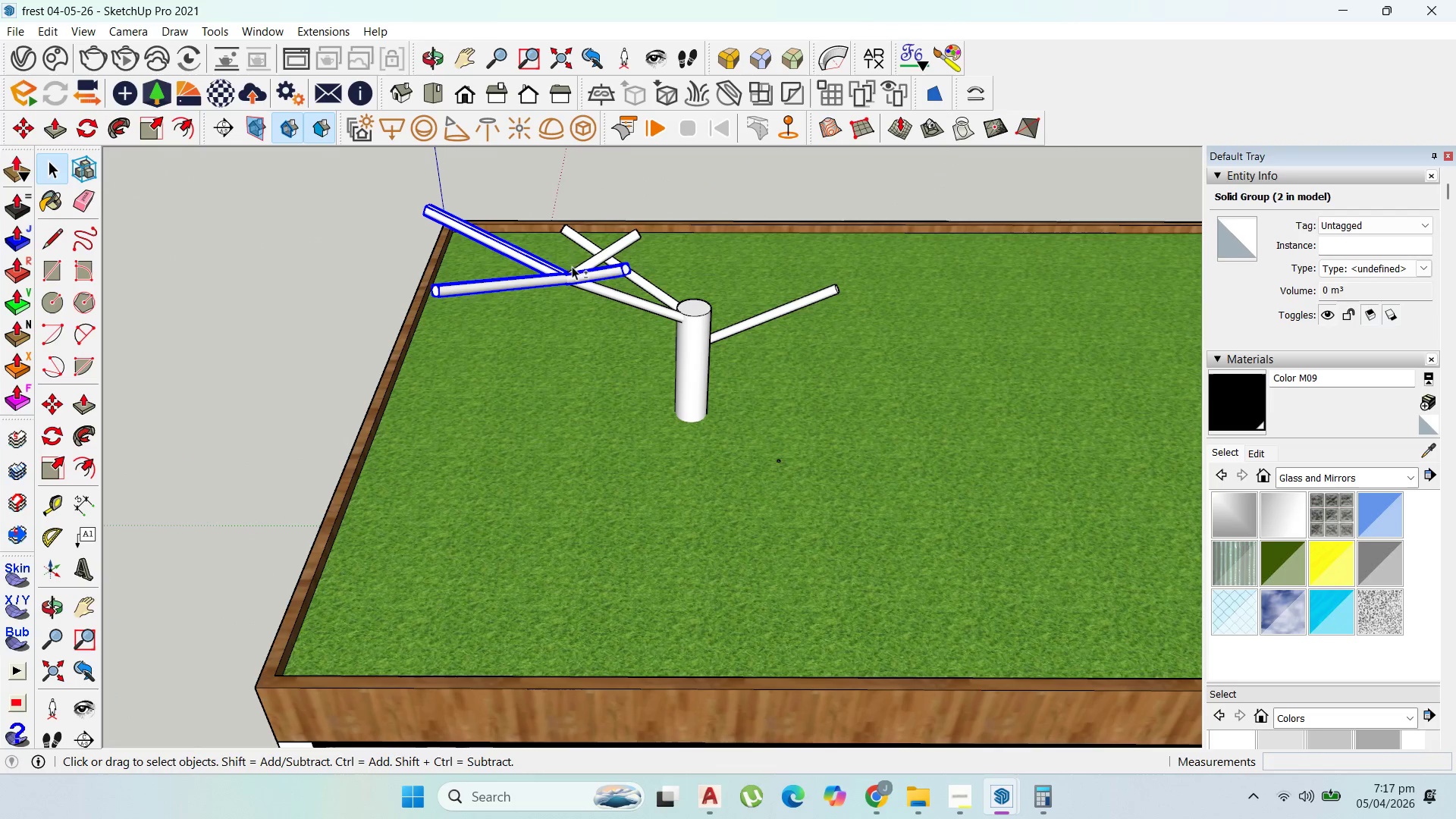 
hold_key(key=ShiftLeft, duration=0.62)
right_click([583, 263])
 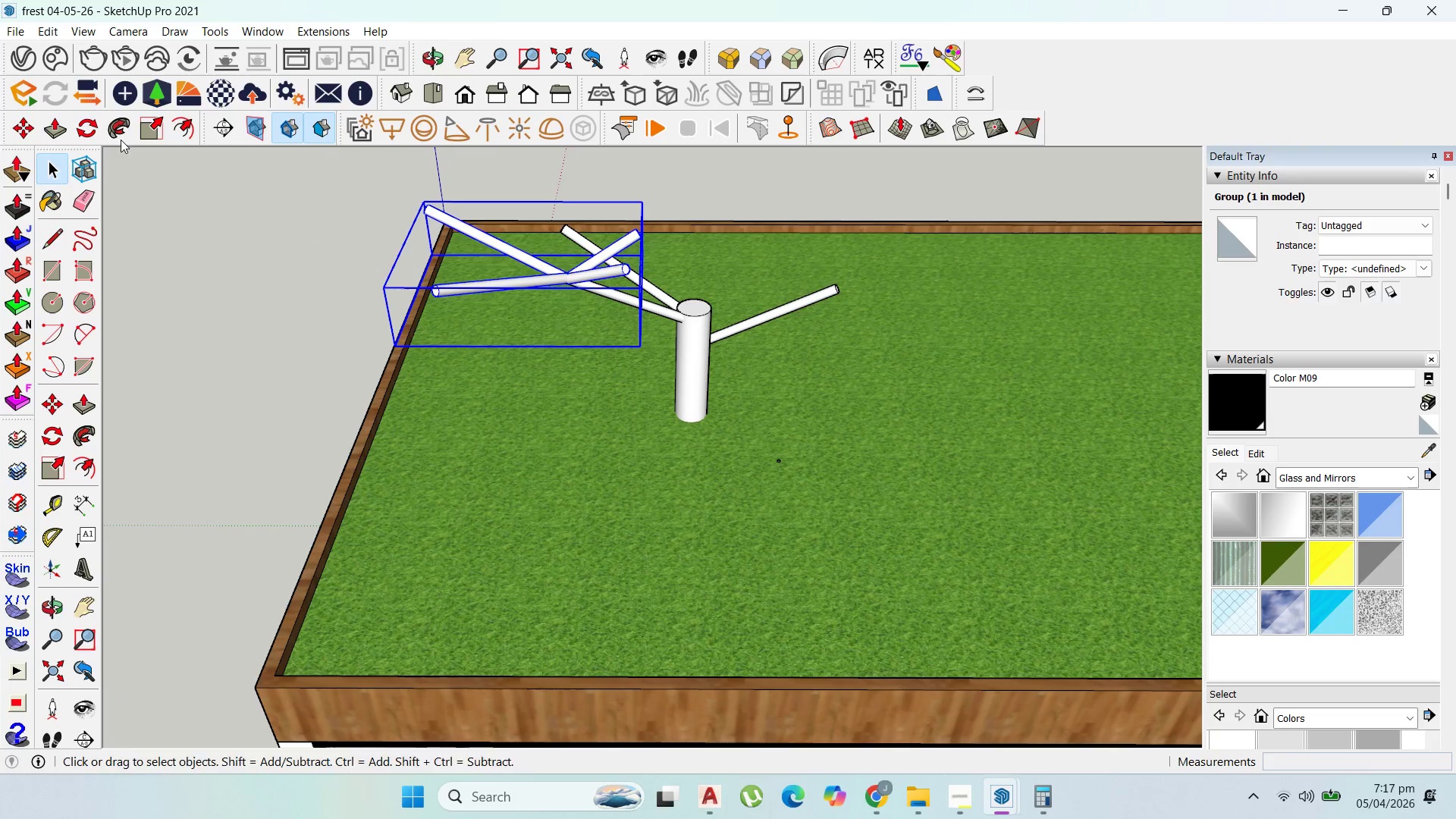 
left_click([23, 121])
 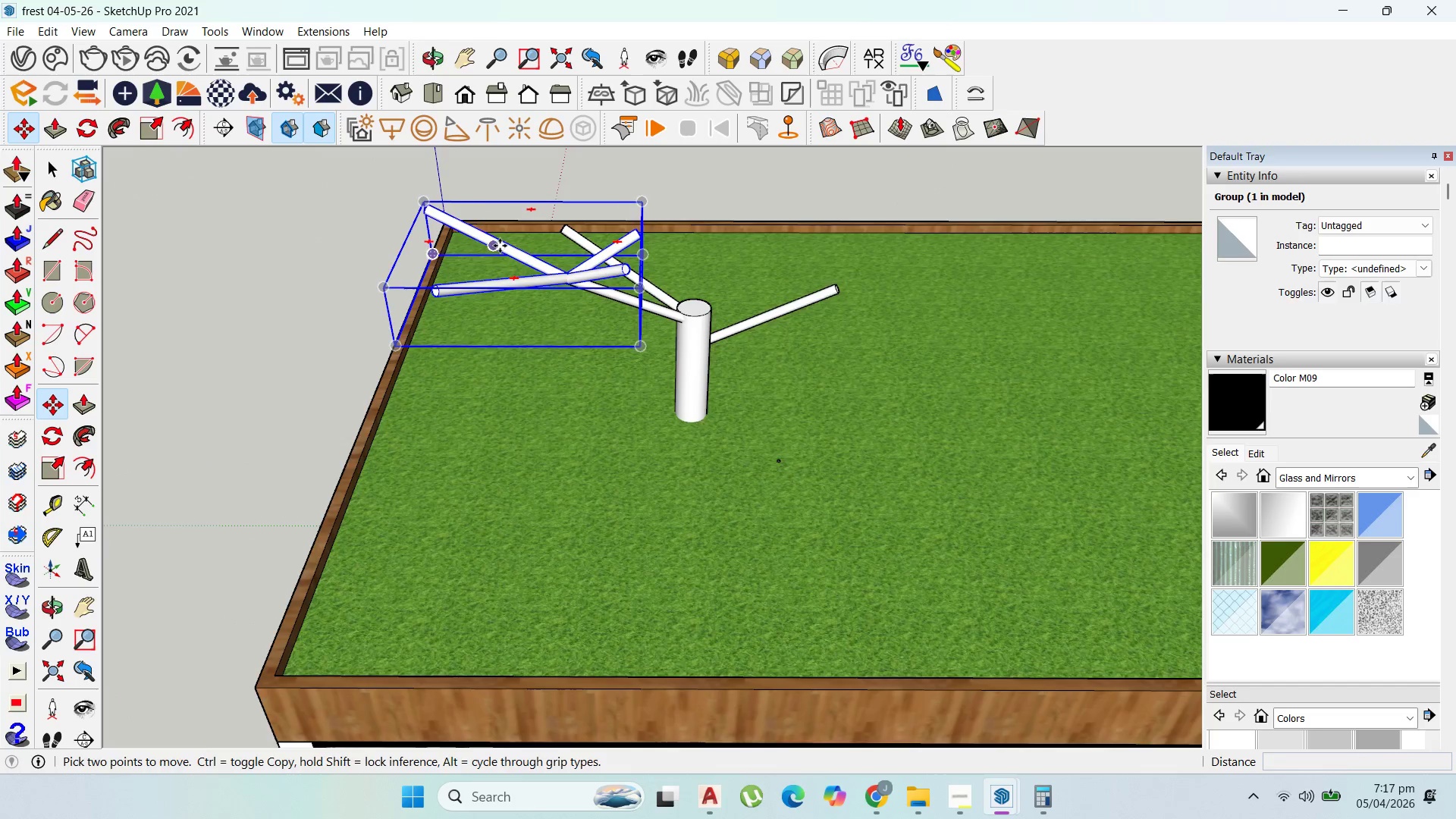 
scroll: coordinate [554, 264], scroll_direction: up, amount: 2.0
 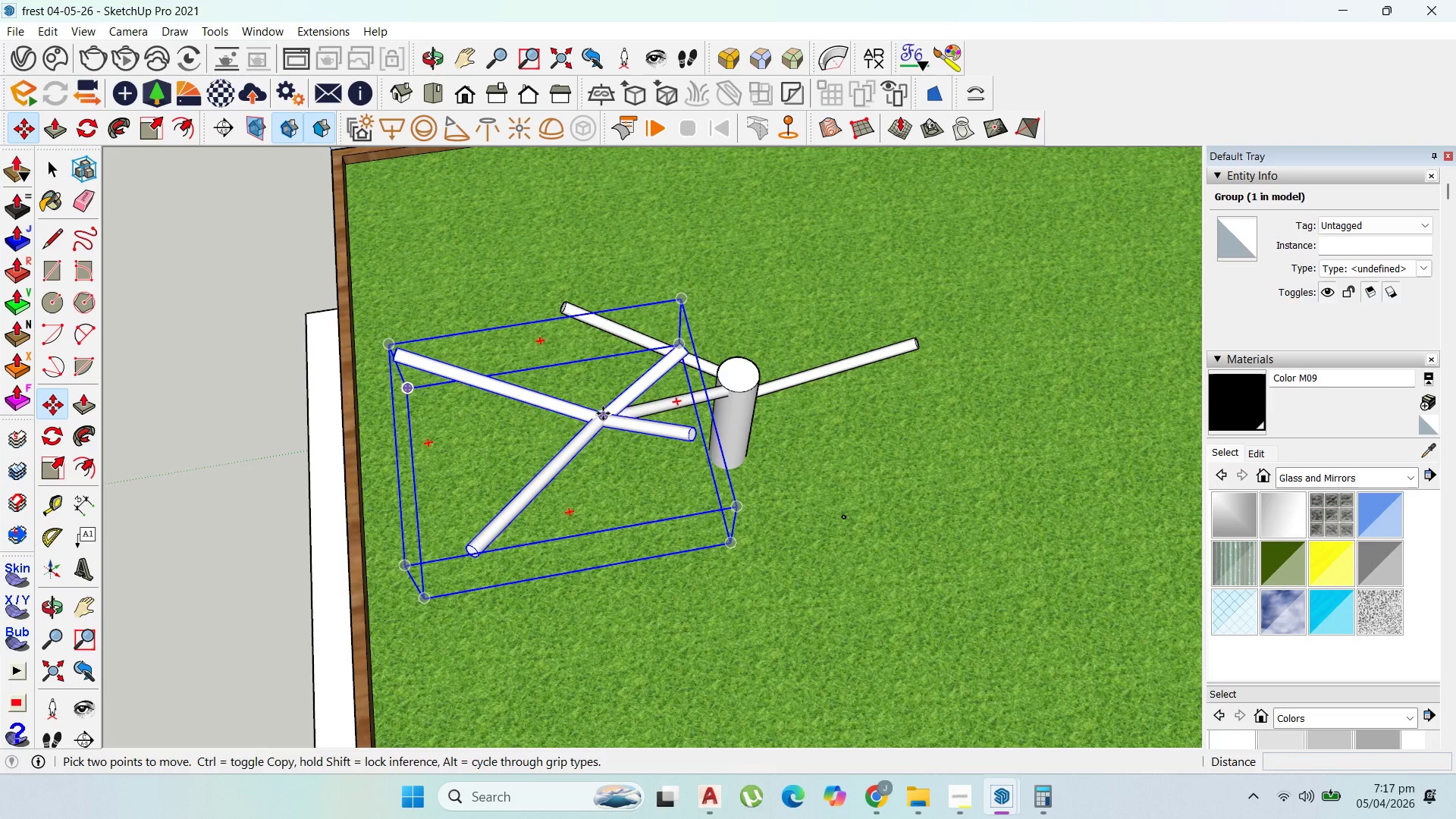 
key(Control+ControlLeft)
 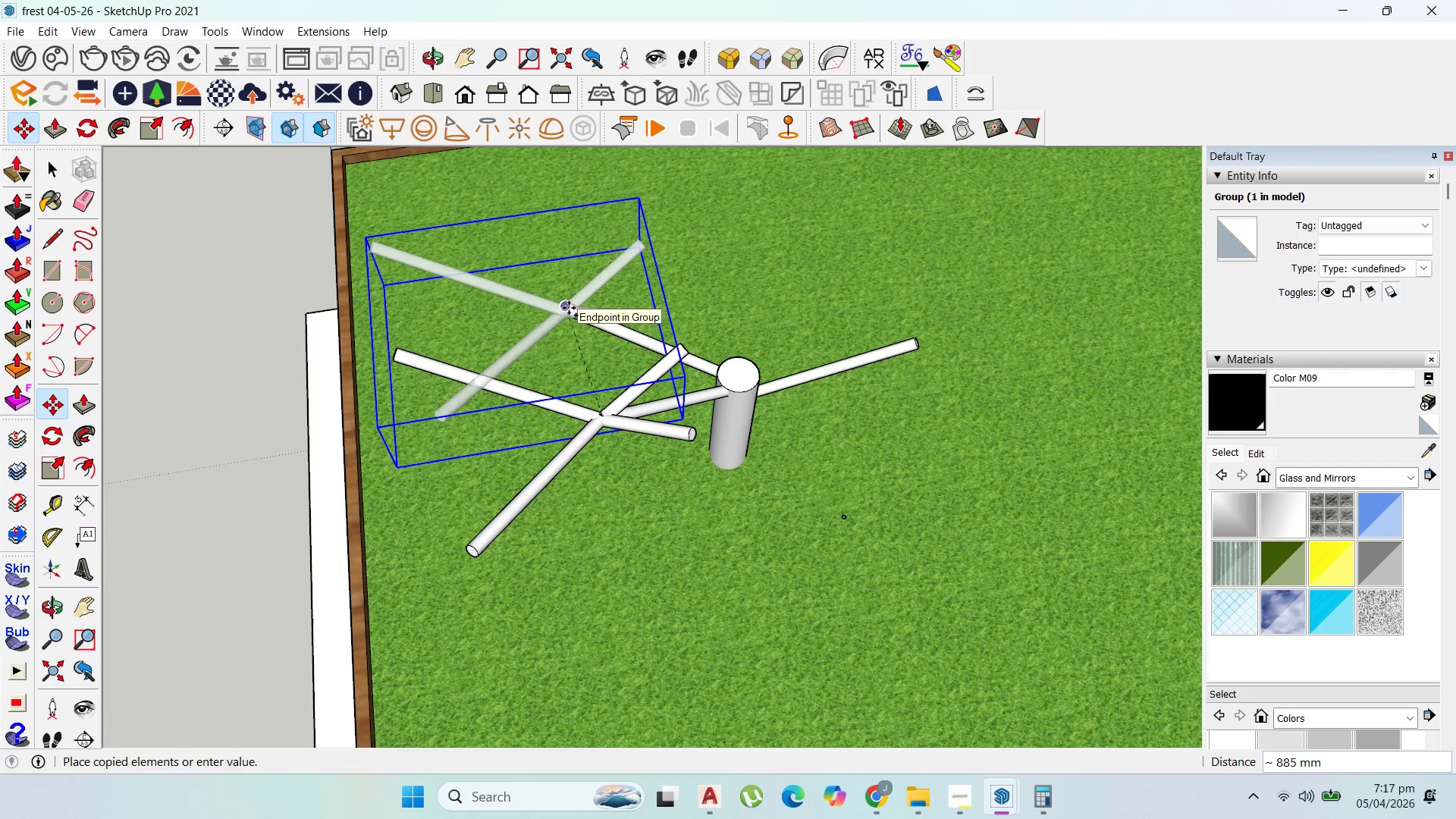 
left_click([568, 308])
 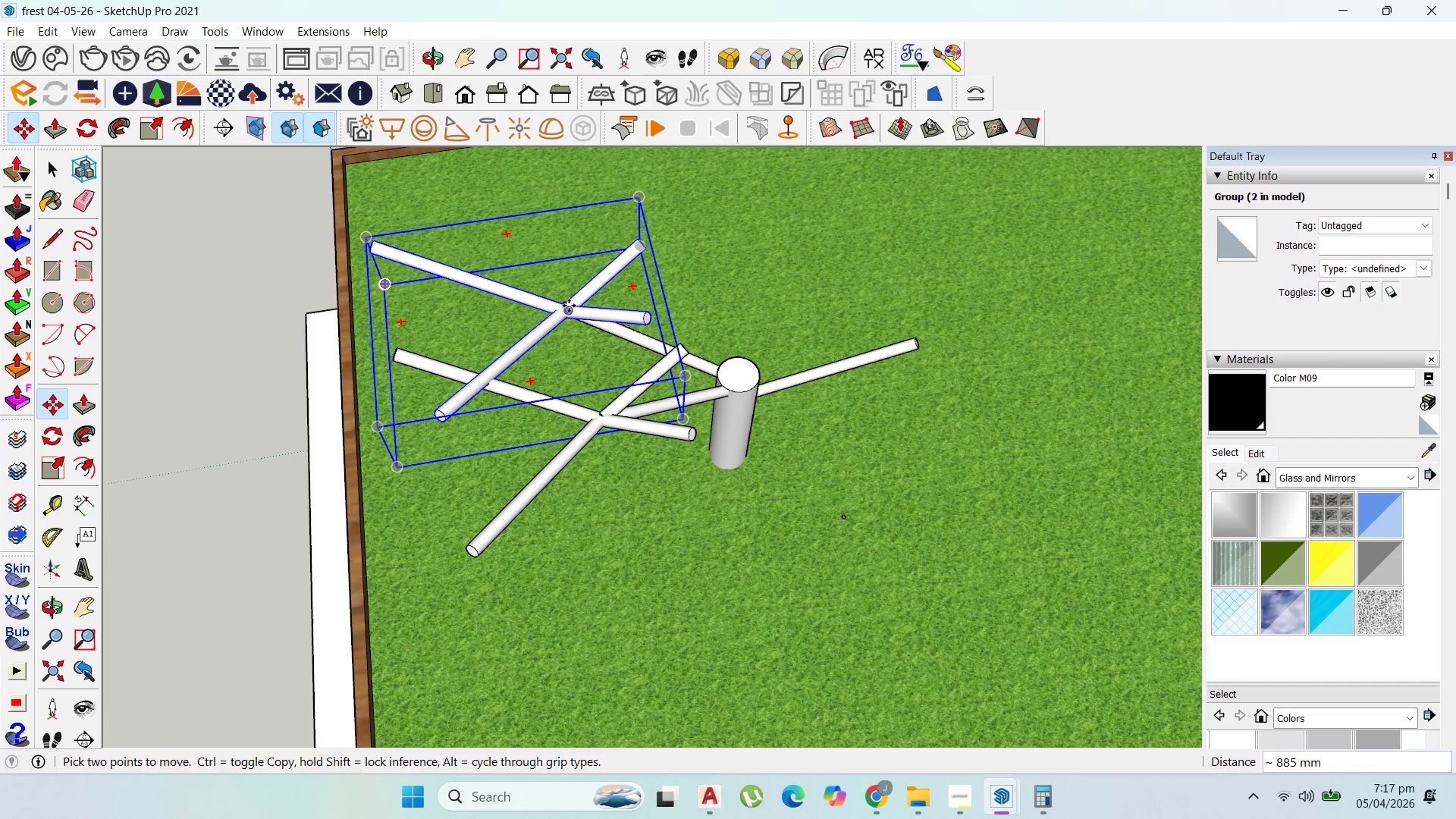 
key(Control+ControlLeft)
 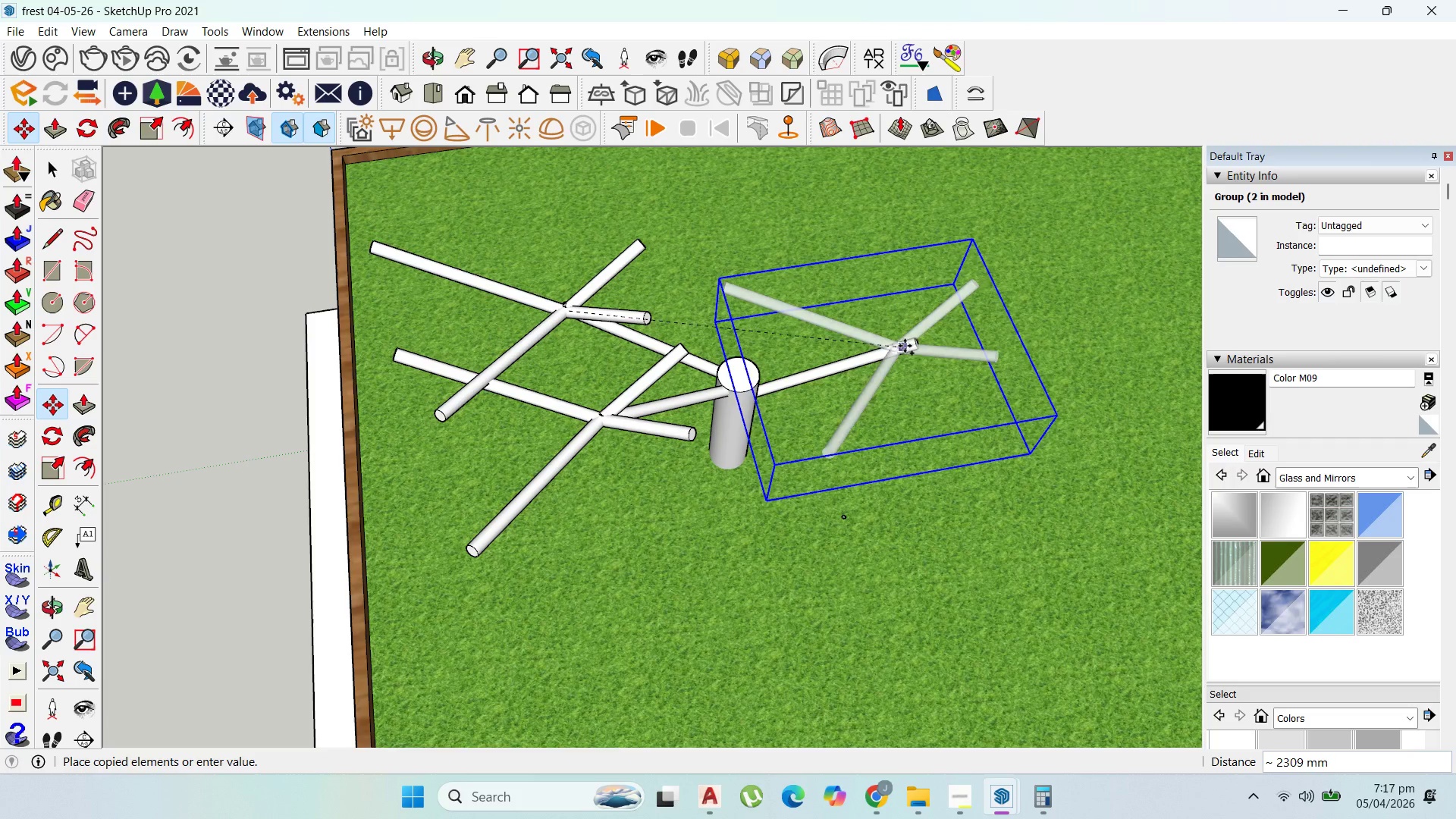 
left_click([915, 345])
 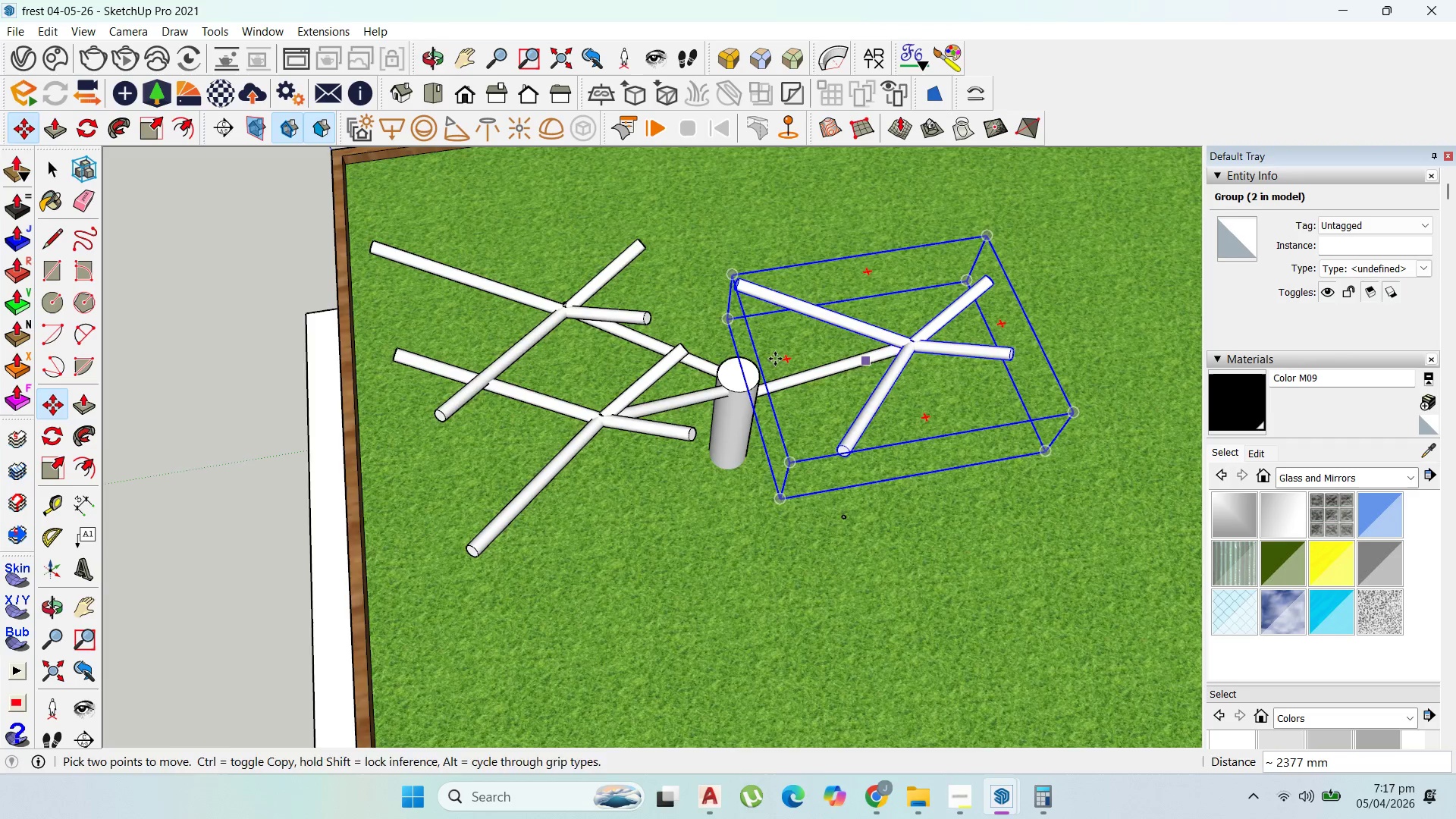 
scroll: coordinate [775, 359], scroll_direction: up, amount: 1.0
 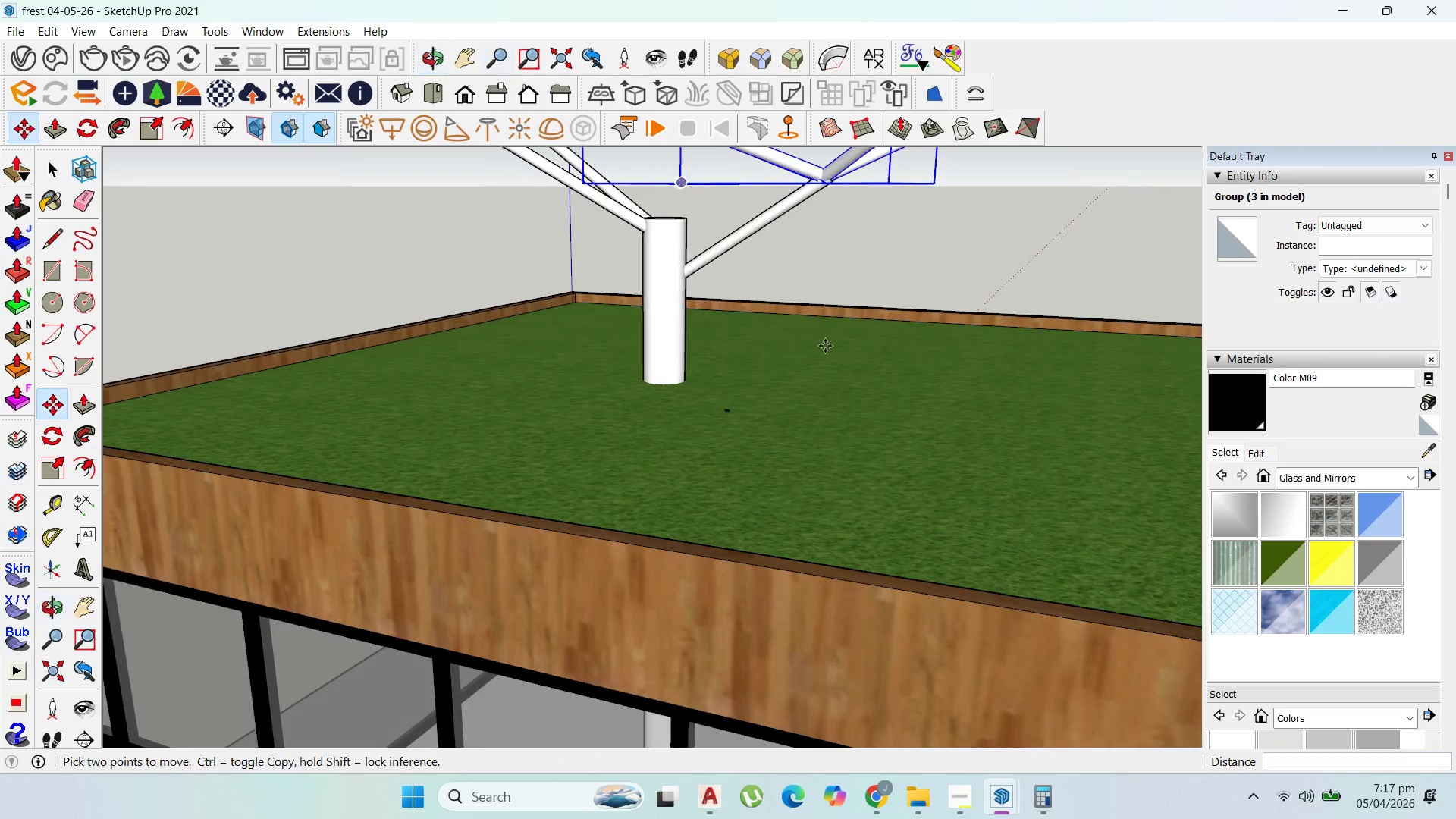 
scroll: coordinate [922, 450], scroll_direction: down, amount: 6.0
 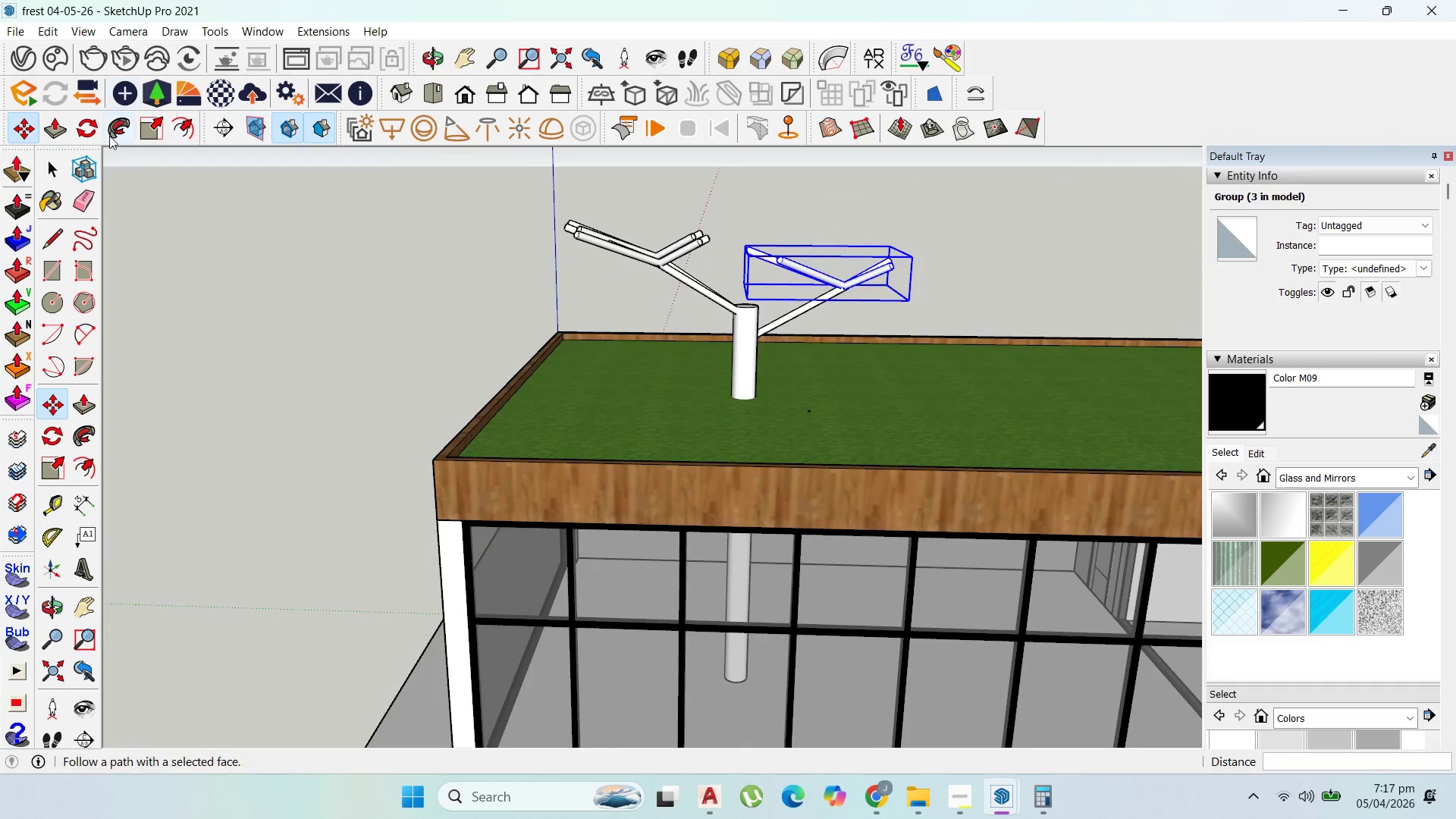 
left_click_drag(start_coordinate=[80, 127], to_coordinate=[85, 127])
 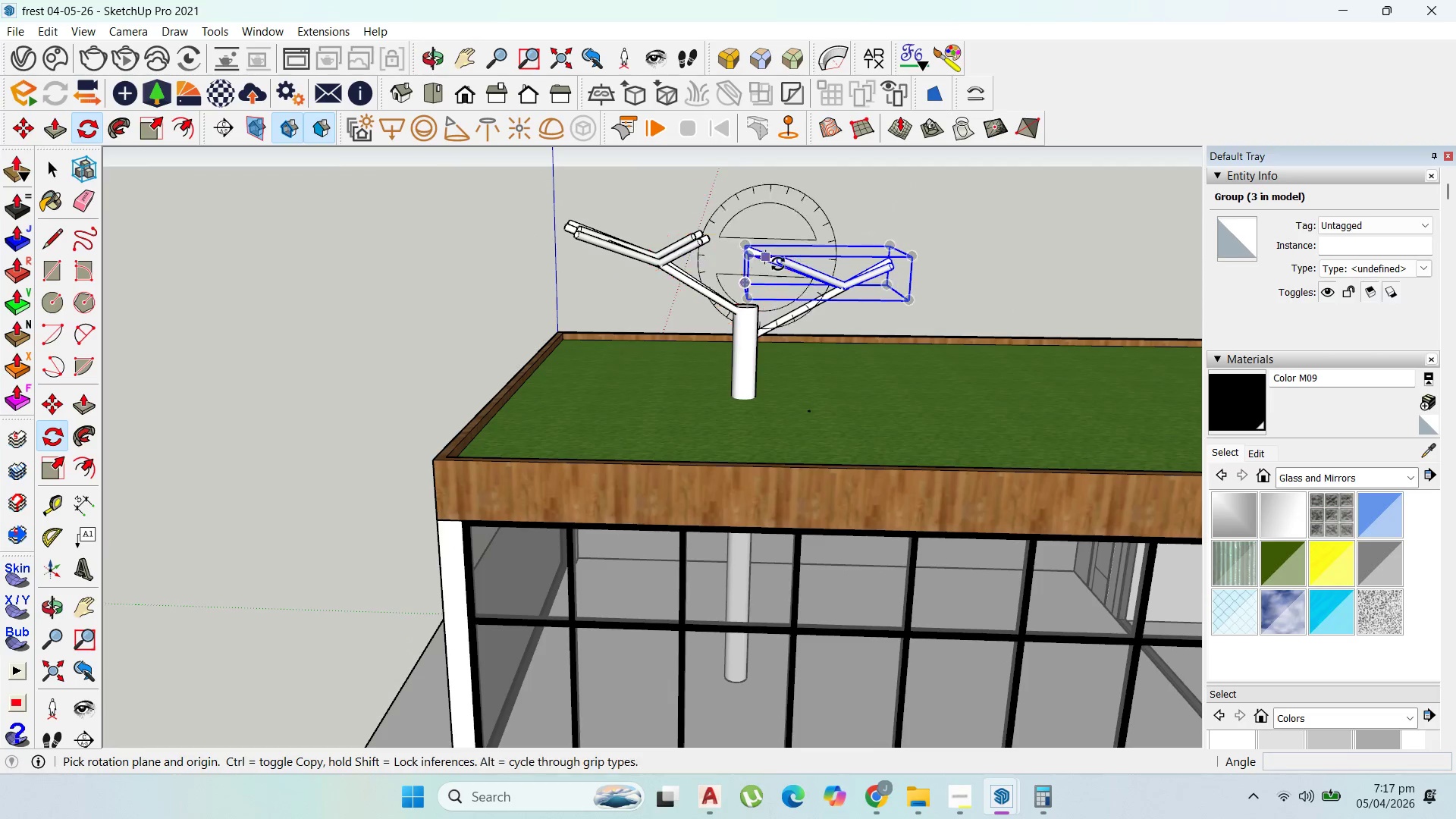 
scroll: coordinate [659, 225], scroll_direction: up, amount: 3.0
 